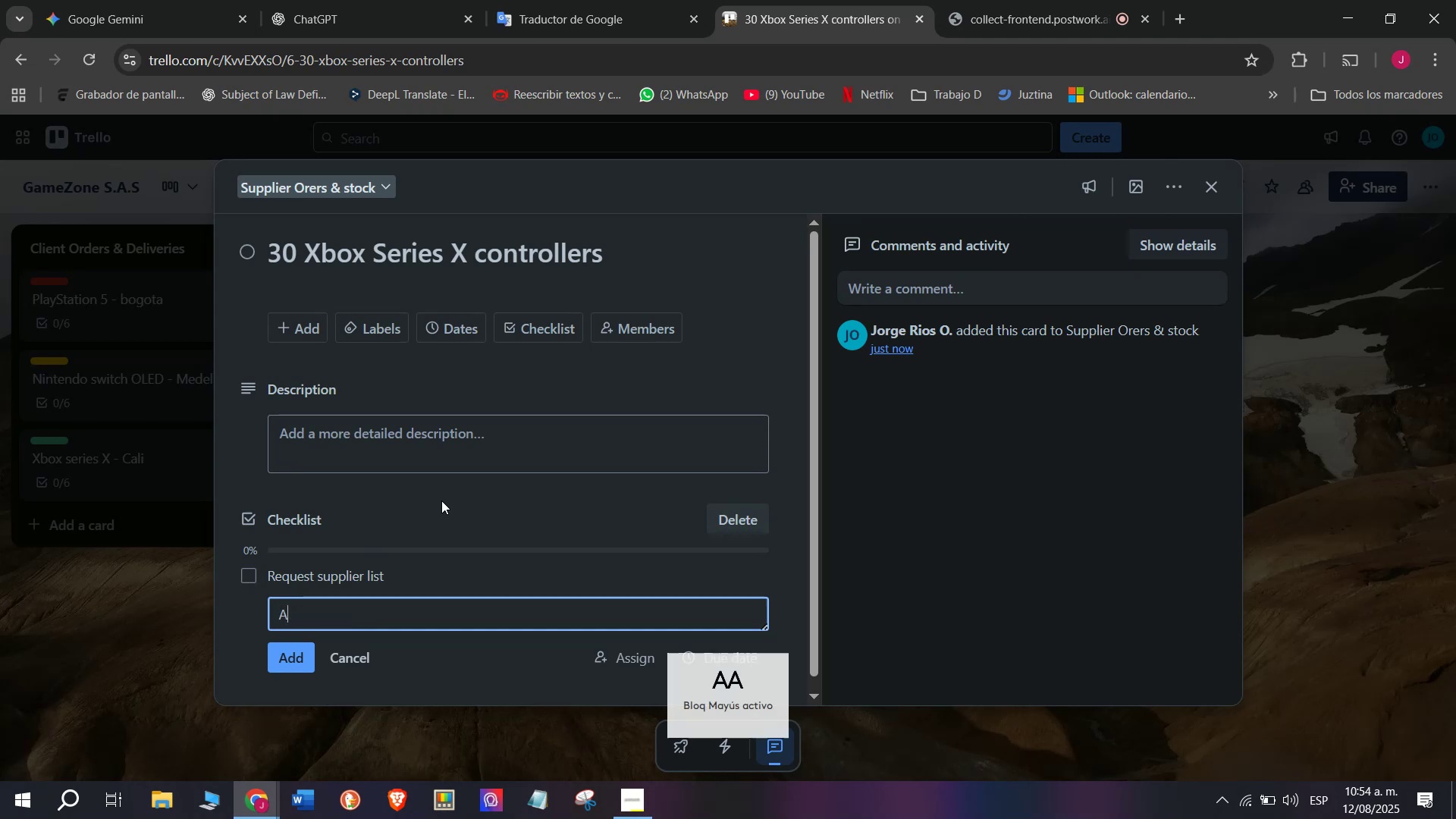 
key(CapsLock)
 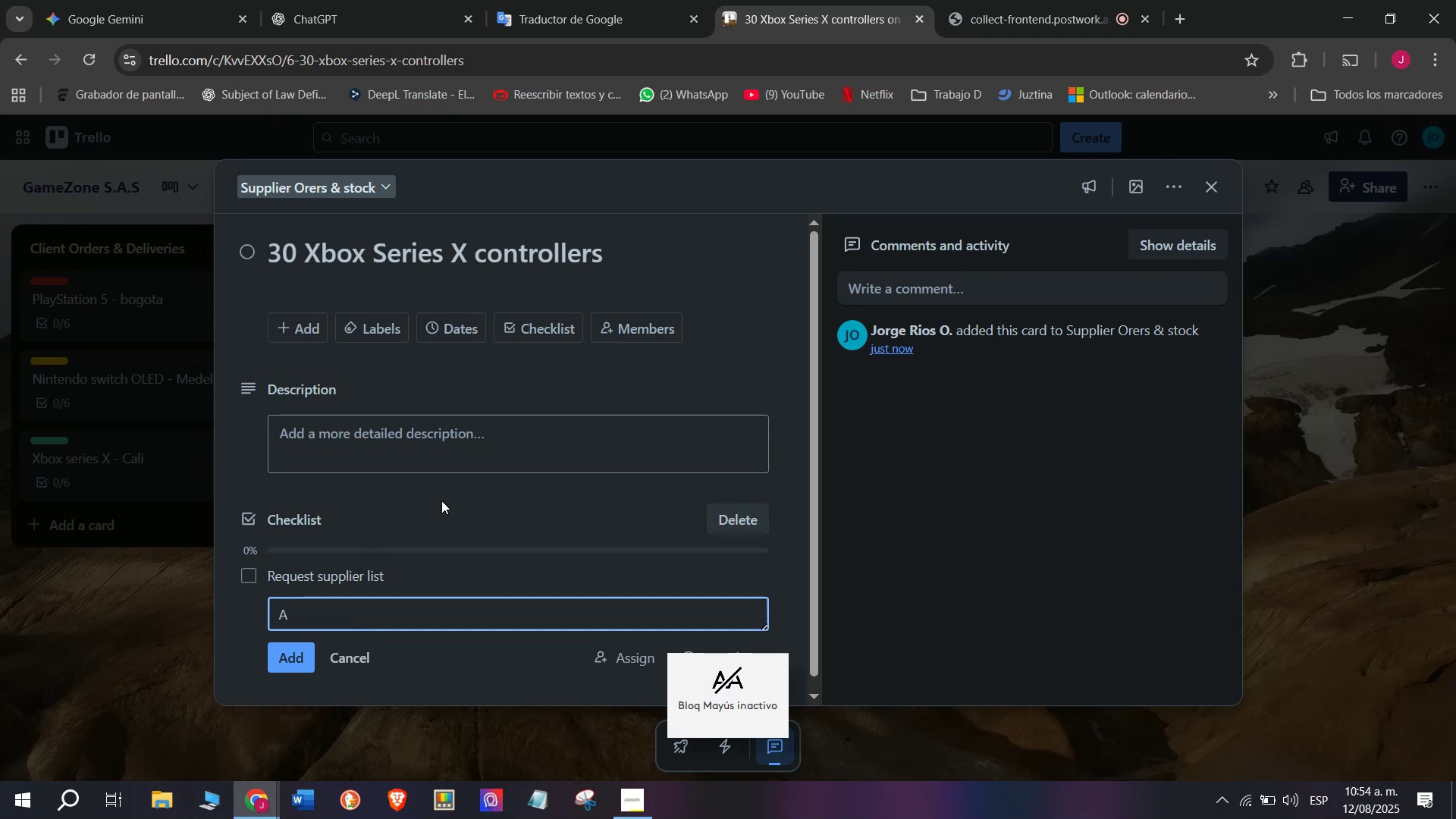 
key(P)
 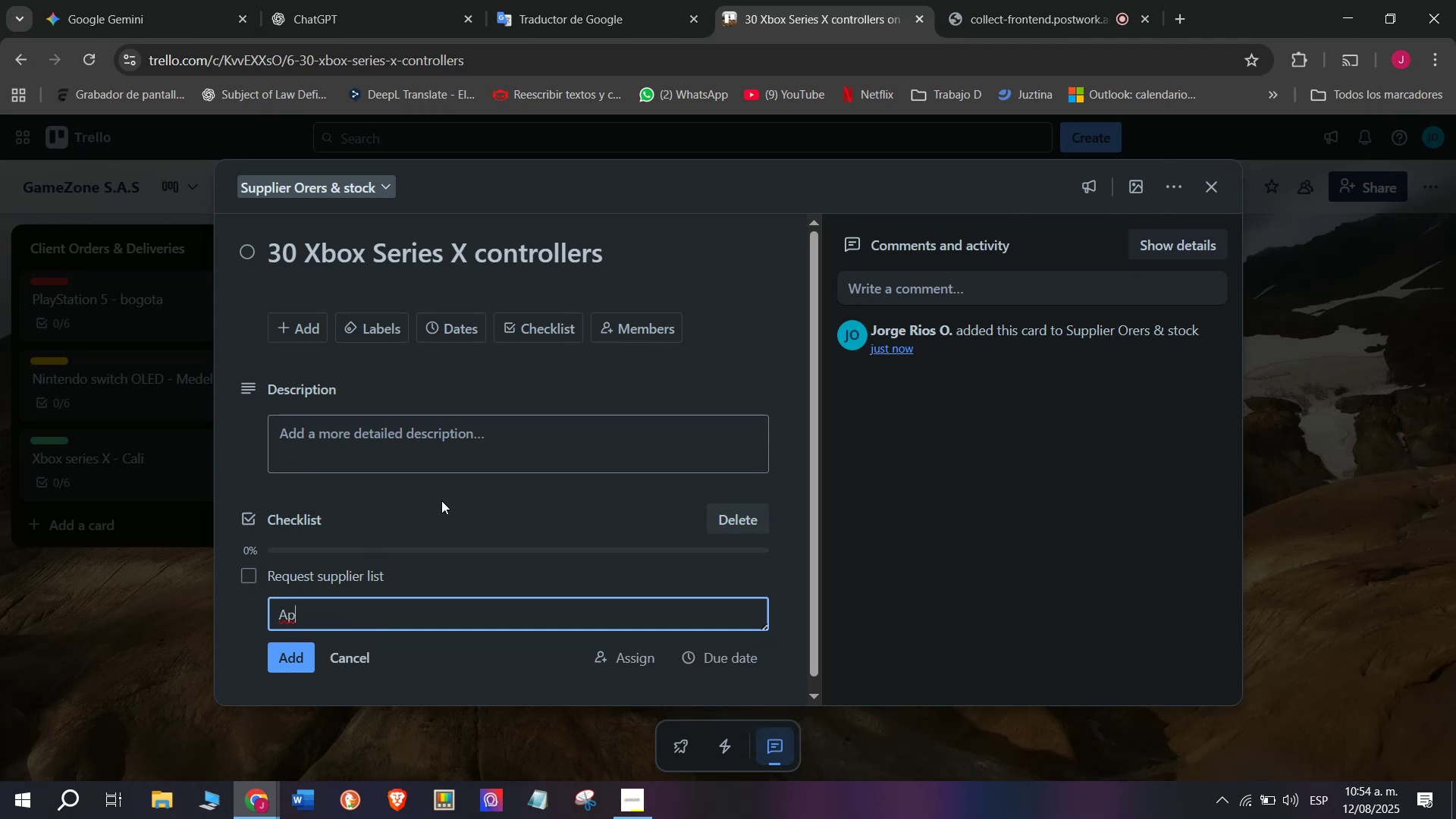 
type(r)
key(Backspace)
type(prove invoicxe)
key(Backspace)
key(Backspace)
type(e)
 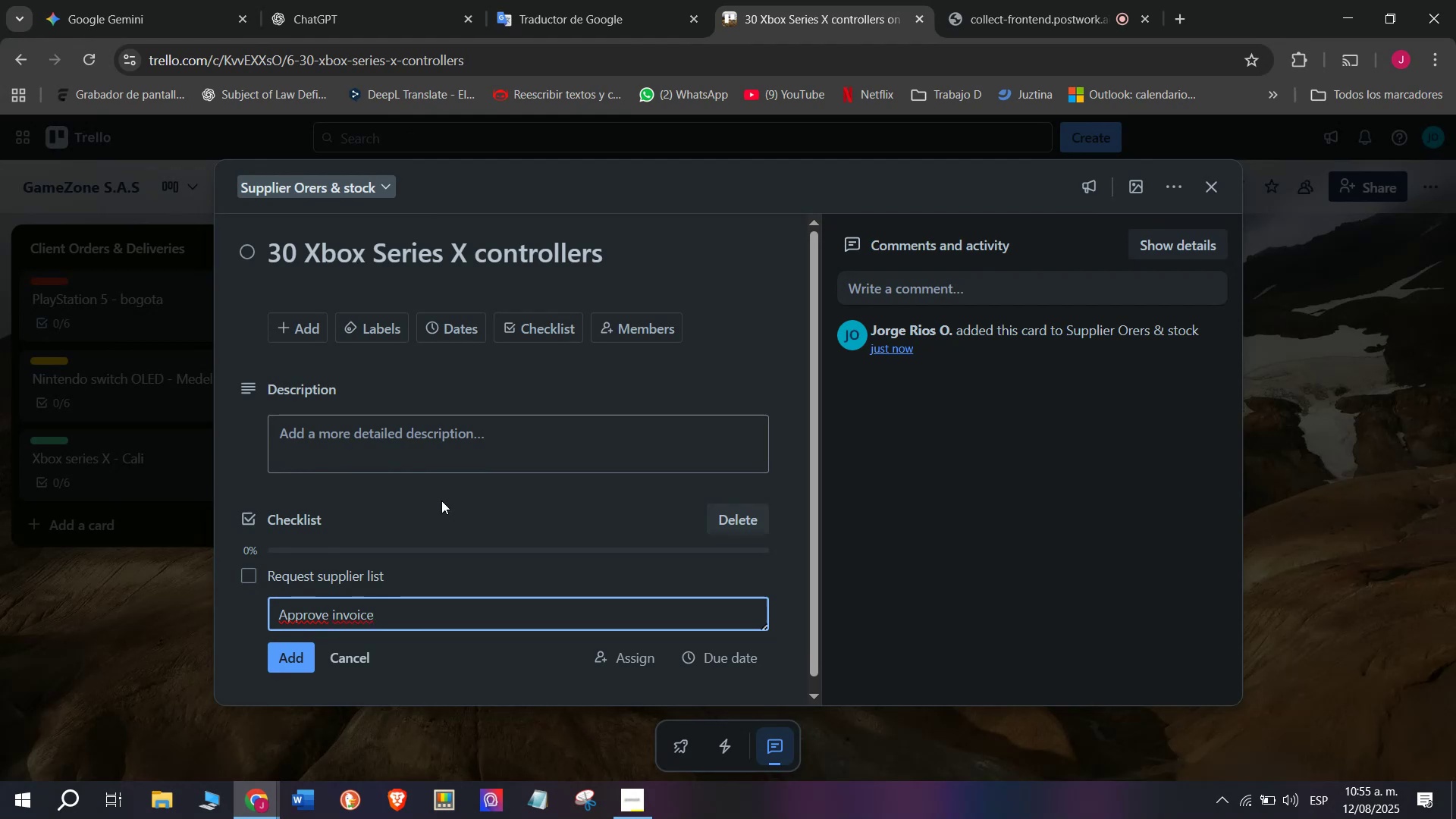 
key(Enter)
 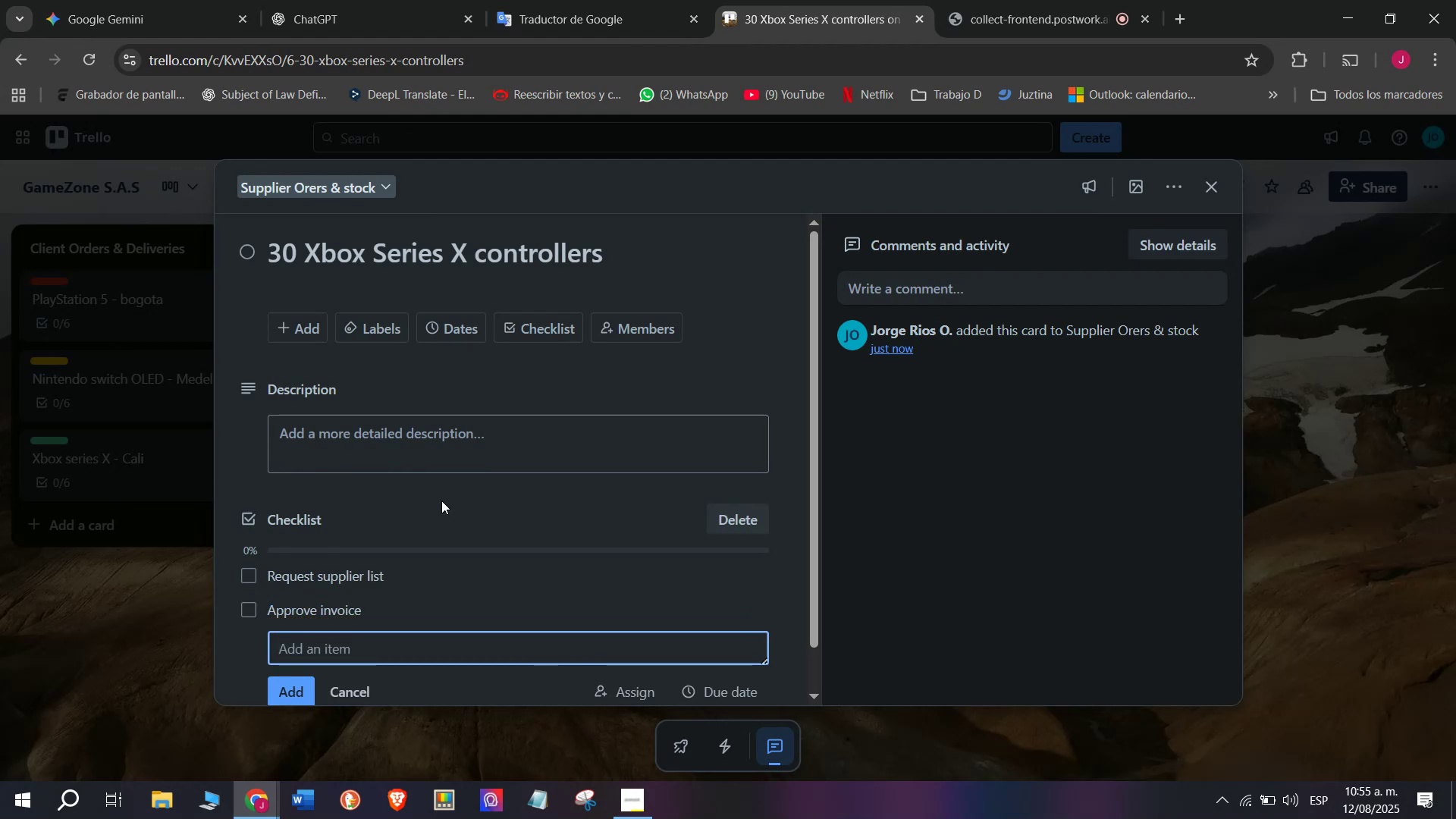 
type(Arrange delivery)
 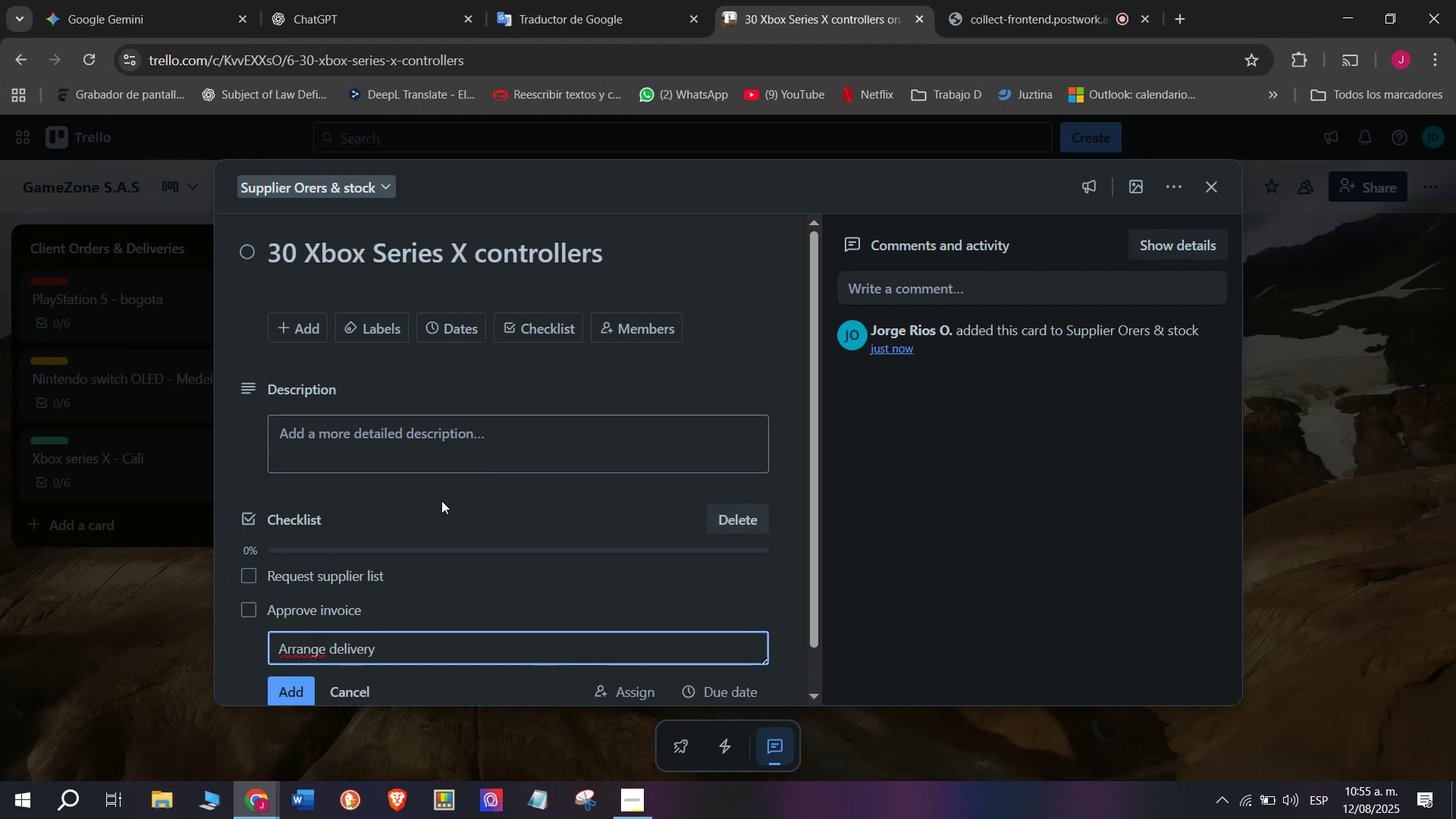 
key(Enter)
 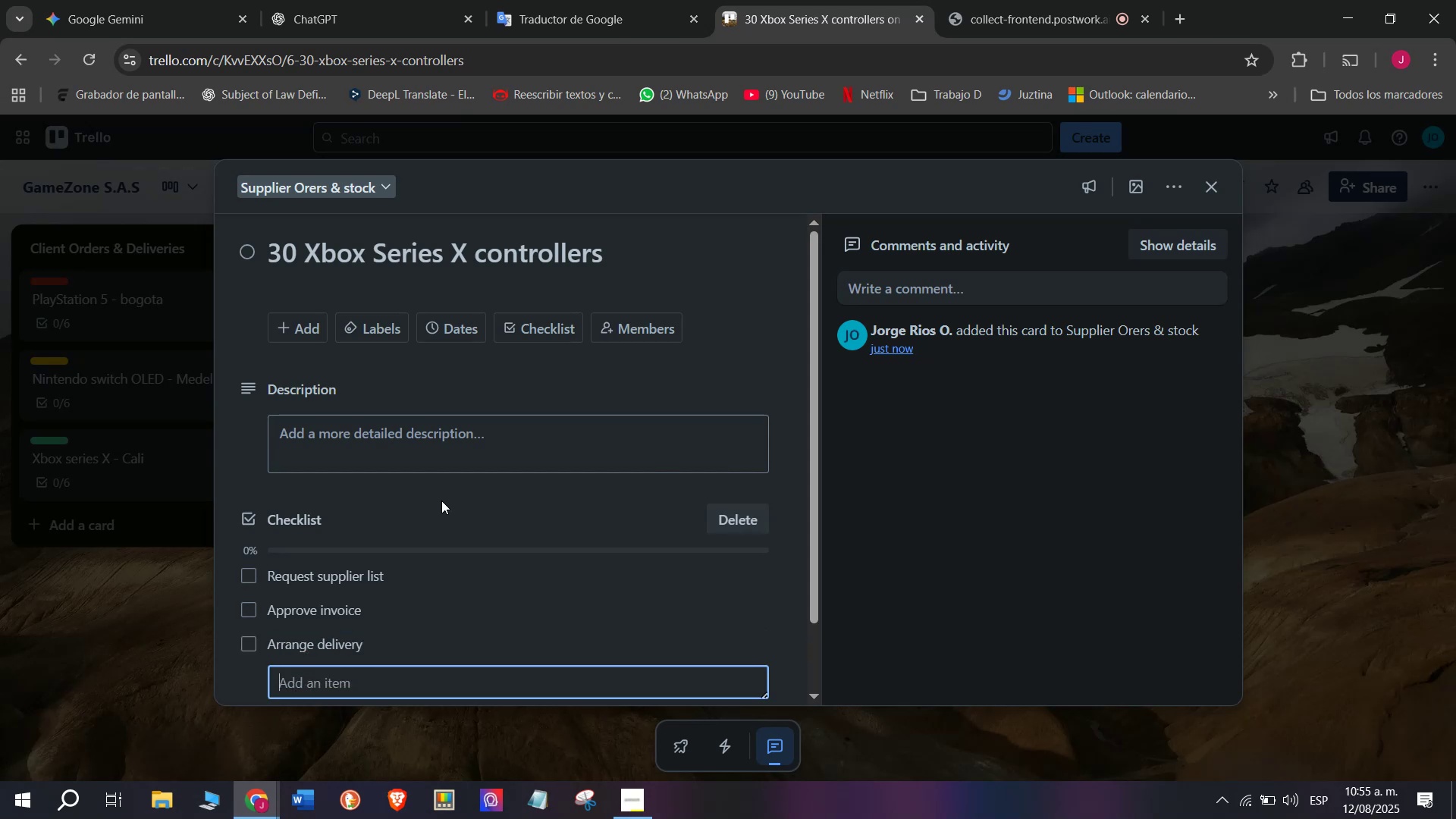 
type(Ins)
 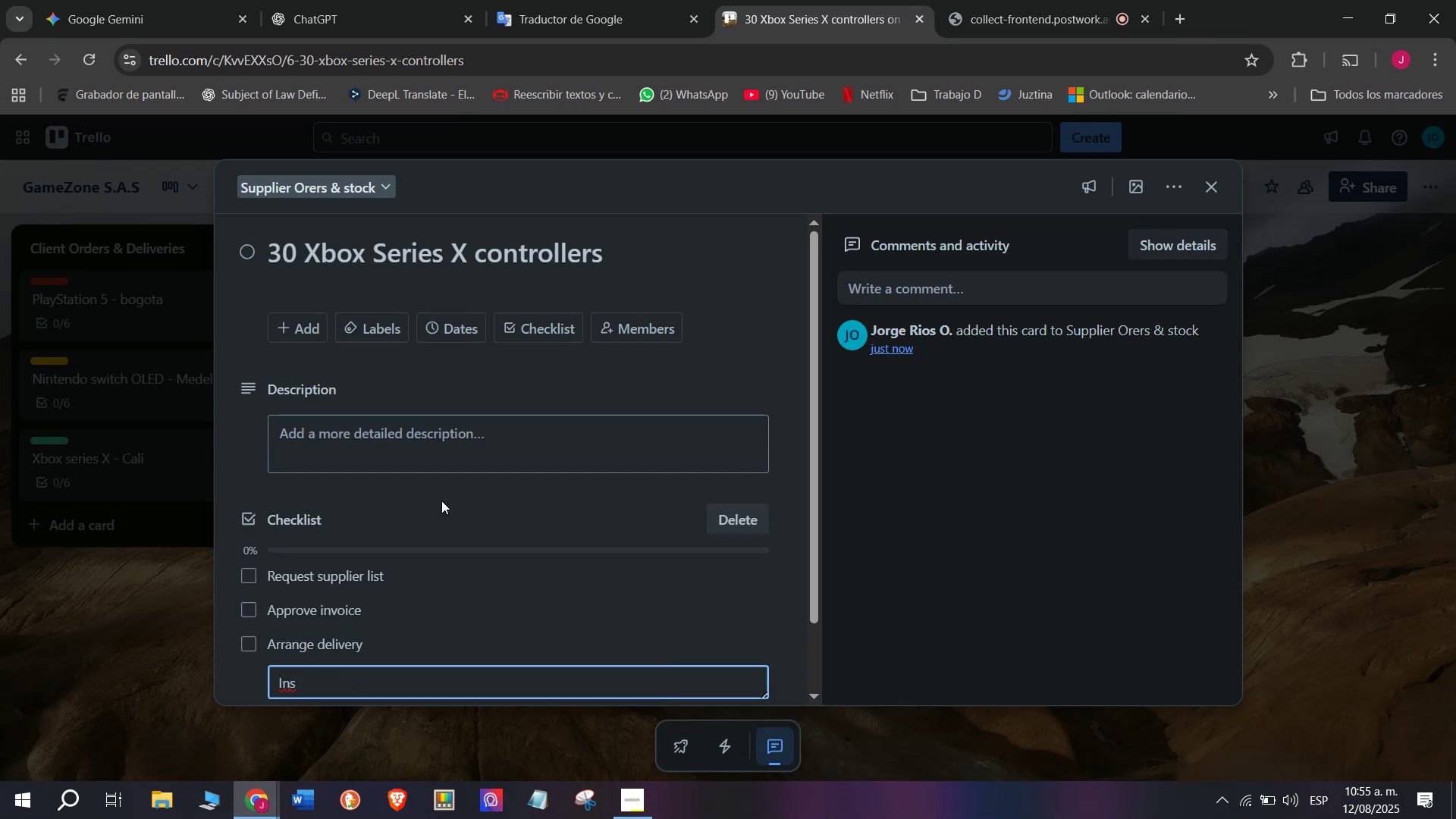 
wait(7.03)
 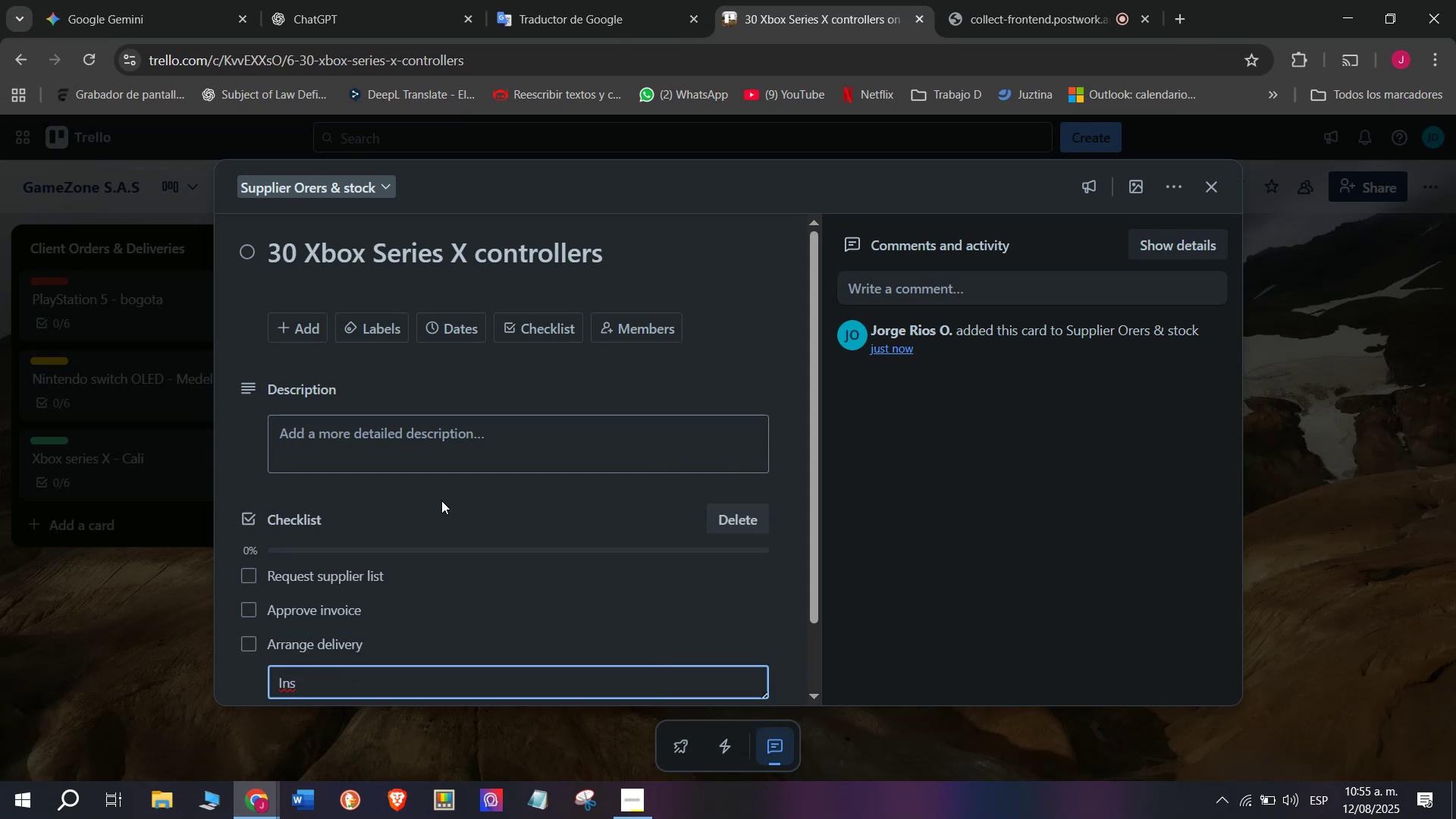 
type(pect on arrival)
 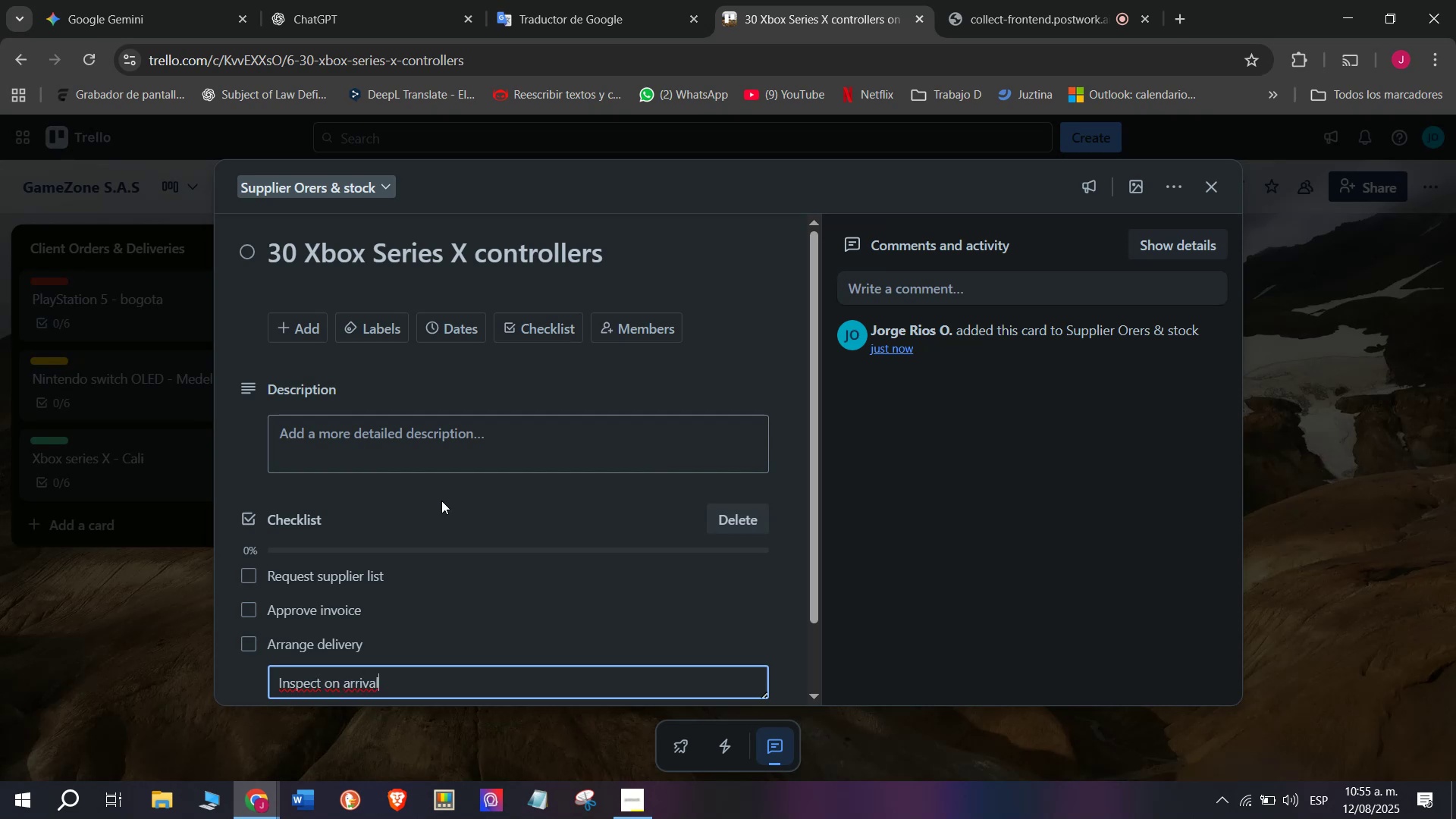 
key(Enter)
 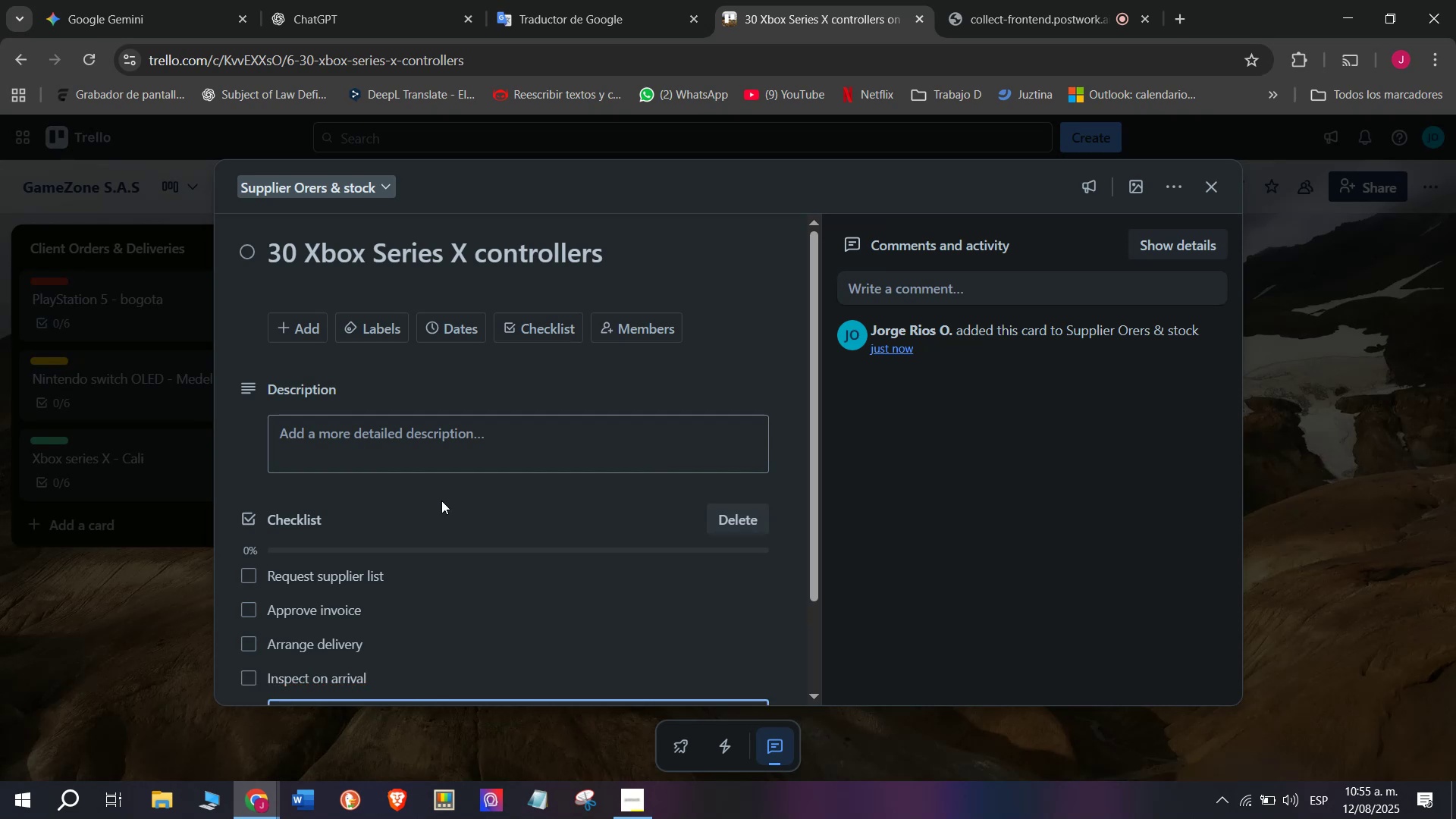 
type(Store )
 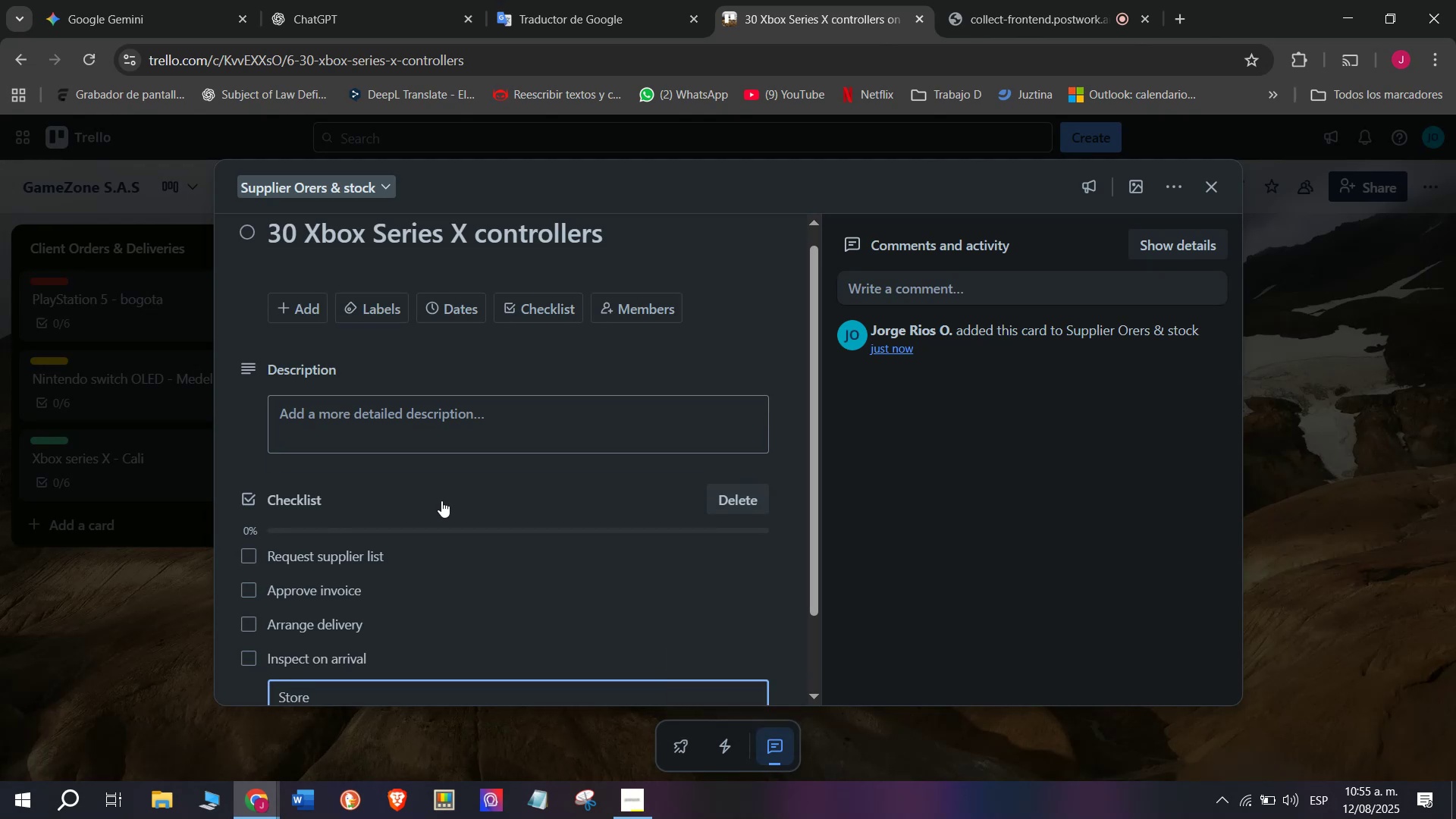 
type(in warehouse)
 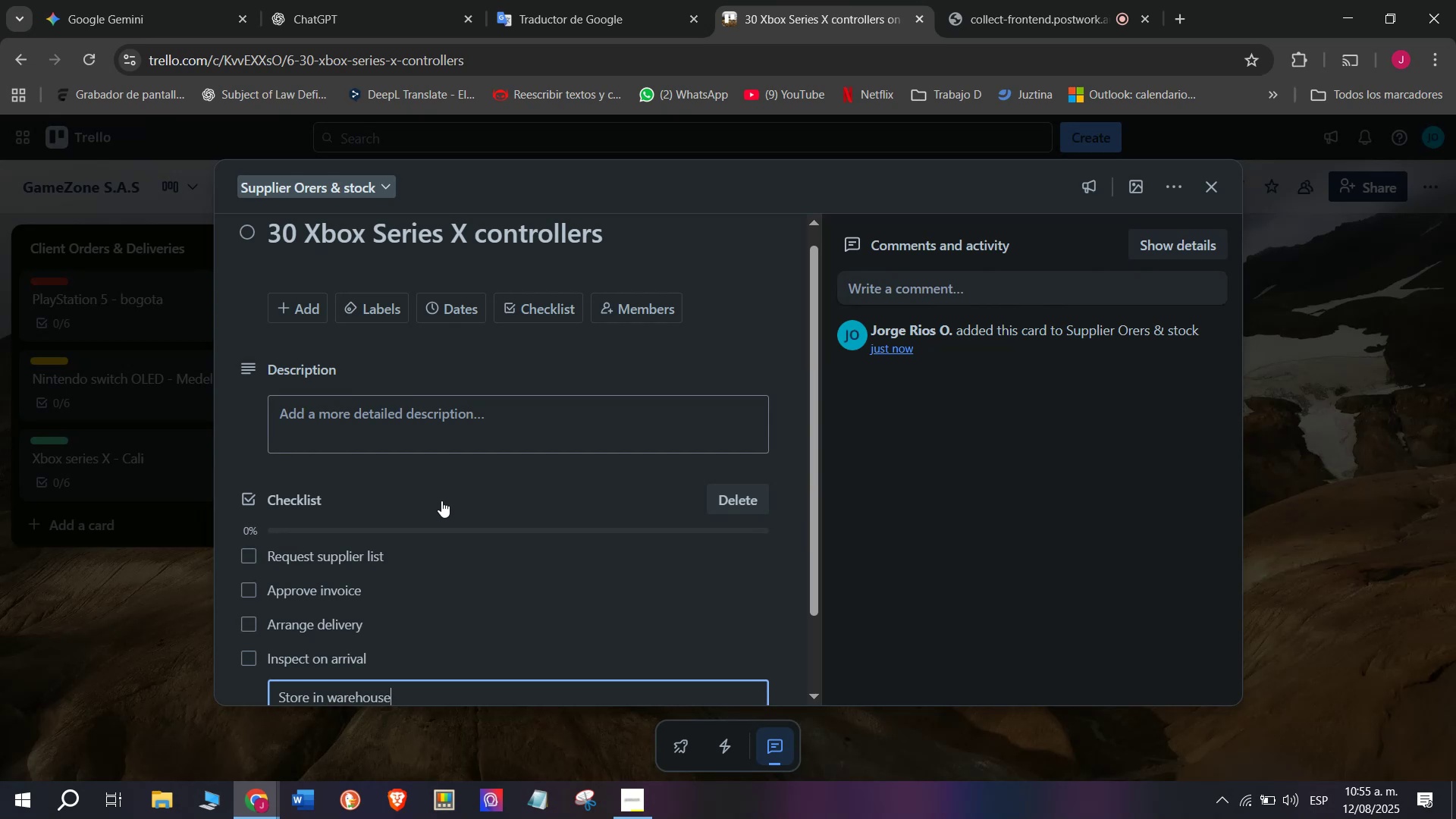 
key(Enter)
 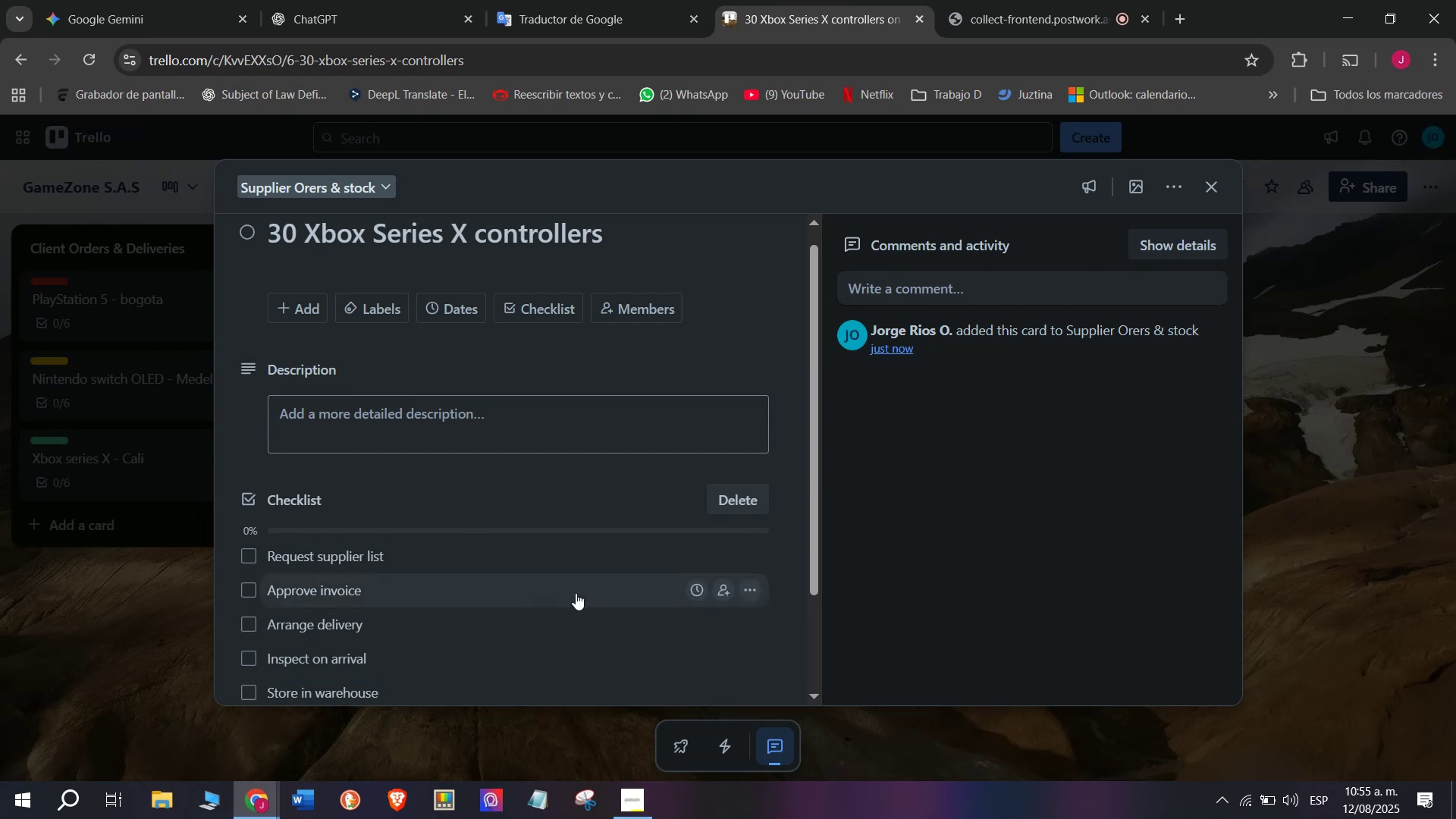 
scroll: coordinate [645, 644], scroll_direction: down, amount: 1.0
 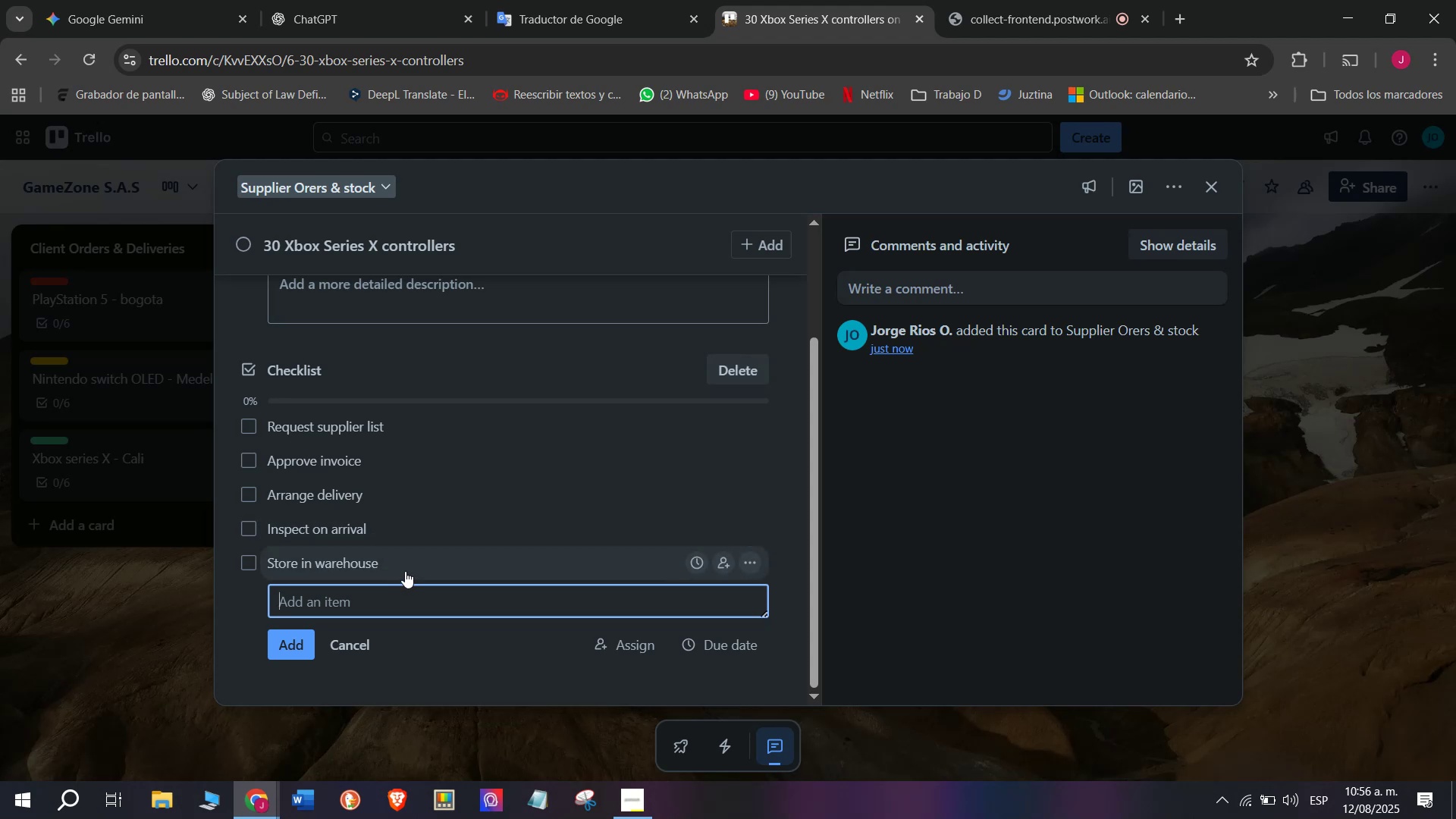 
wait(24.5)
 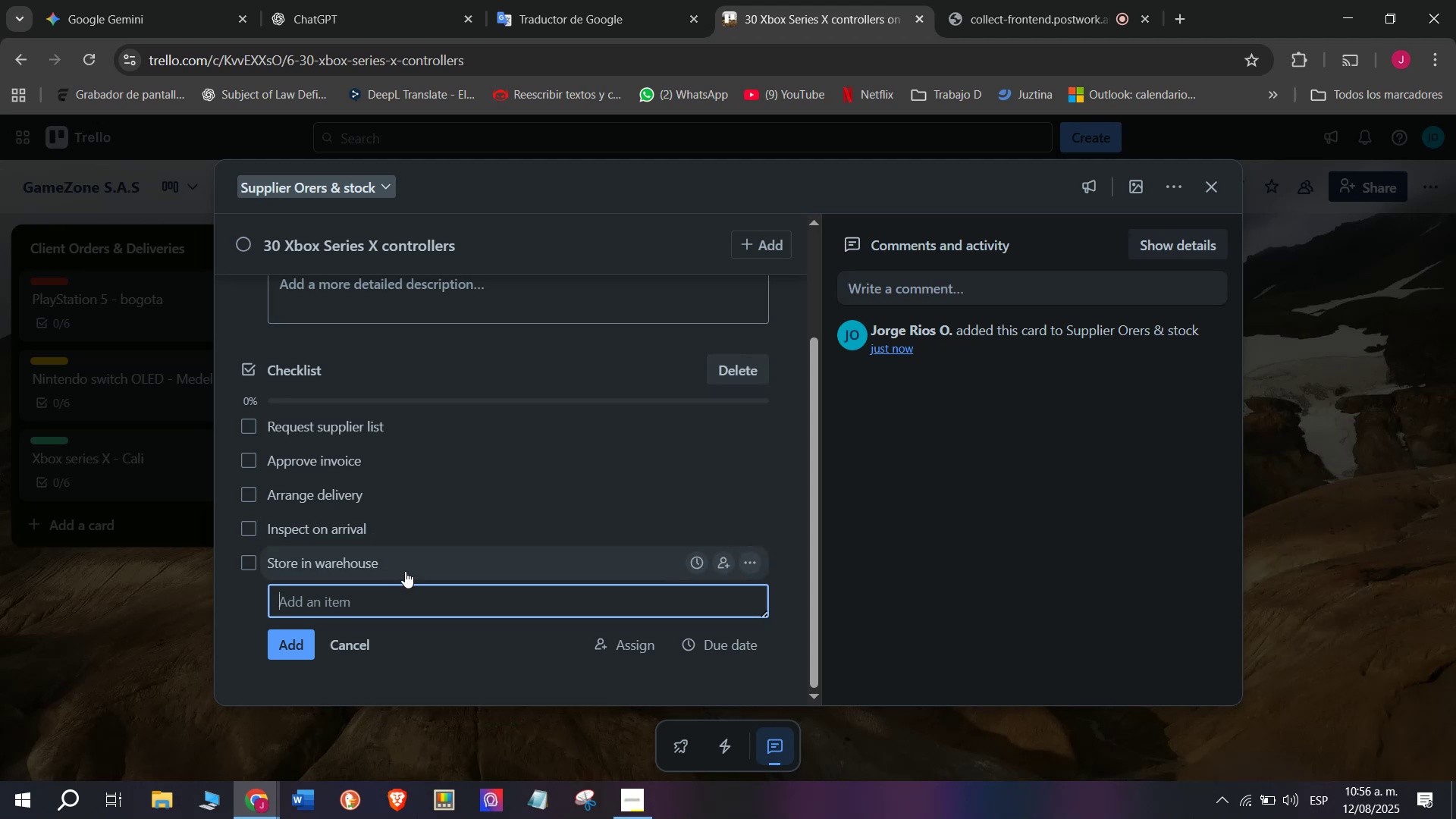 
type(Add to inventa)
key(Backspace)
type(ory)
 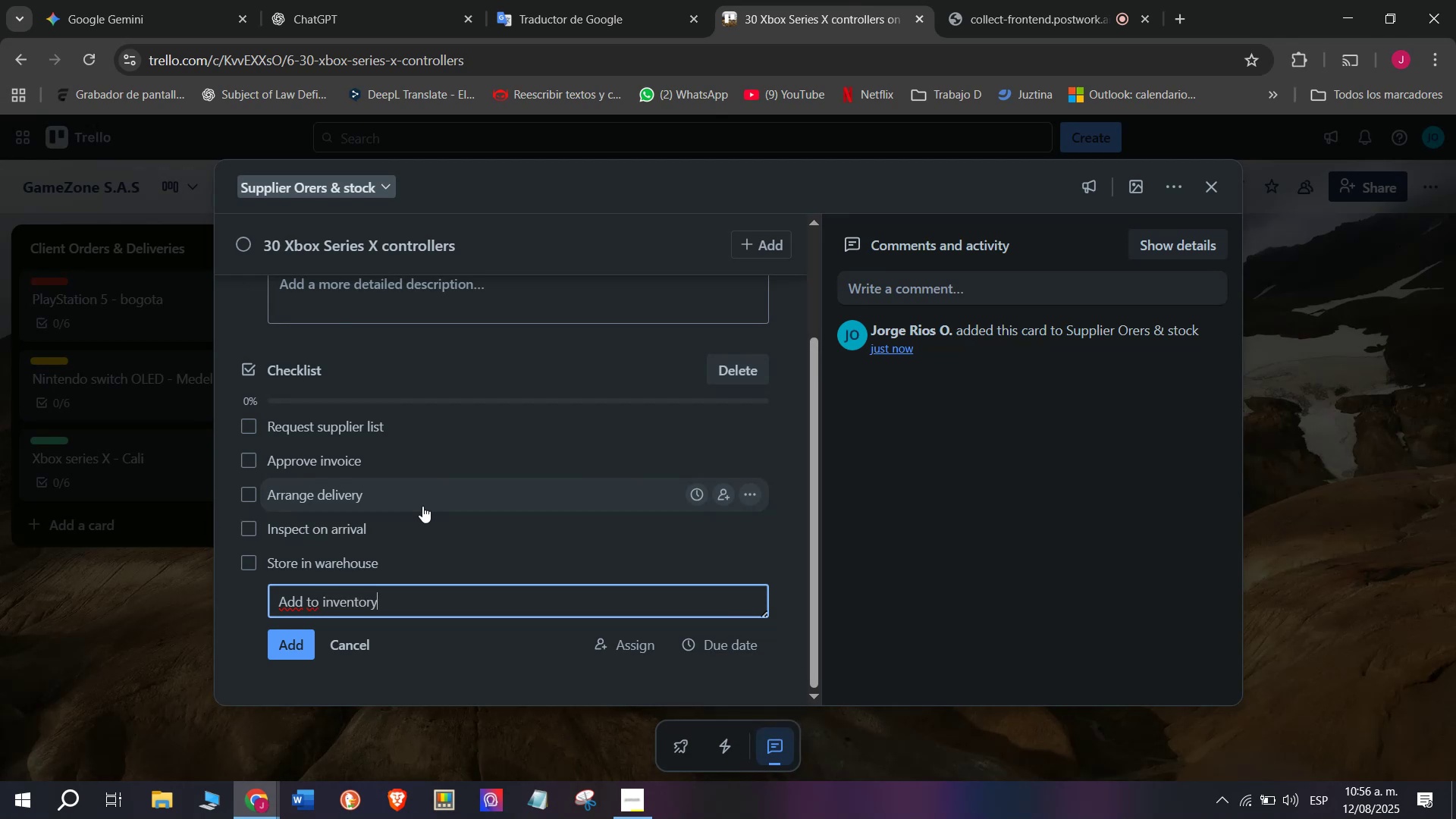 
key(Enter)
 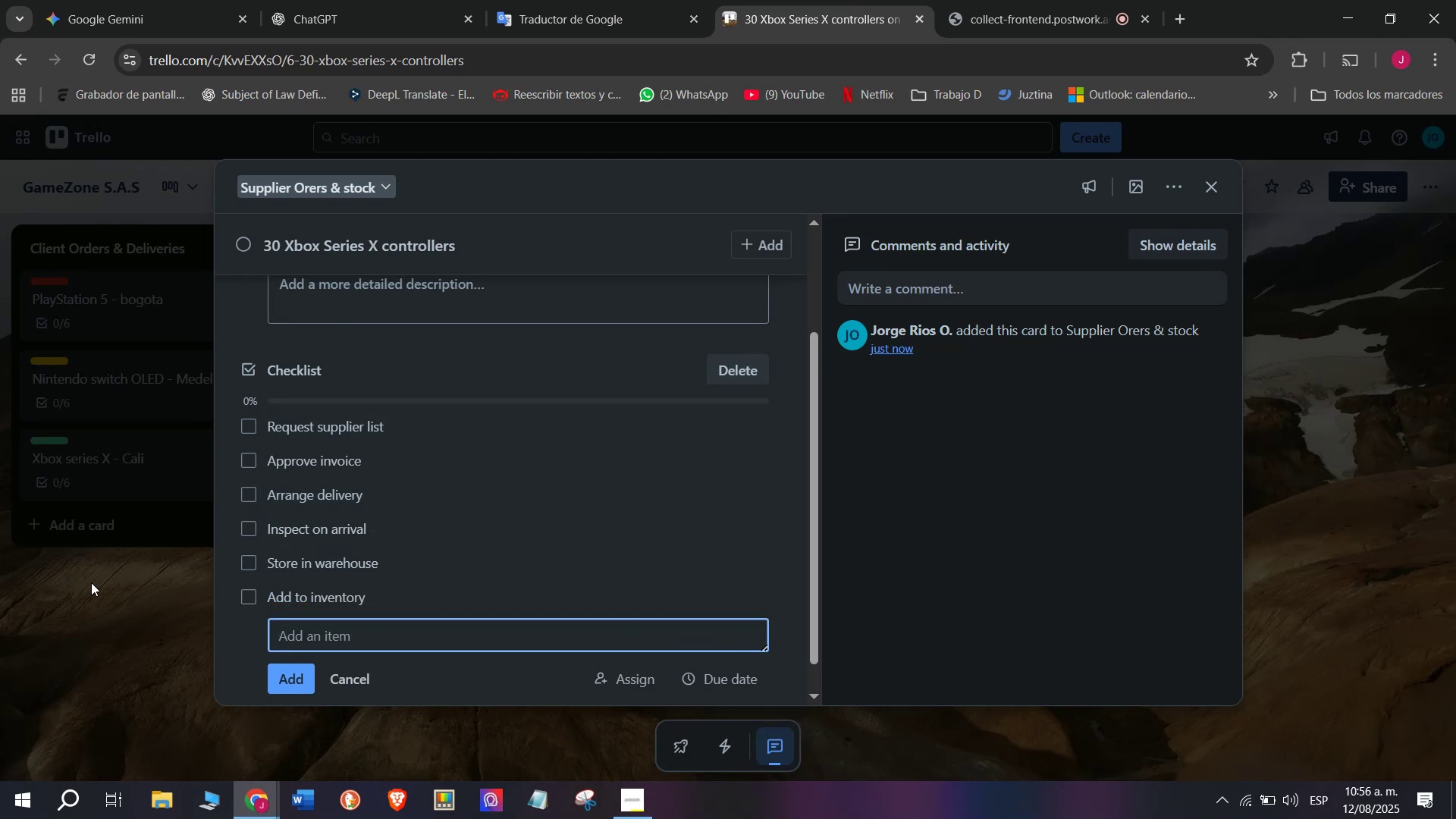 
scroll: coordinate [439, 543], scroll_direction: up, amount: 3.0
 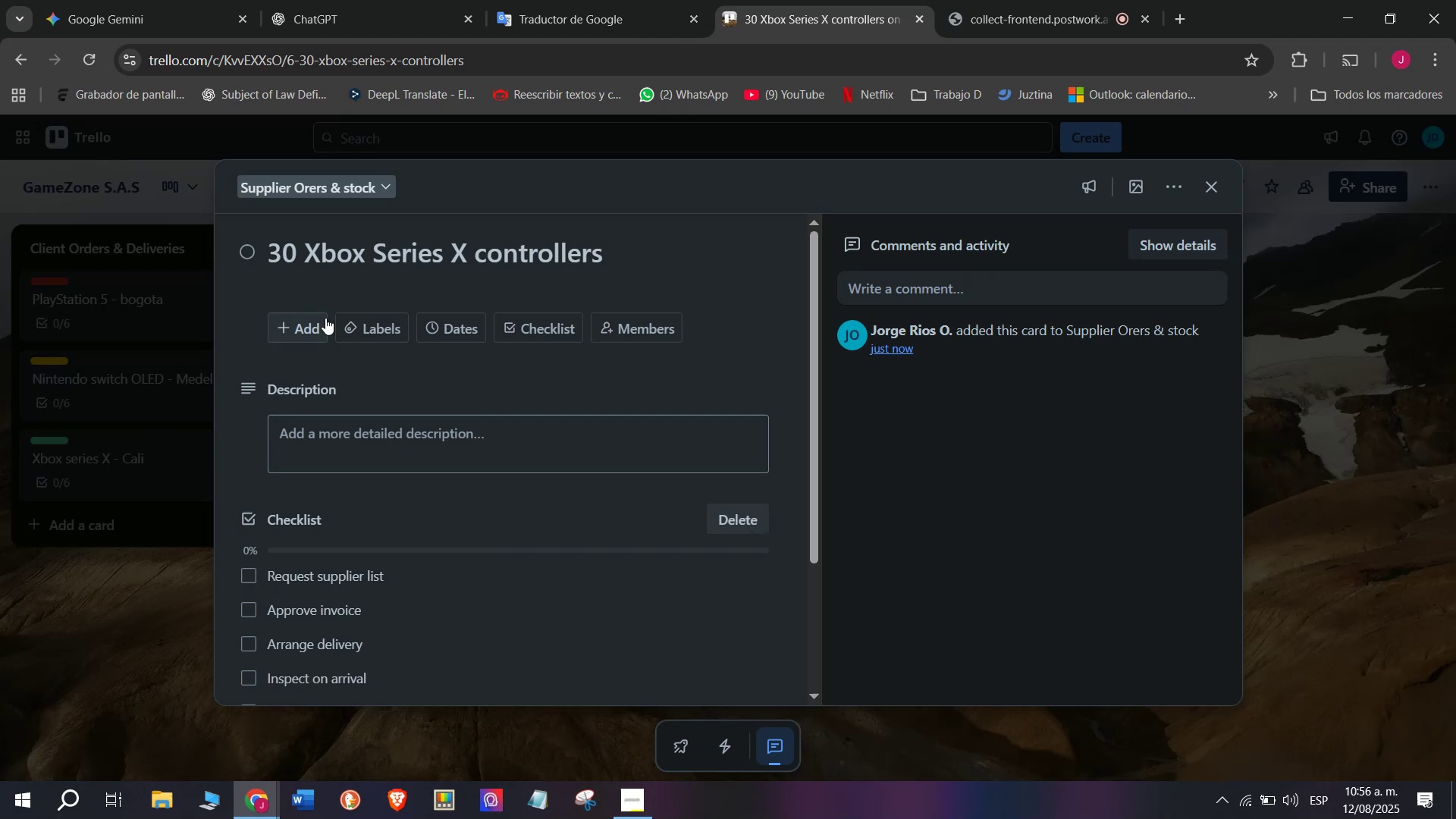 
left_click([359, 318])
 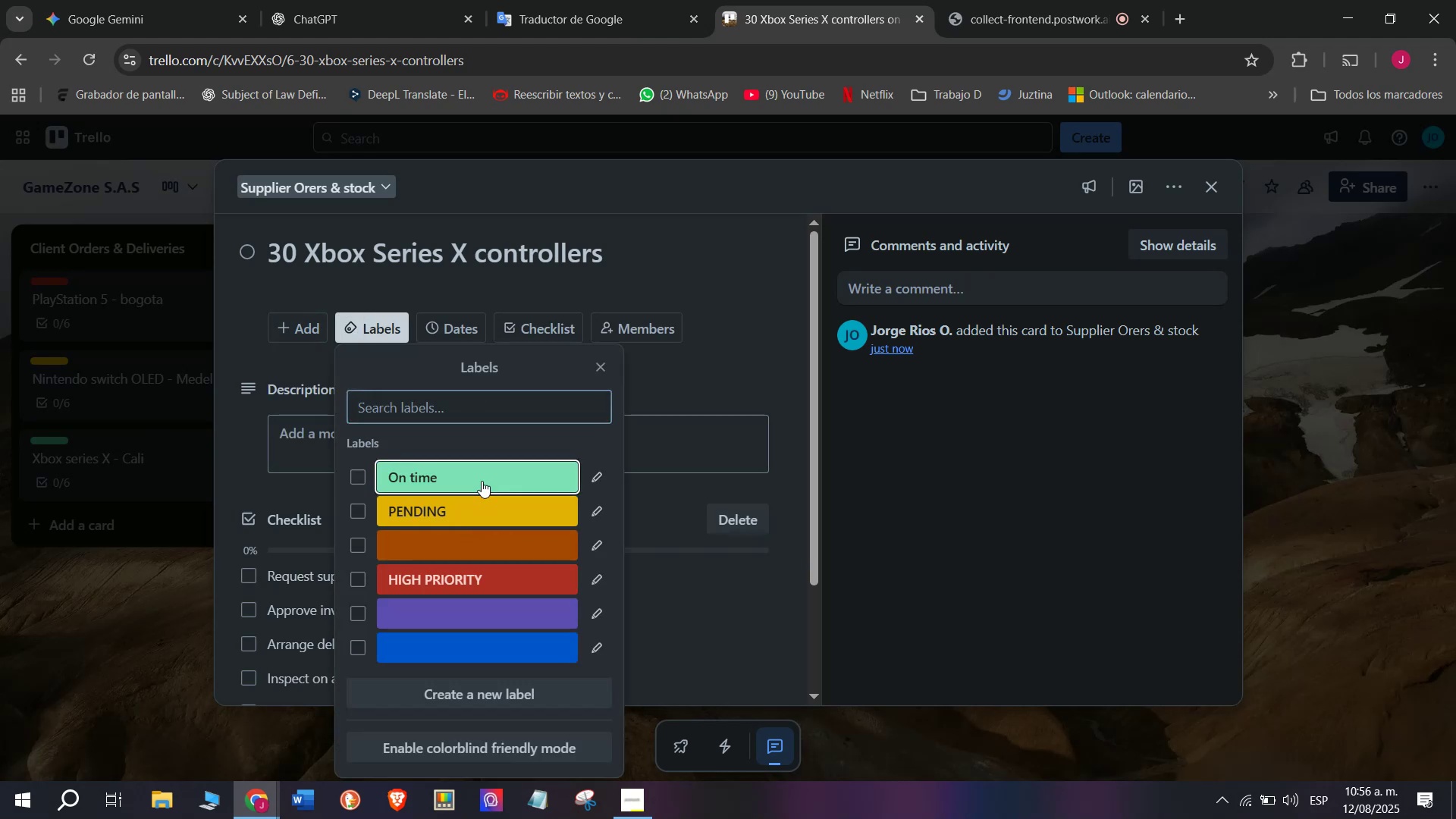 
double_click([50, 595])
 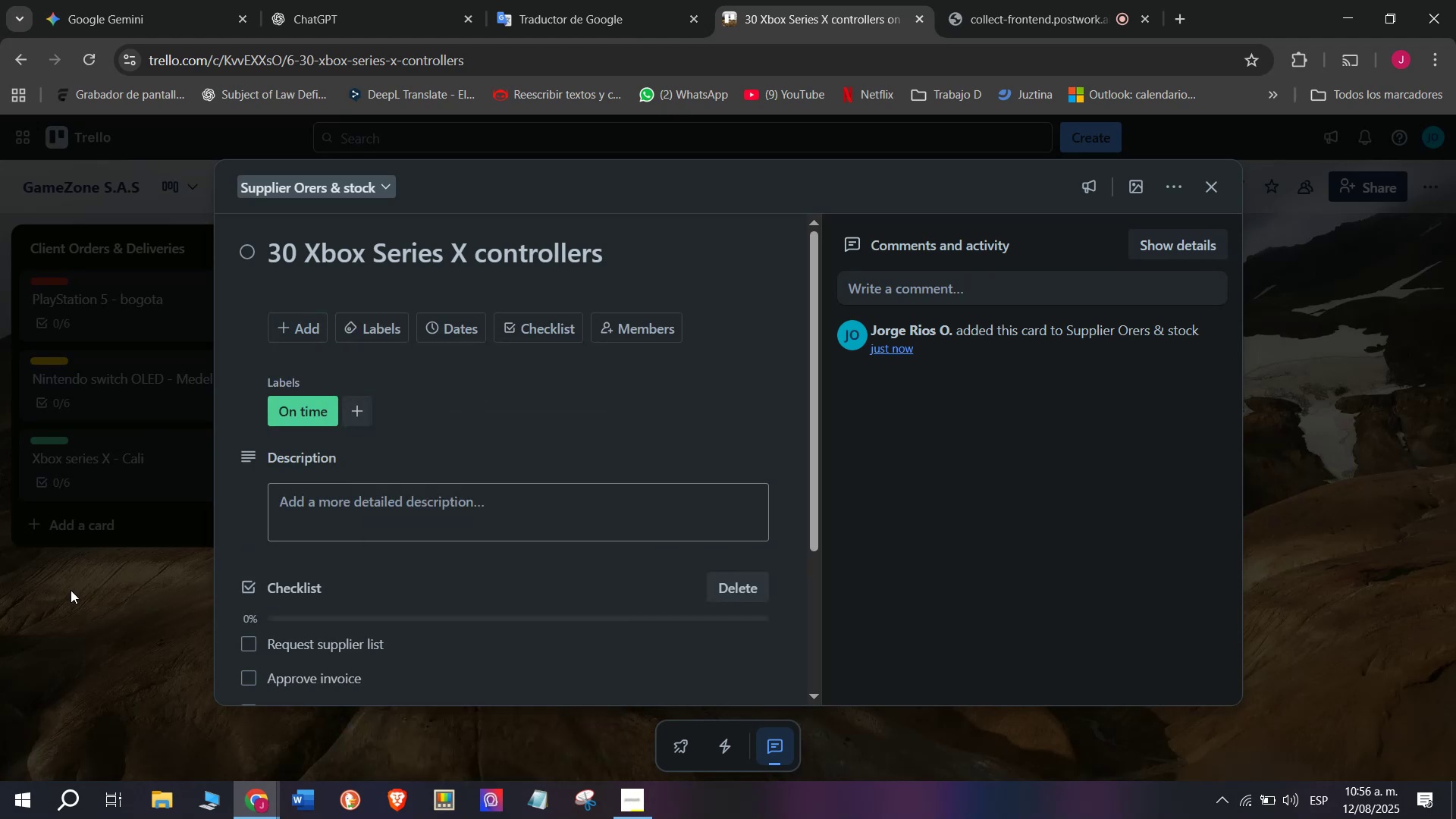 
triple_click([71, 589])
 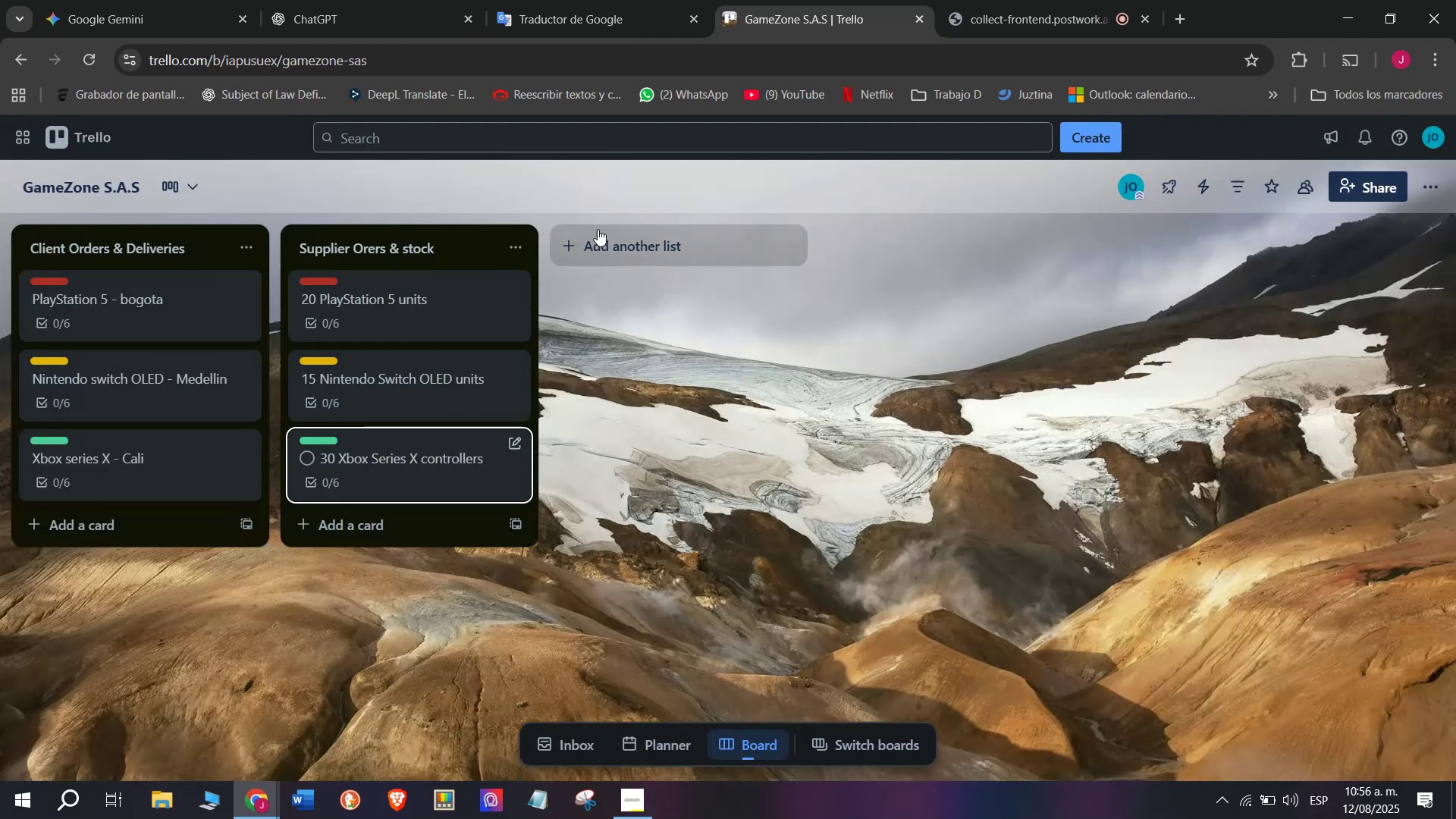 
scroll: coordinate [682, 255], scroll_direction: up, amount: 4.0
 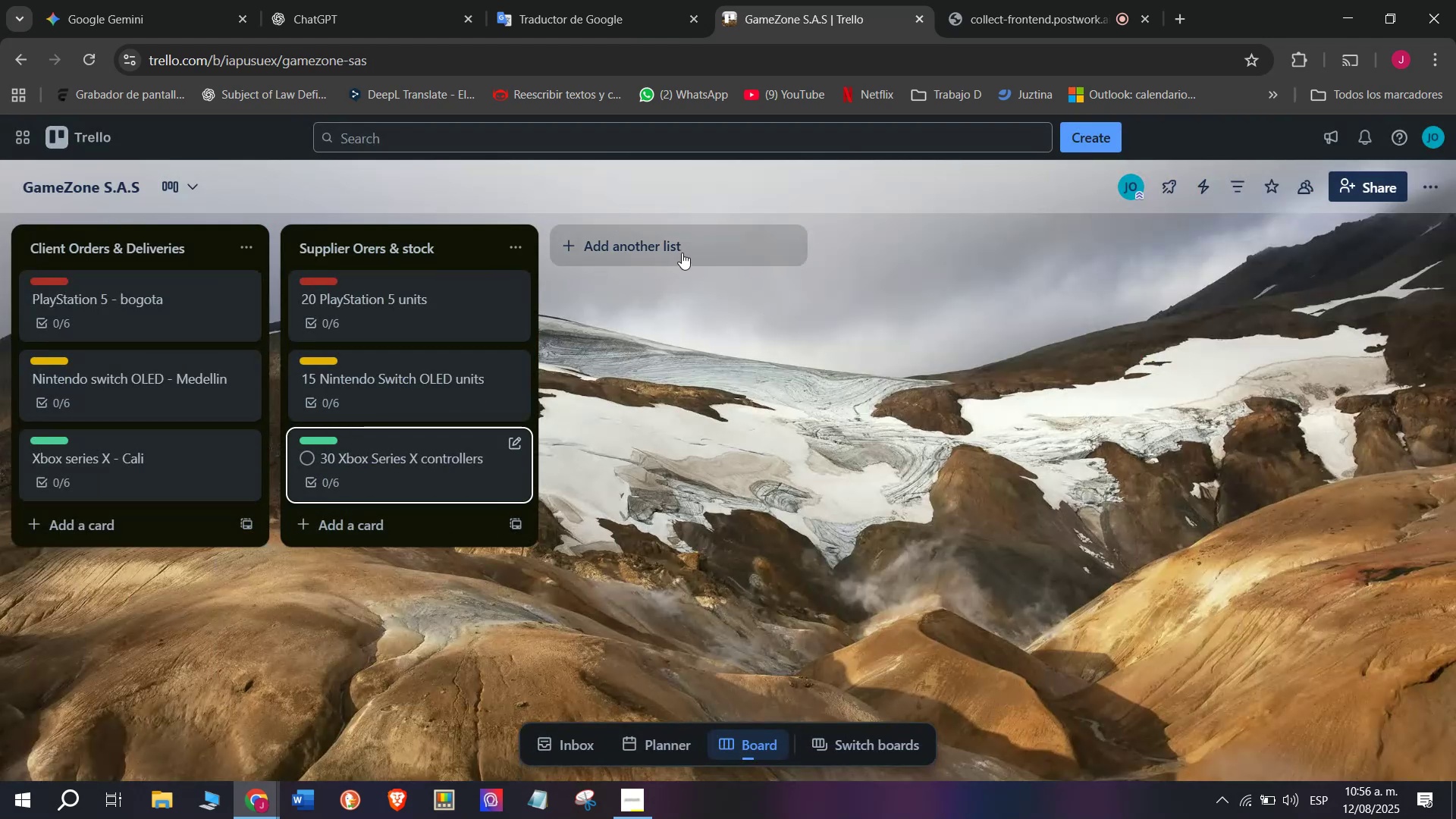 
left_click([682, 253])
 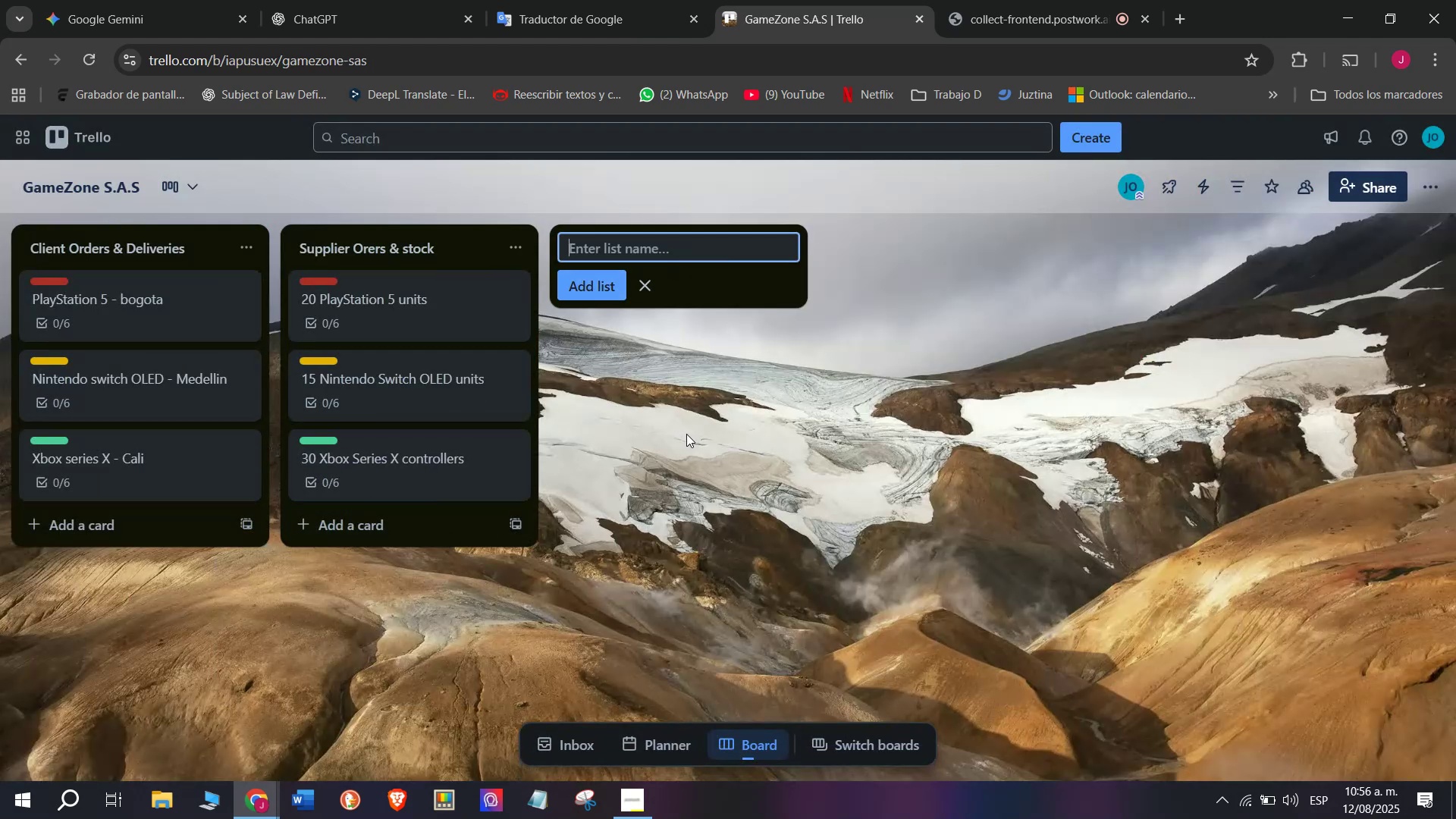 
wait(5.74)
 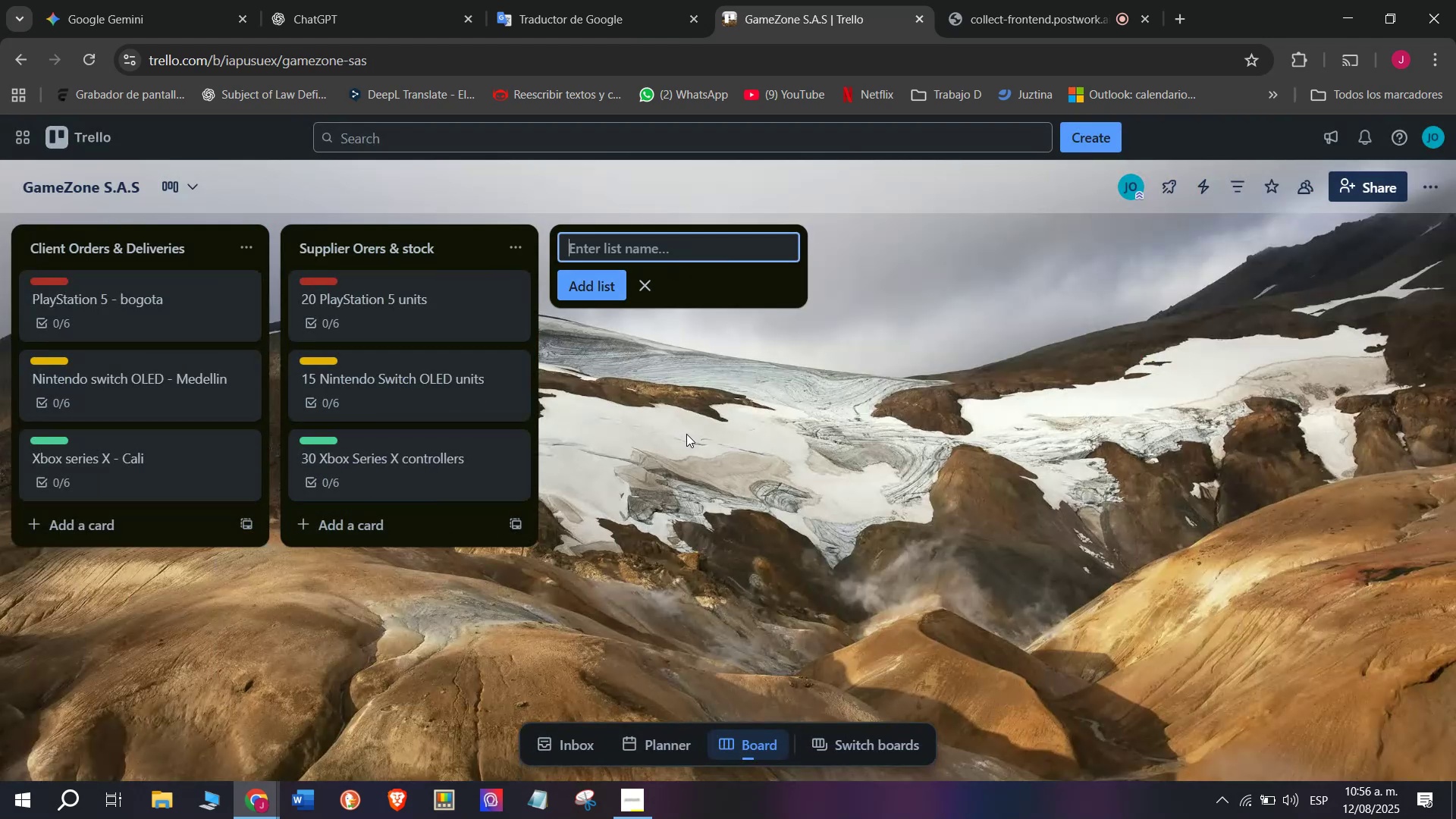 
type(R)
key(Backspace)
type(]TR)
key(Backspace)
key(Backspace)
key(Backspace)
type(Tecnical)
key(Backspace)
key(Backspace)
key(Backspace)
key(Backspace)
key(Backspace)
type(hnical swre)
key(Backspace)
key(Backspace)
key(Backspace)
key(Backspace)
type(Service ^ Repairs)
 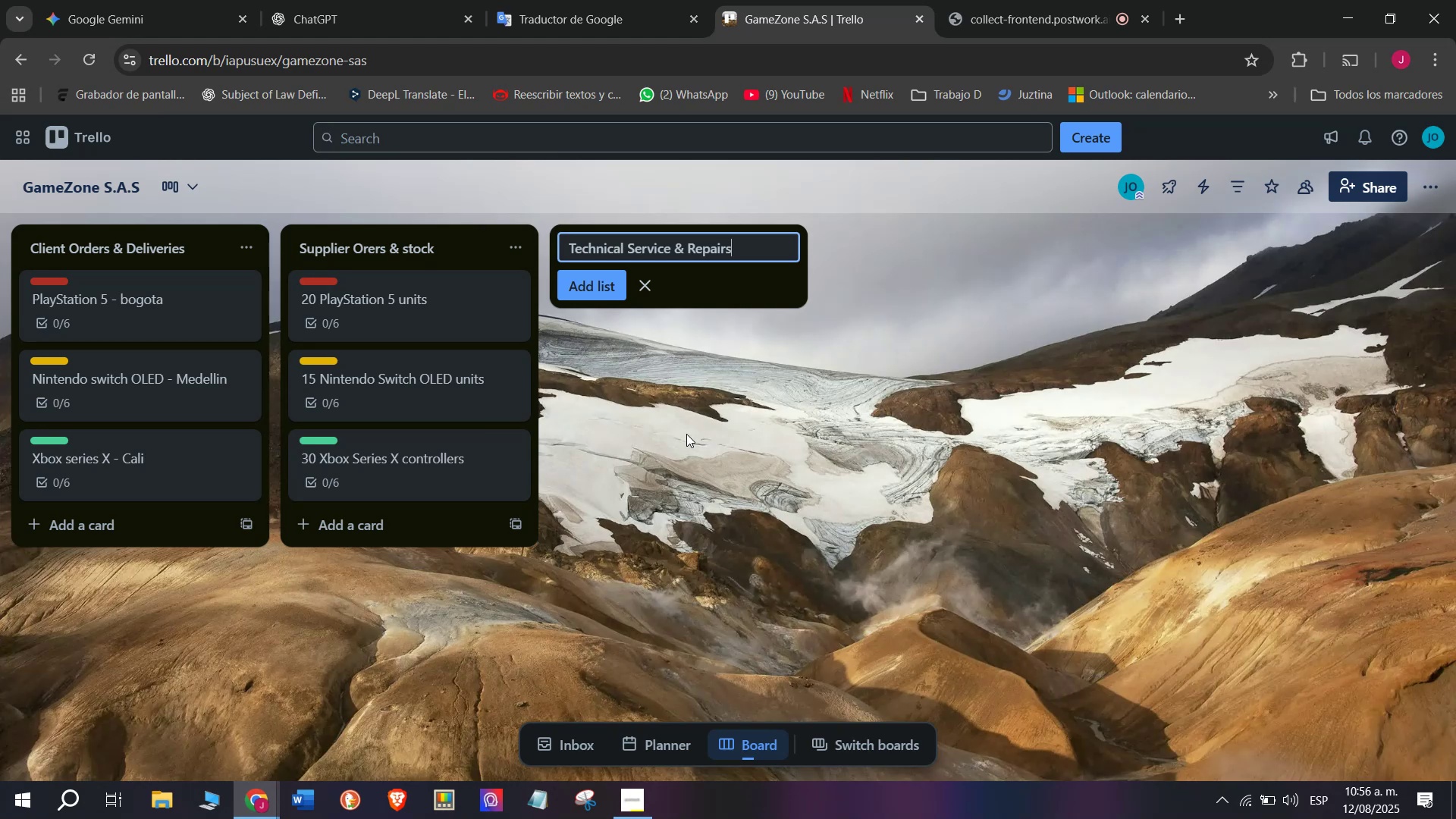 
key(Enter)
 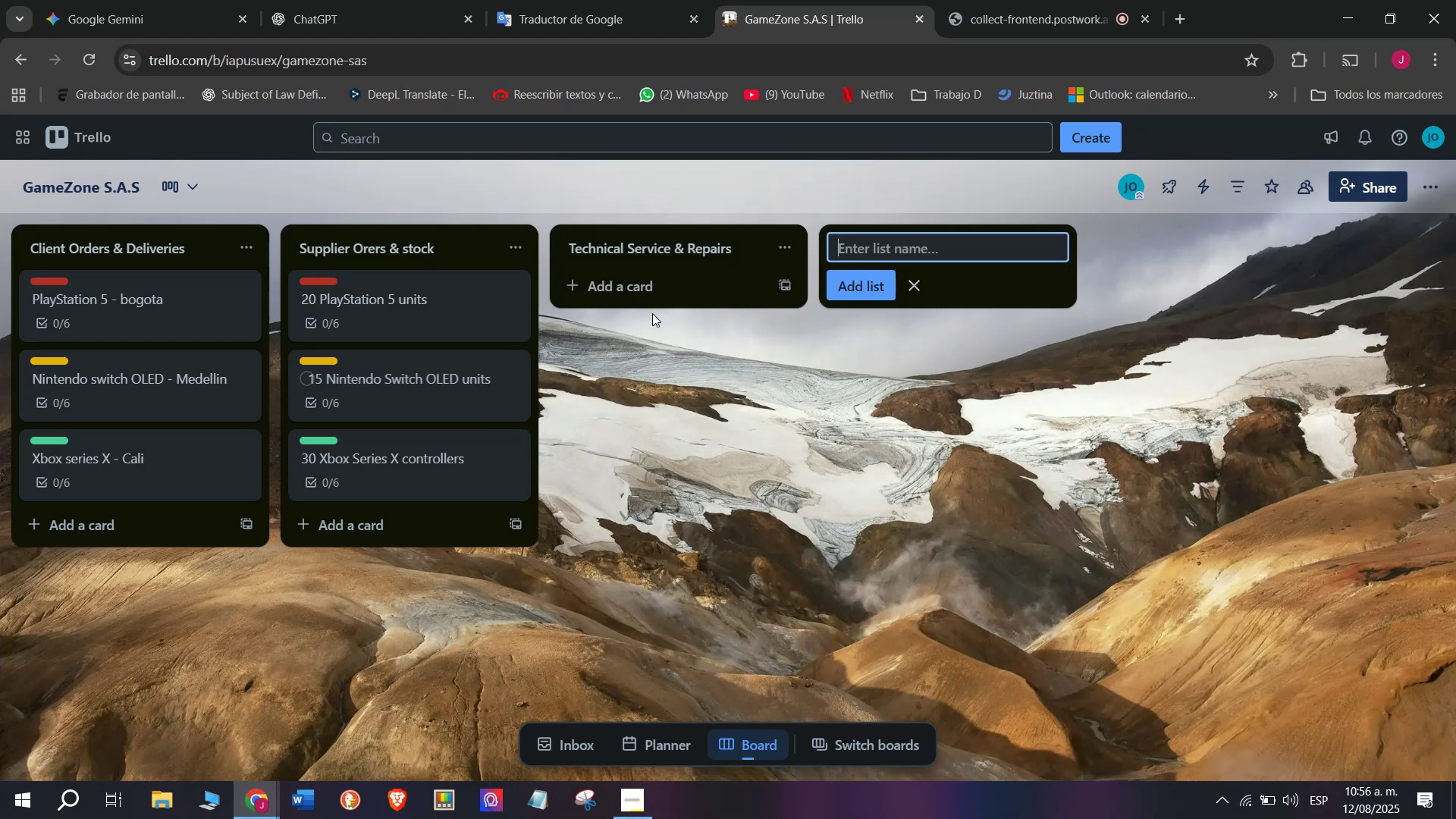 
left_click([664, 287])
 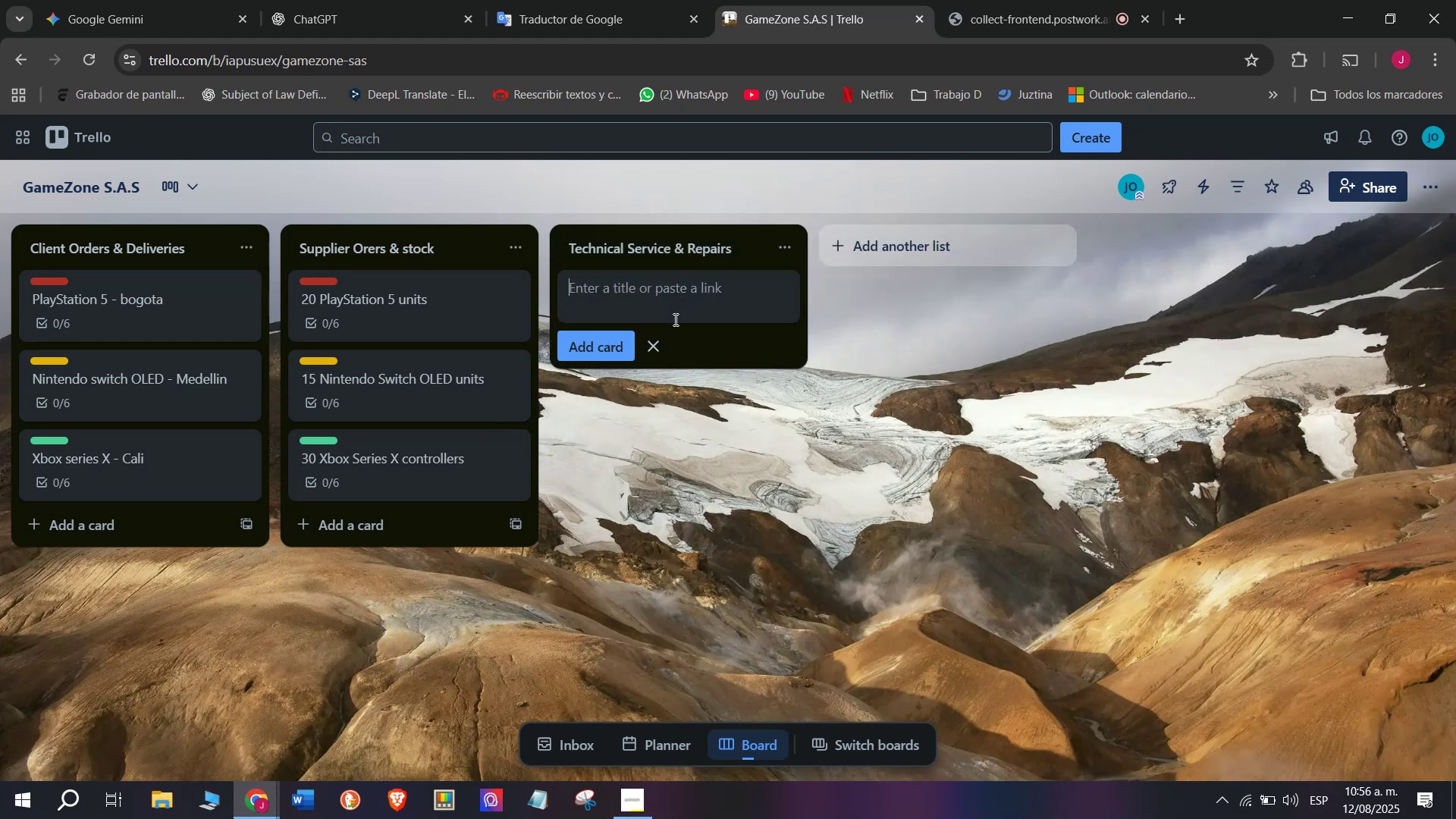 
type(PlayStation 5 overheating - b)
key(Backspace)
type(Bogota)
 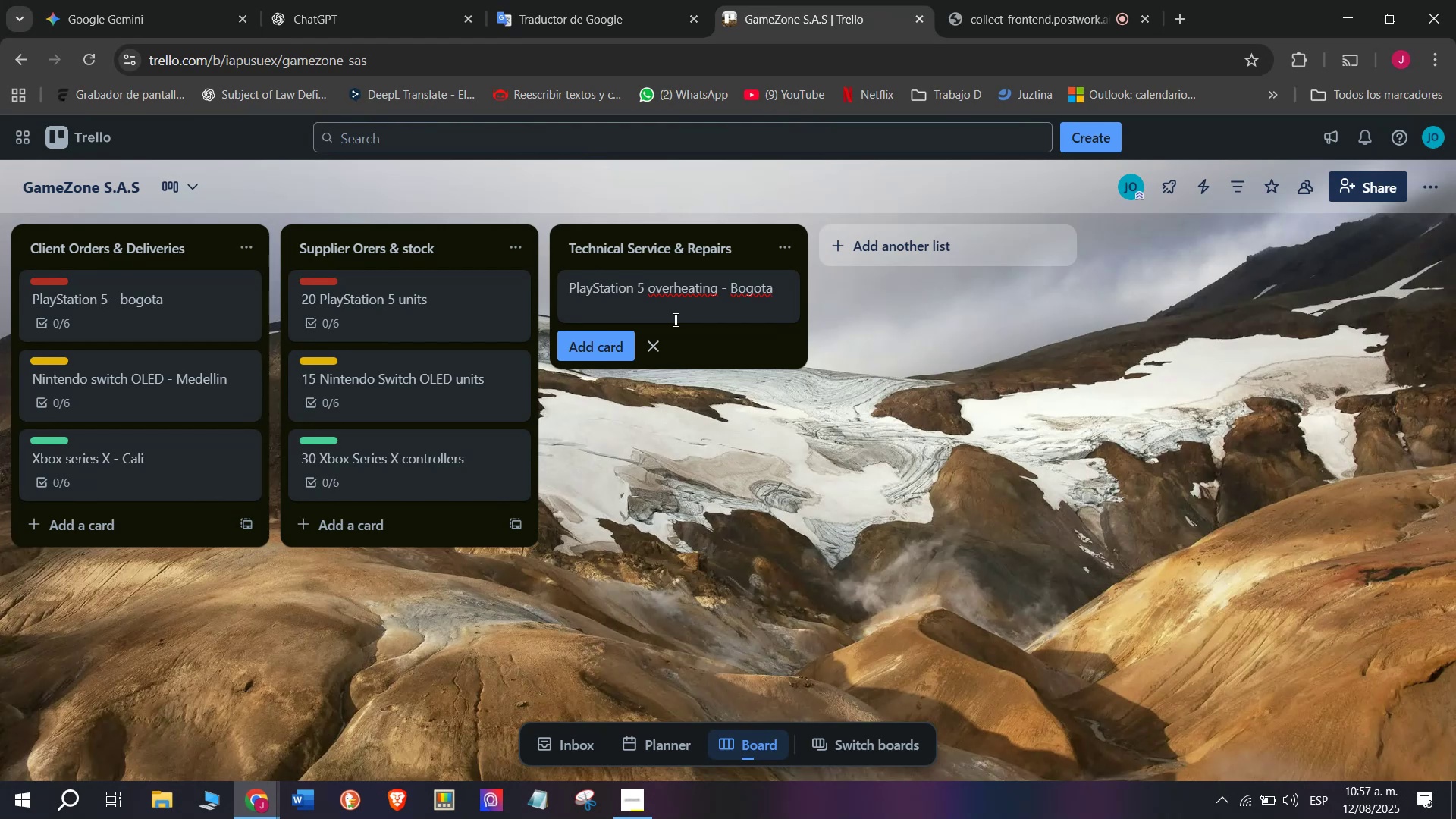 
key(Enter)
 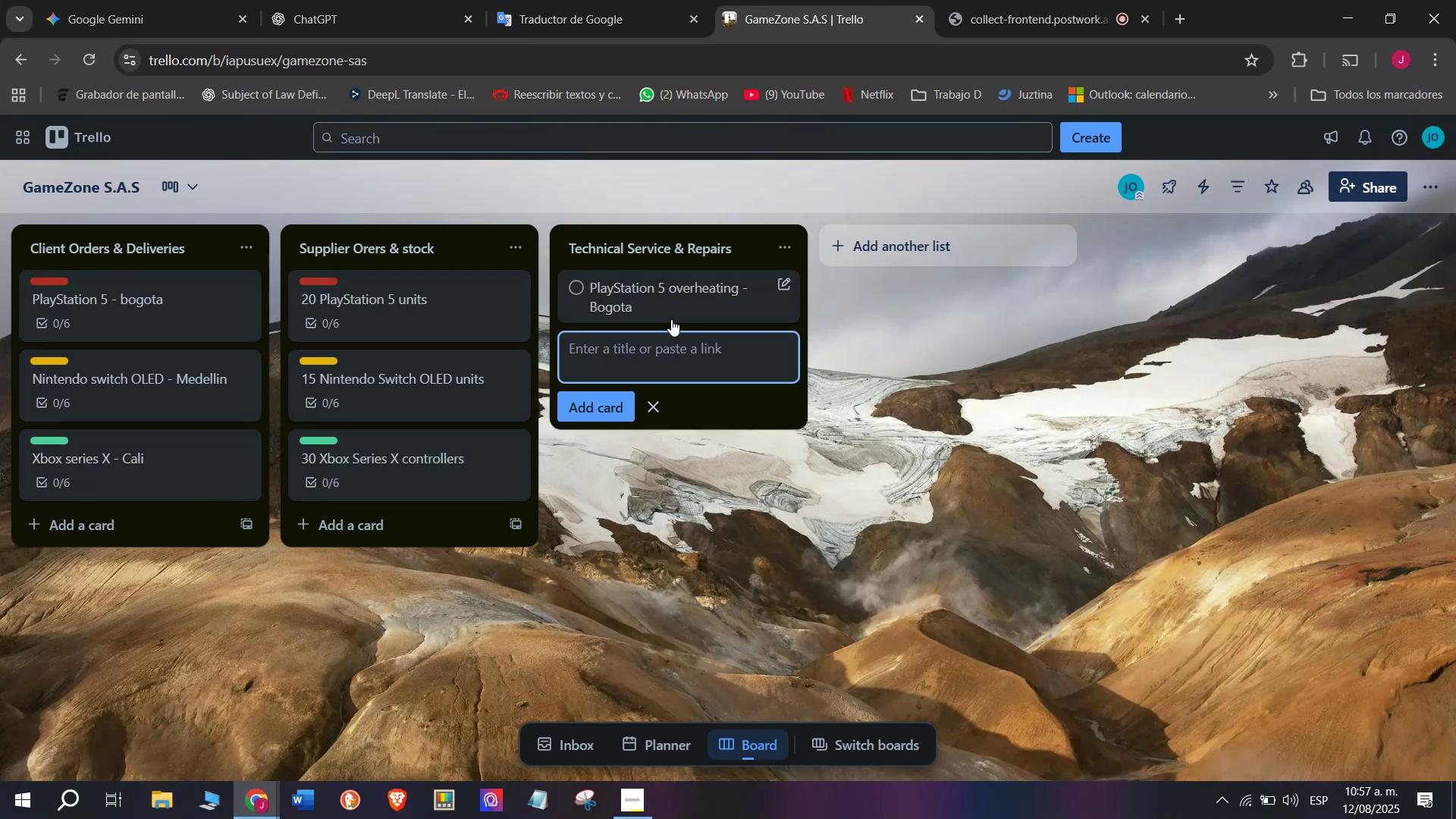 
left_click([671, 318])
 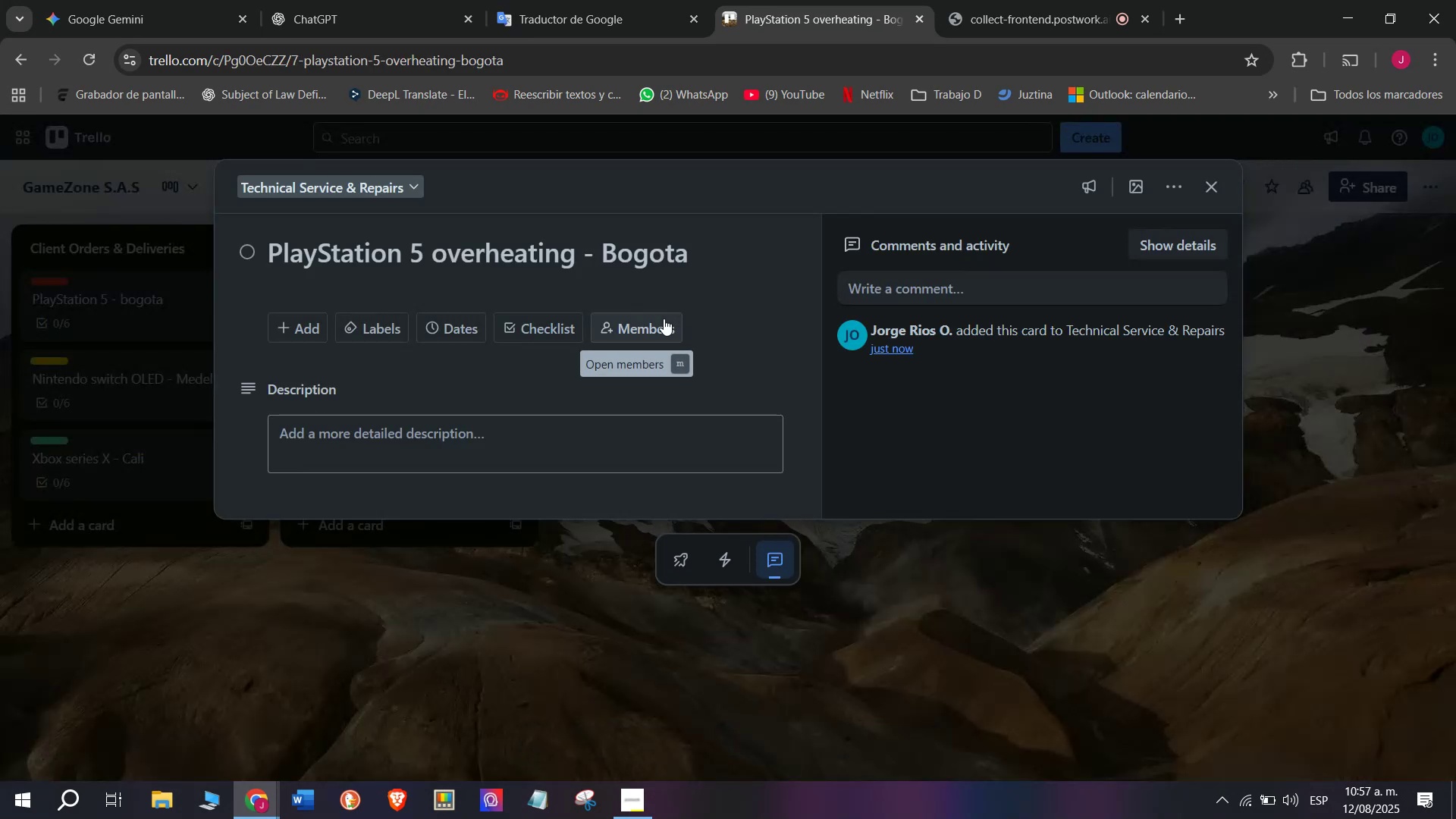 
wait(12.0)
 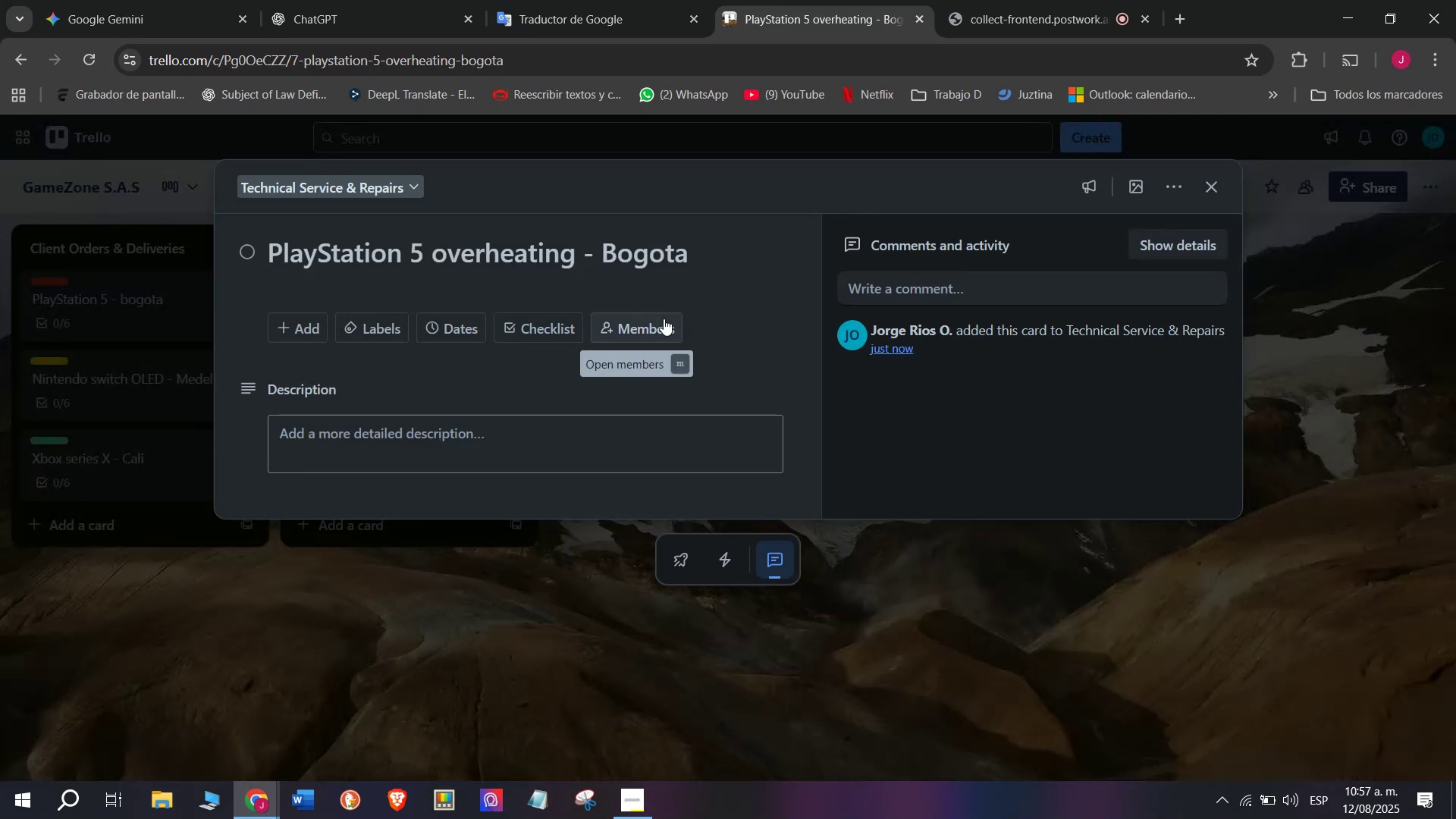 
left_click([532, 337])
 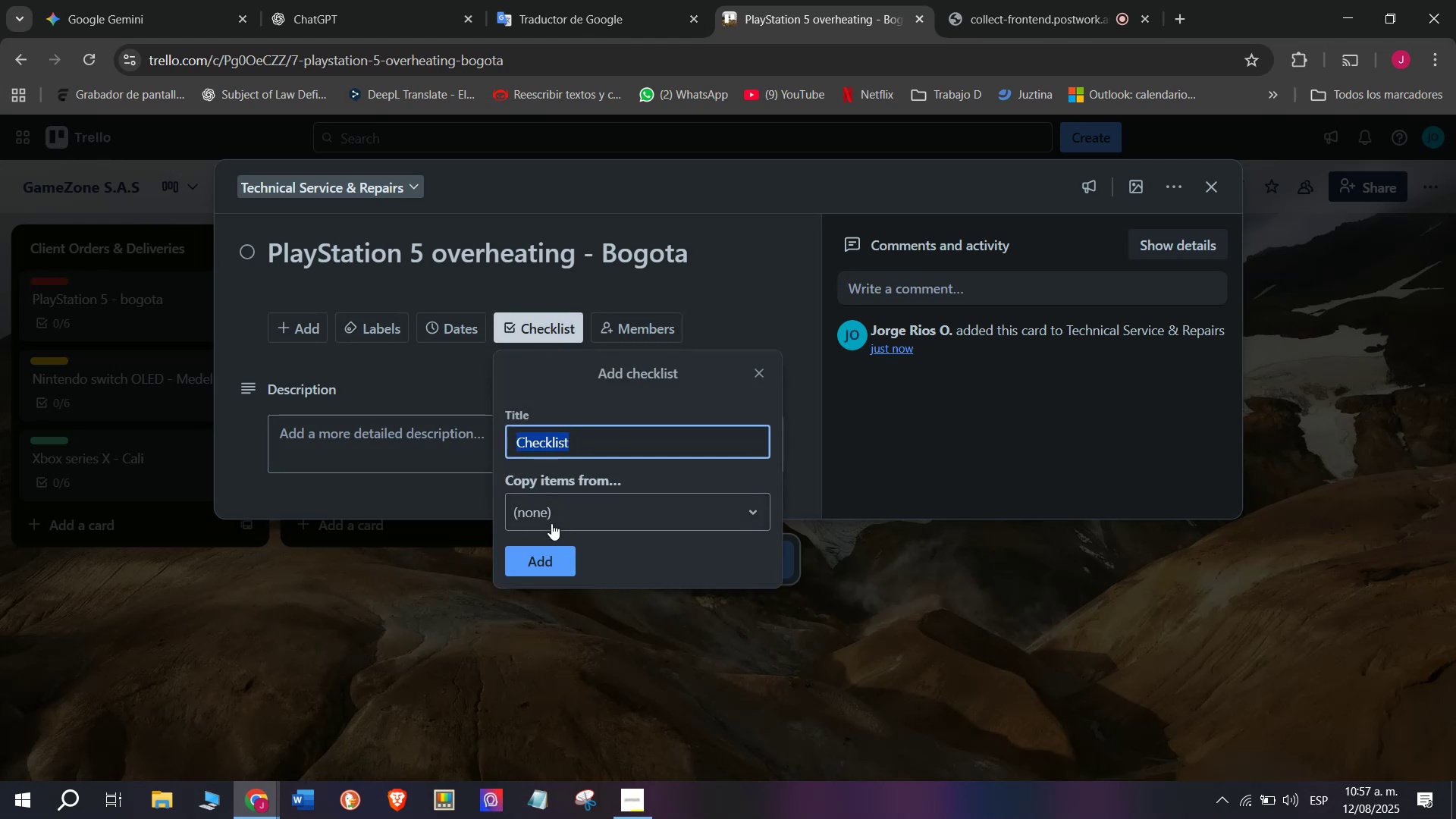 
left_click([544, 554])
 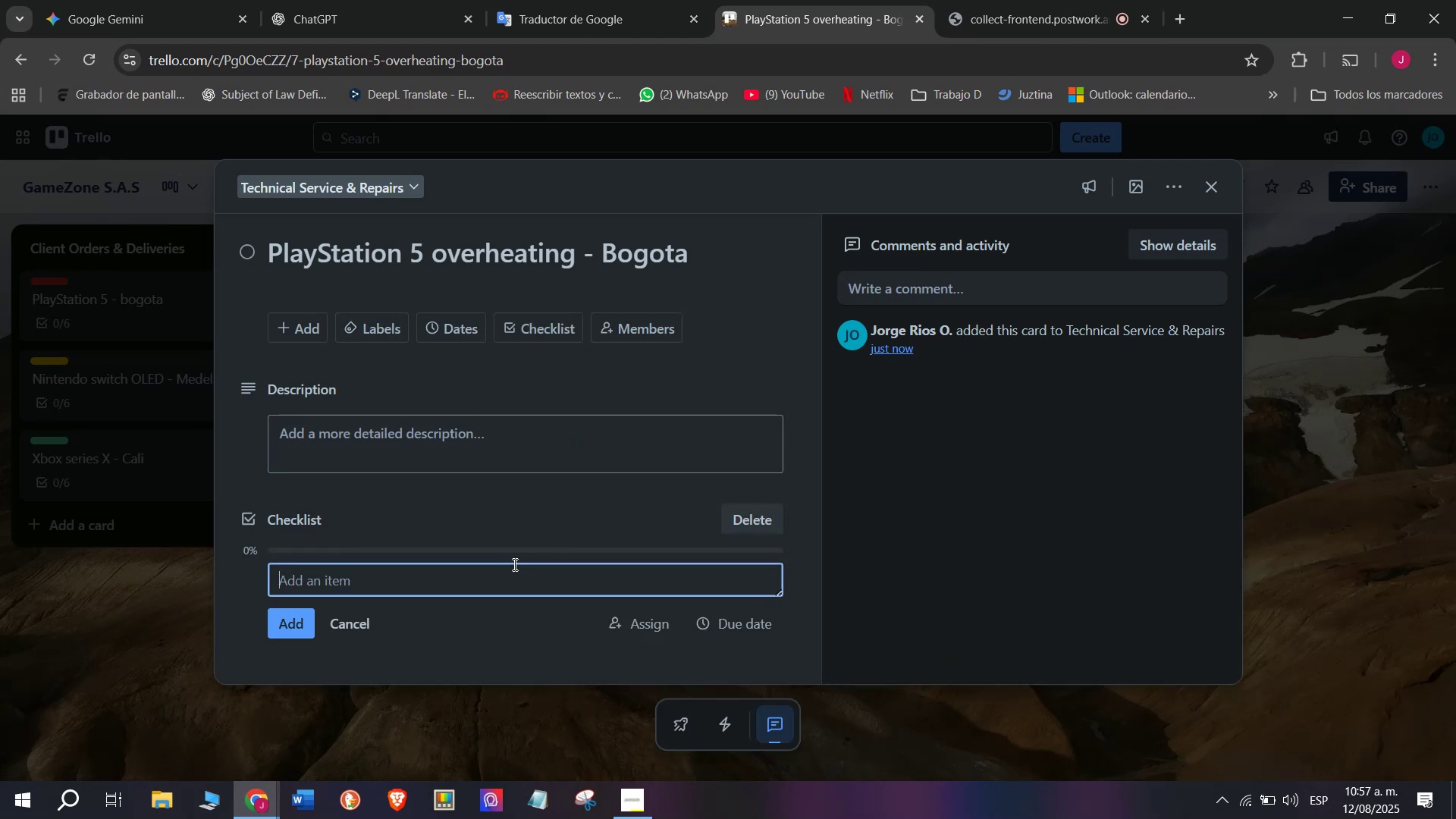 
type(Check warranty)
 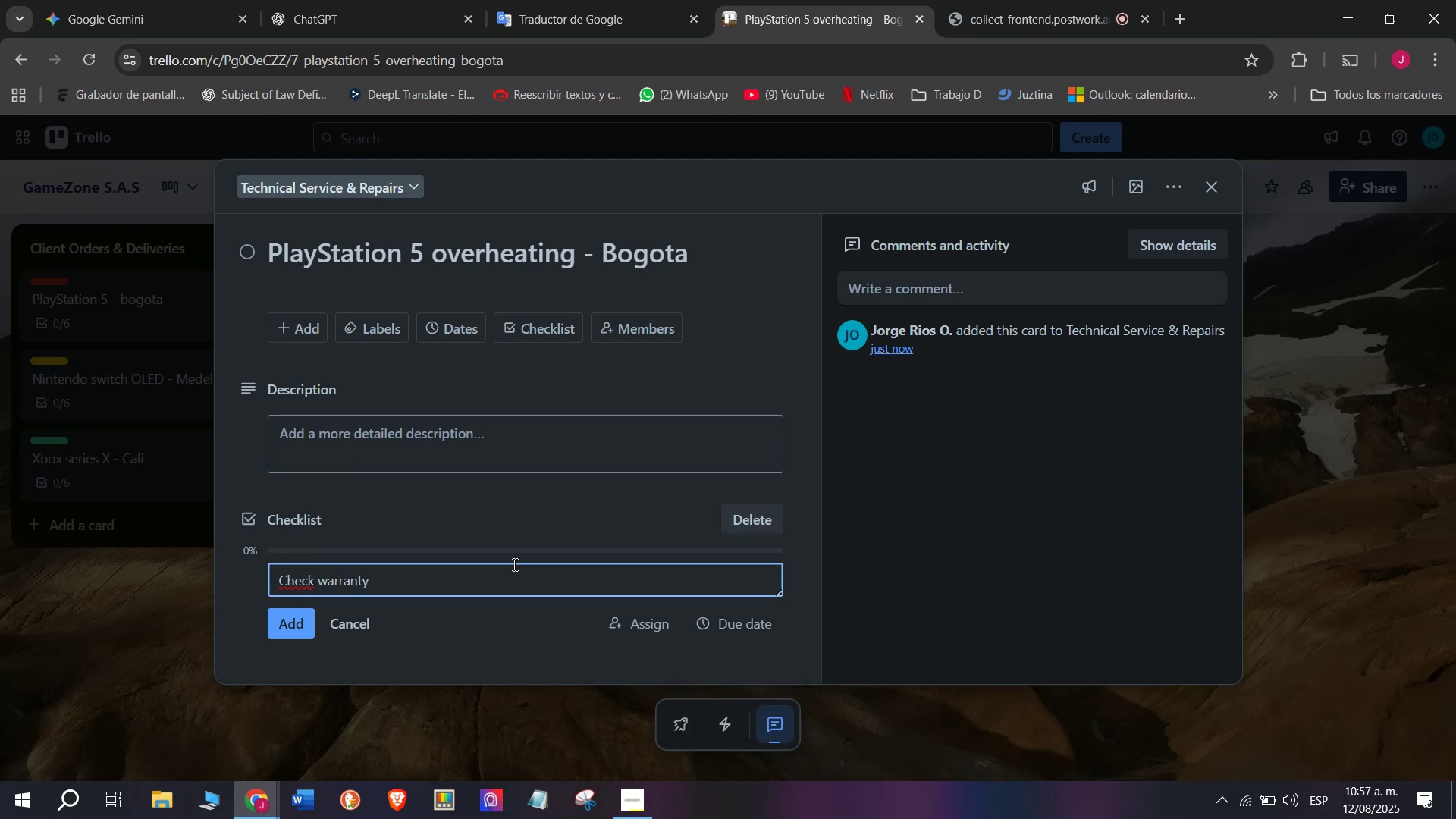 
key(Enter)
 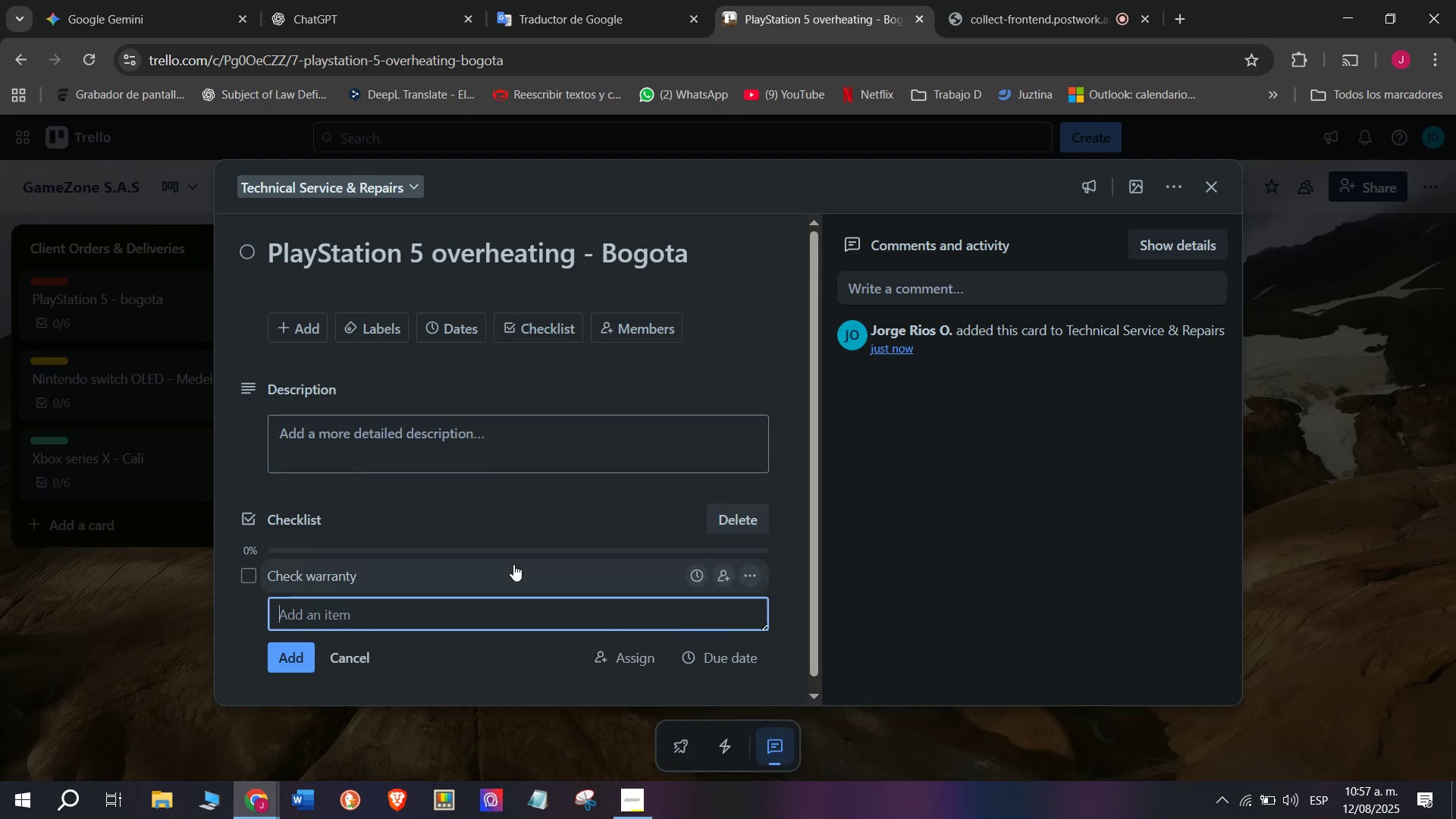 
type(Schedule technician visit)
 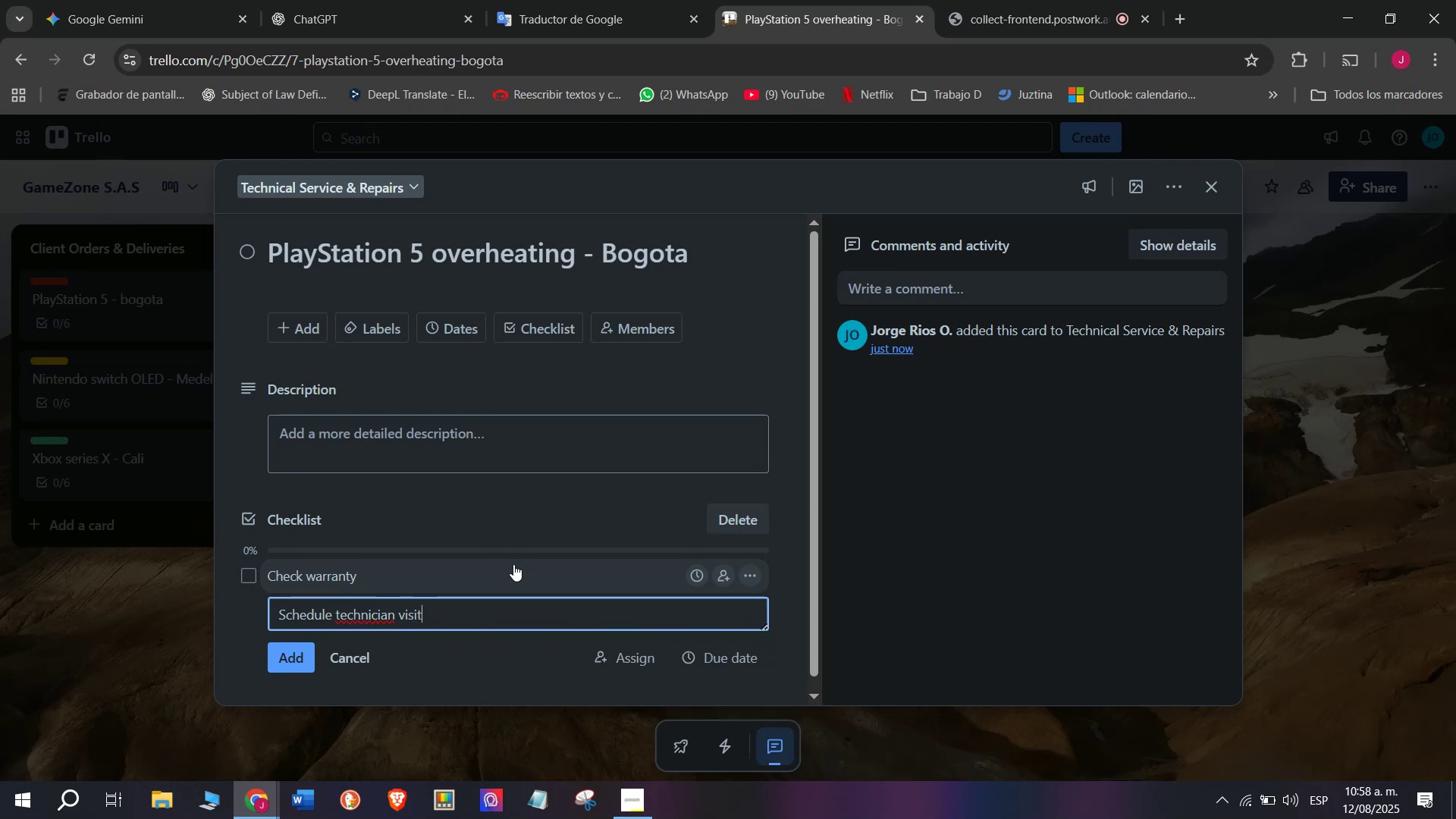 
key(Enter)
 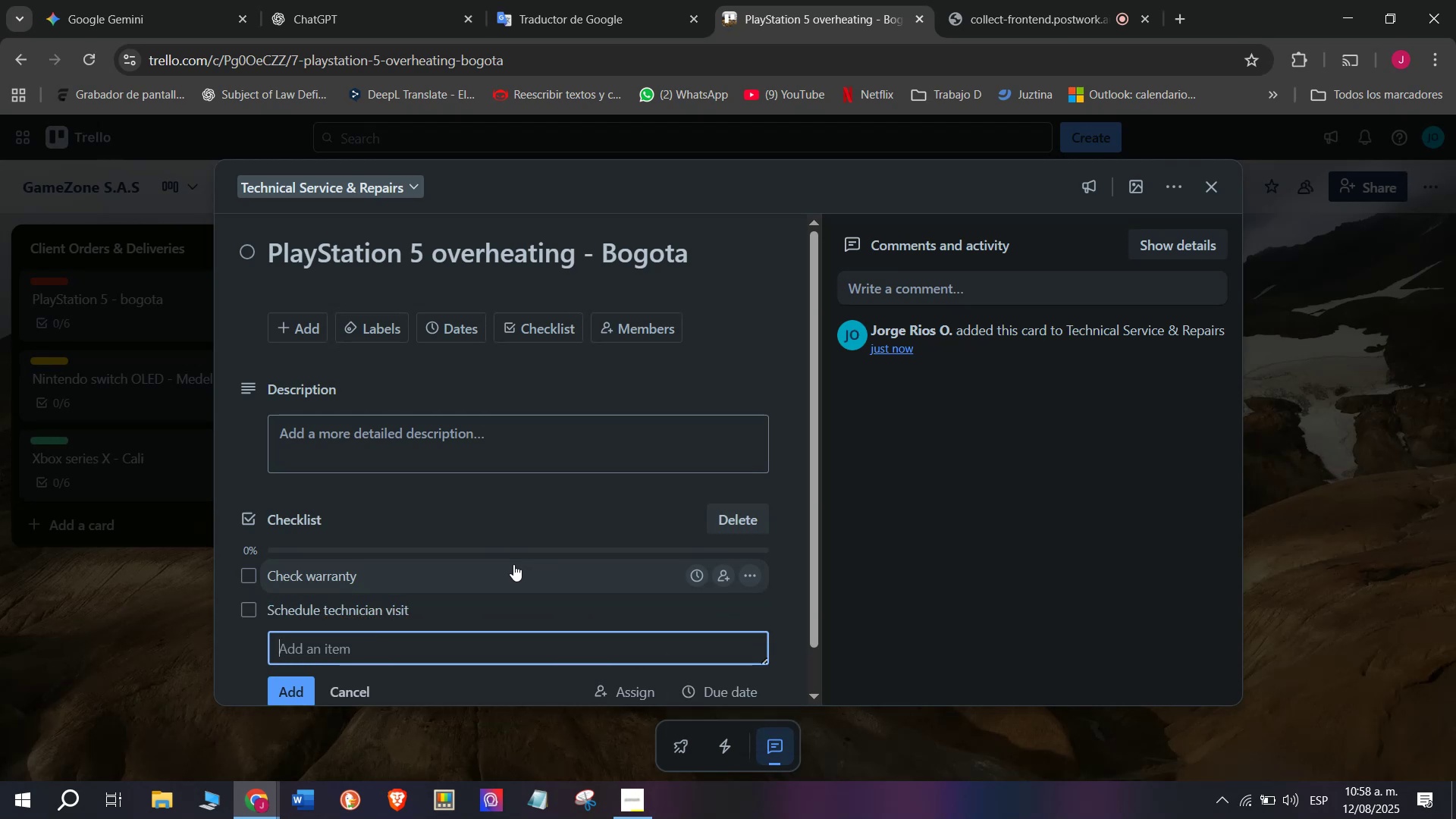 
type(Diagno)
 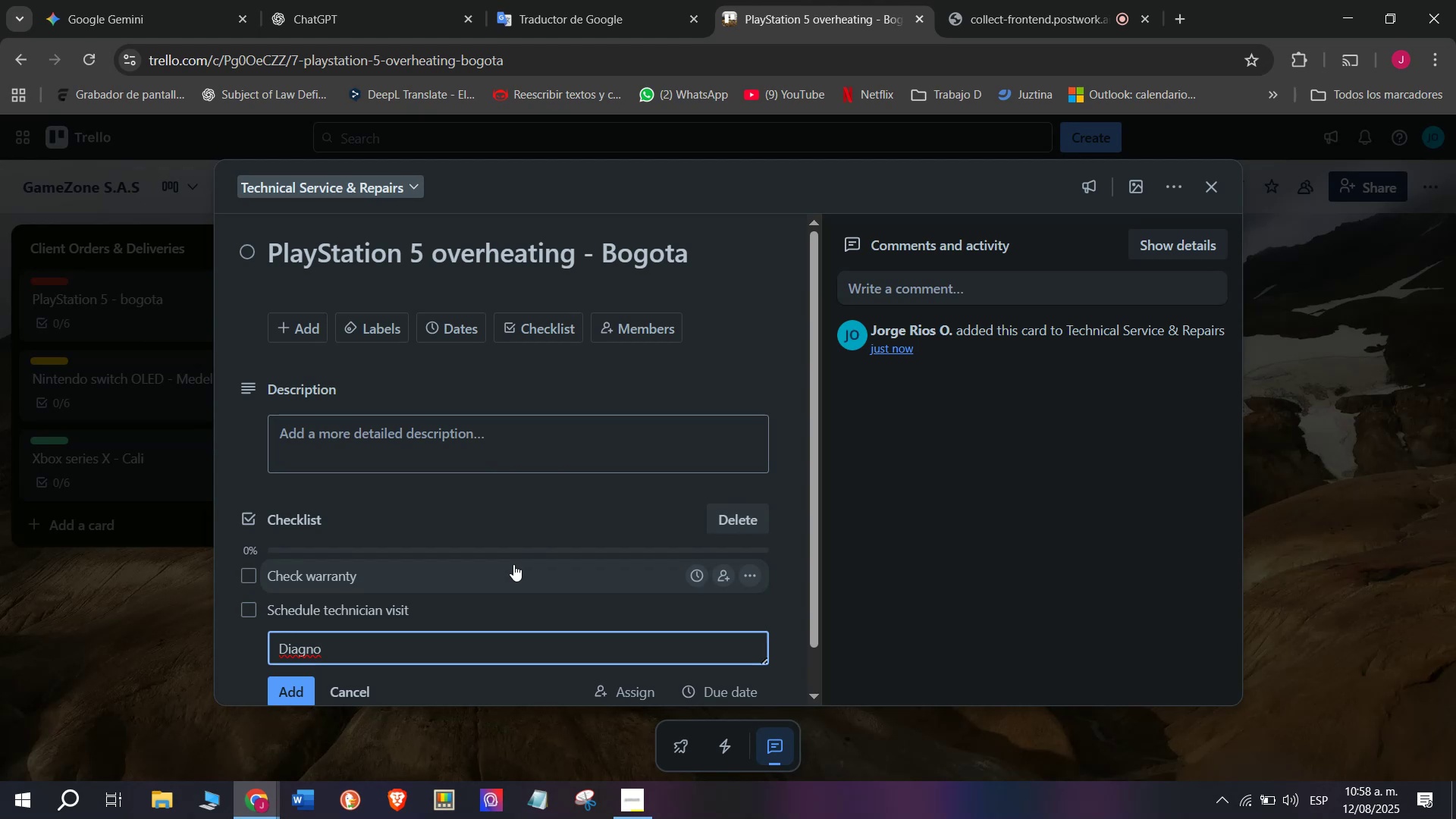 
wait(18.31)
 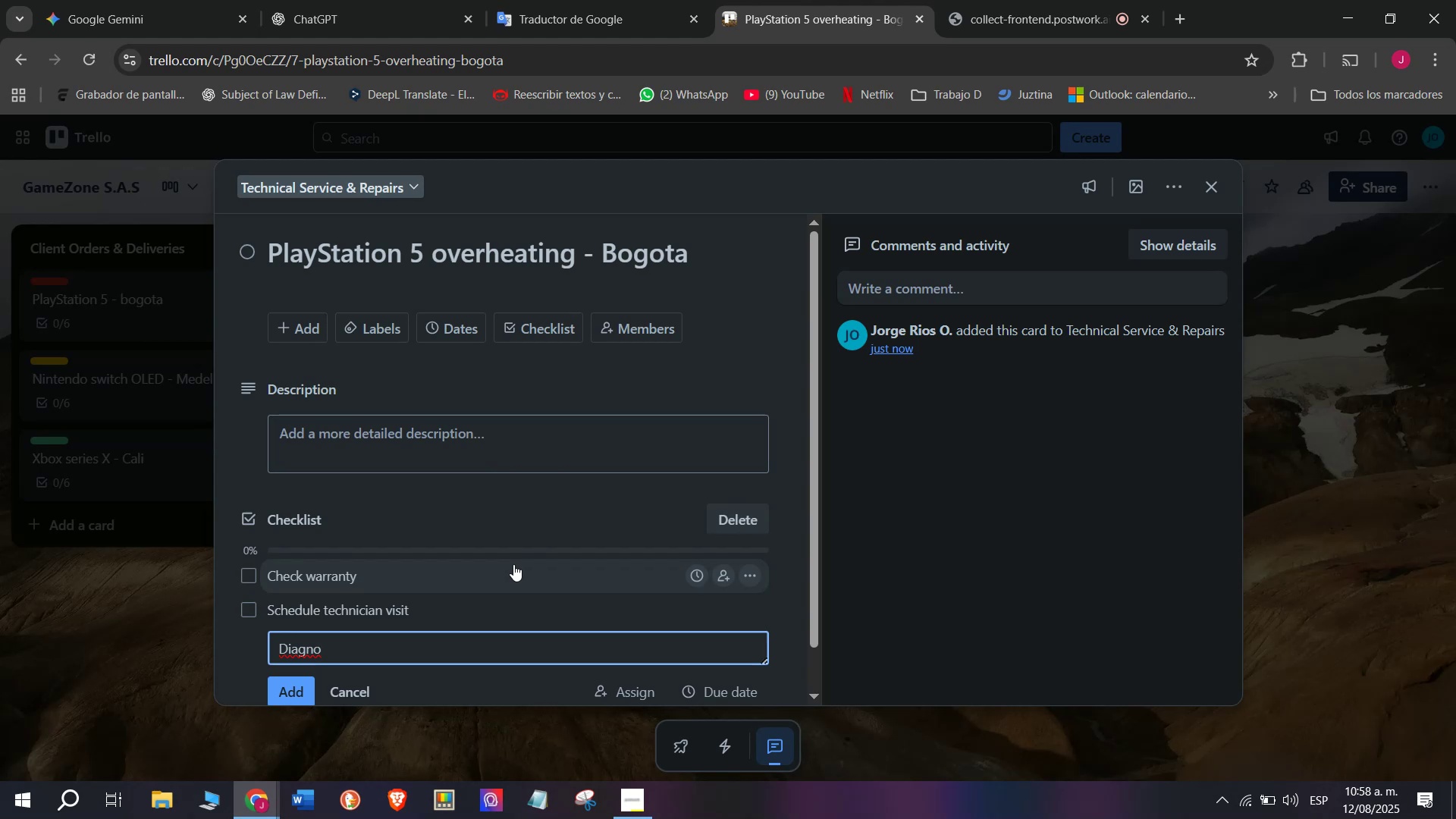 
type(se )
 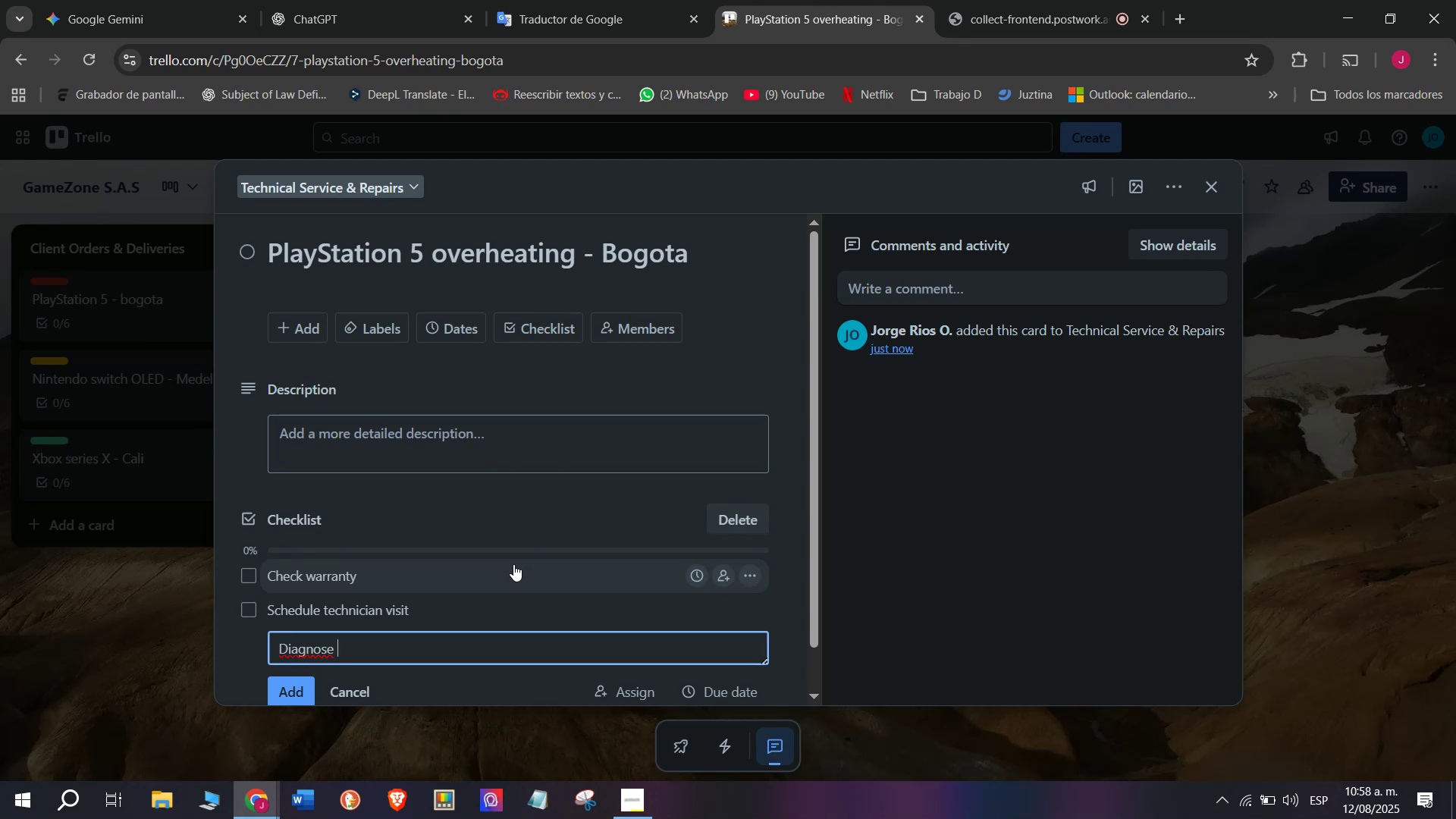 
type(issuw)
key(Backspace)
type(e)
 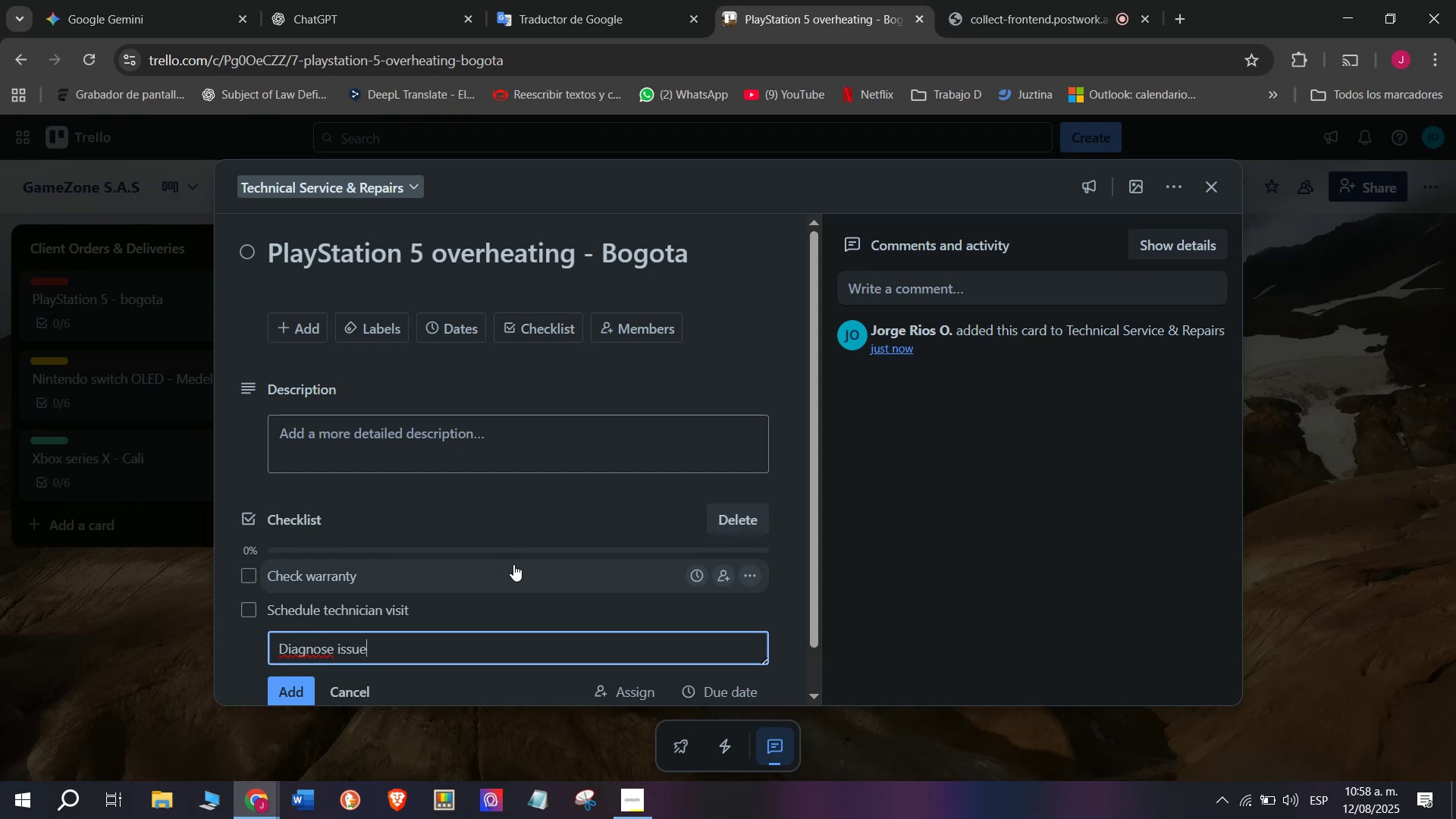 
key(Enter)
 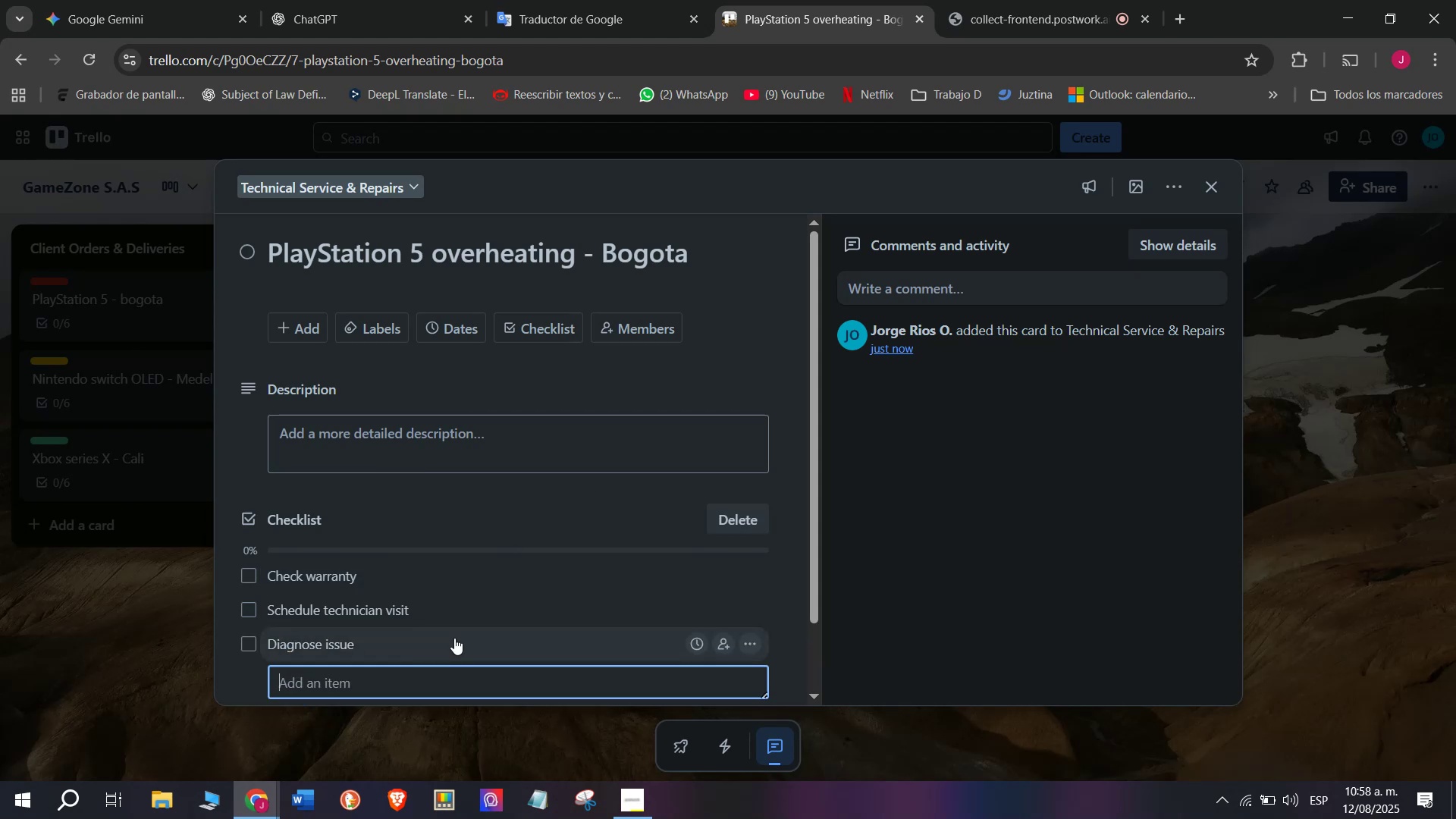 
scroll: coordinate [513, 608], scroll_direction: down, amount: 1.0
 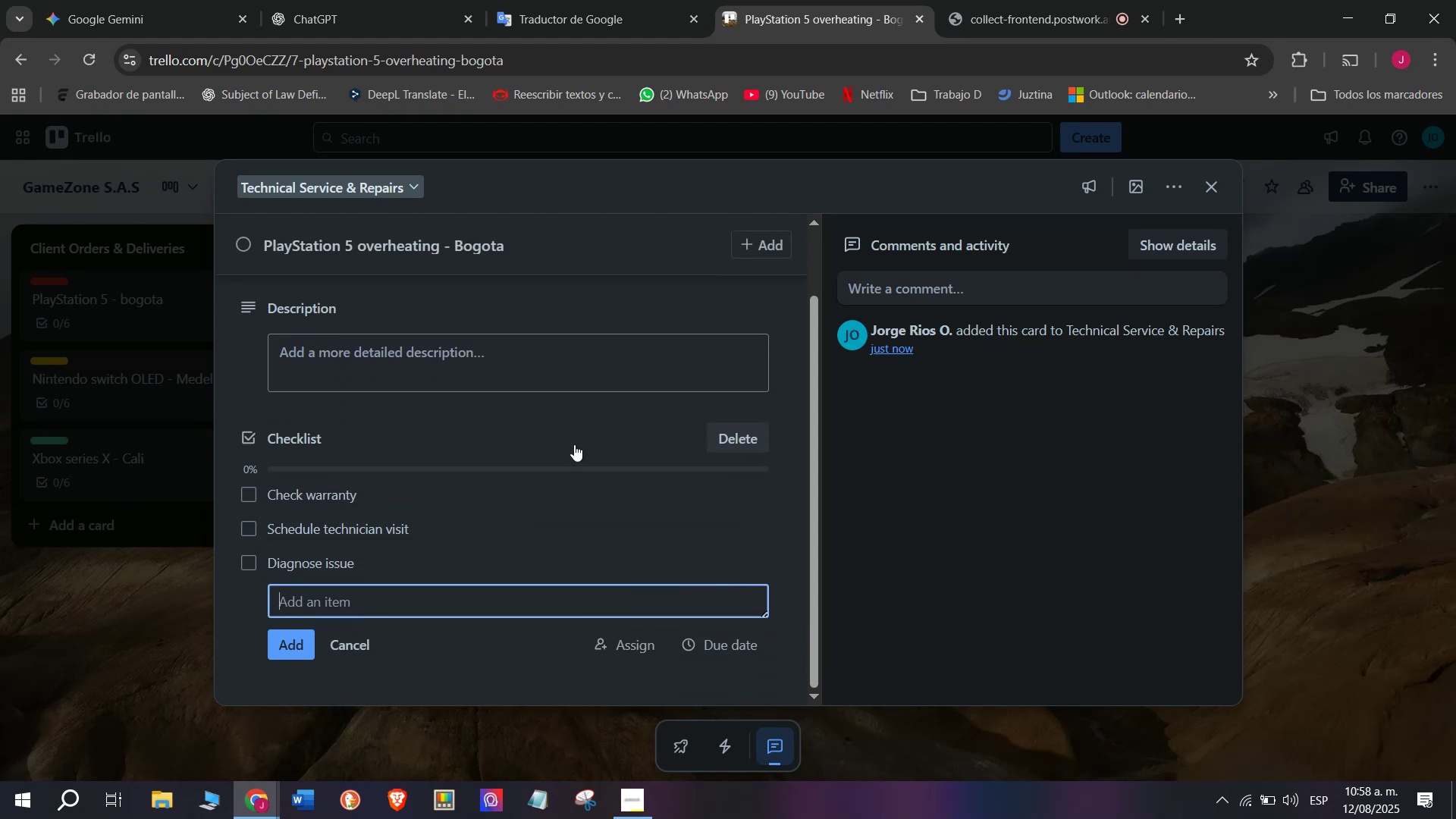 
type(Repair gardware)
 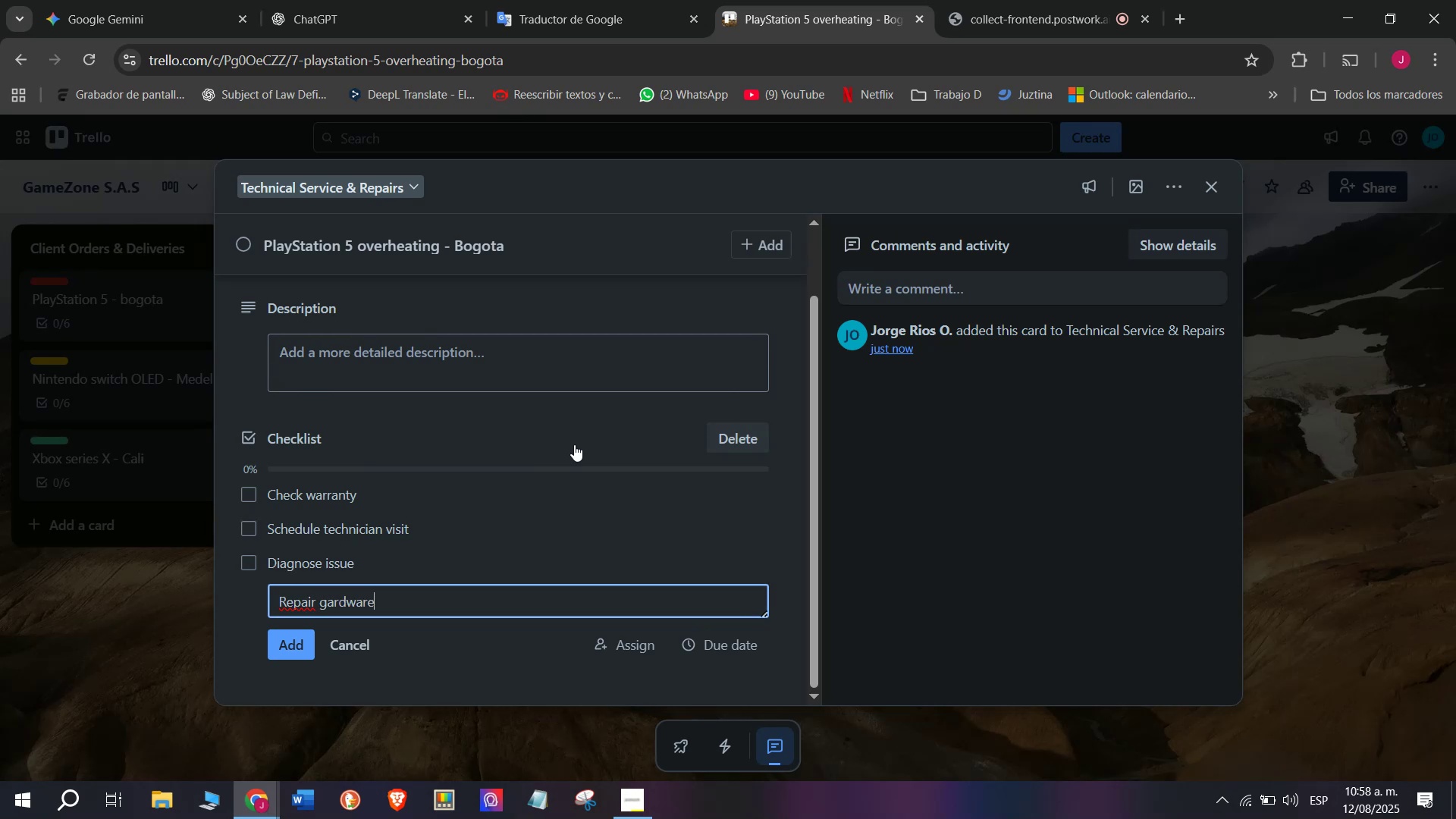 
key(Enter)
 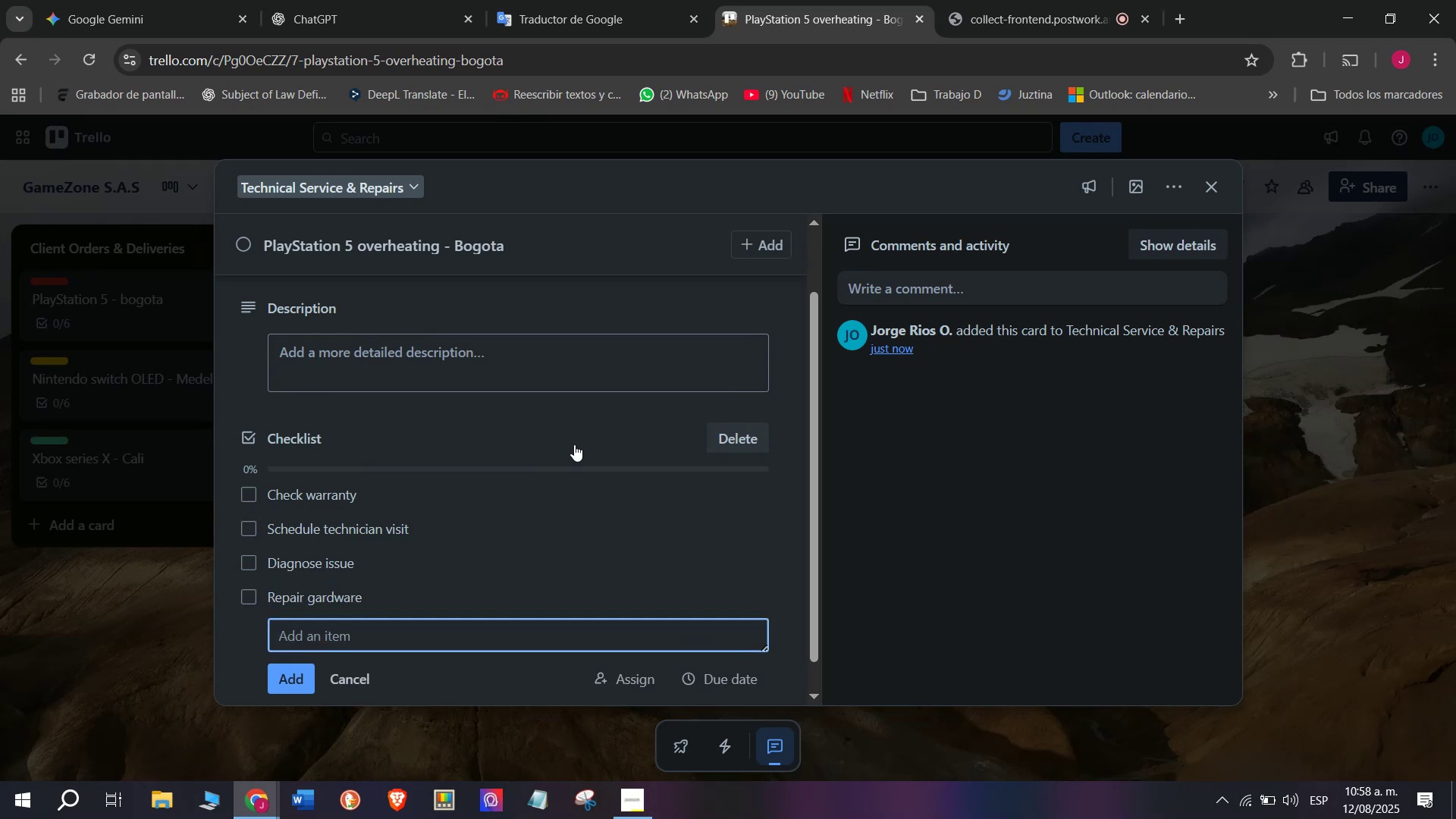 
type(Test performance)
 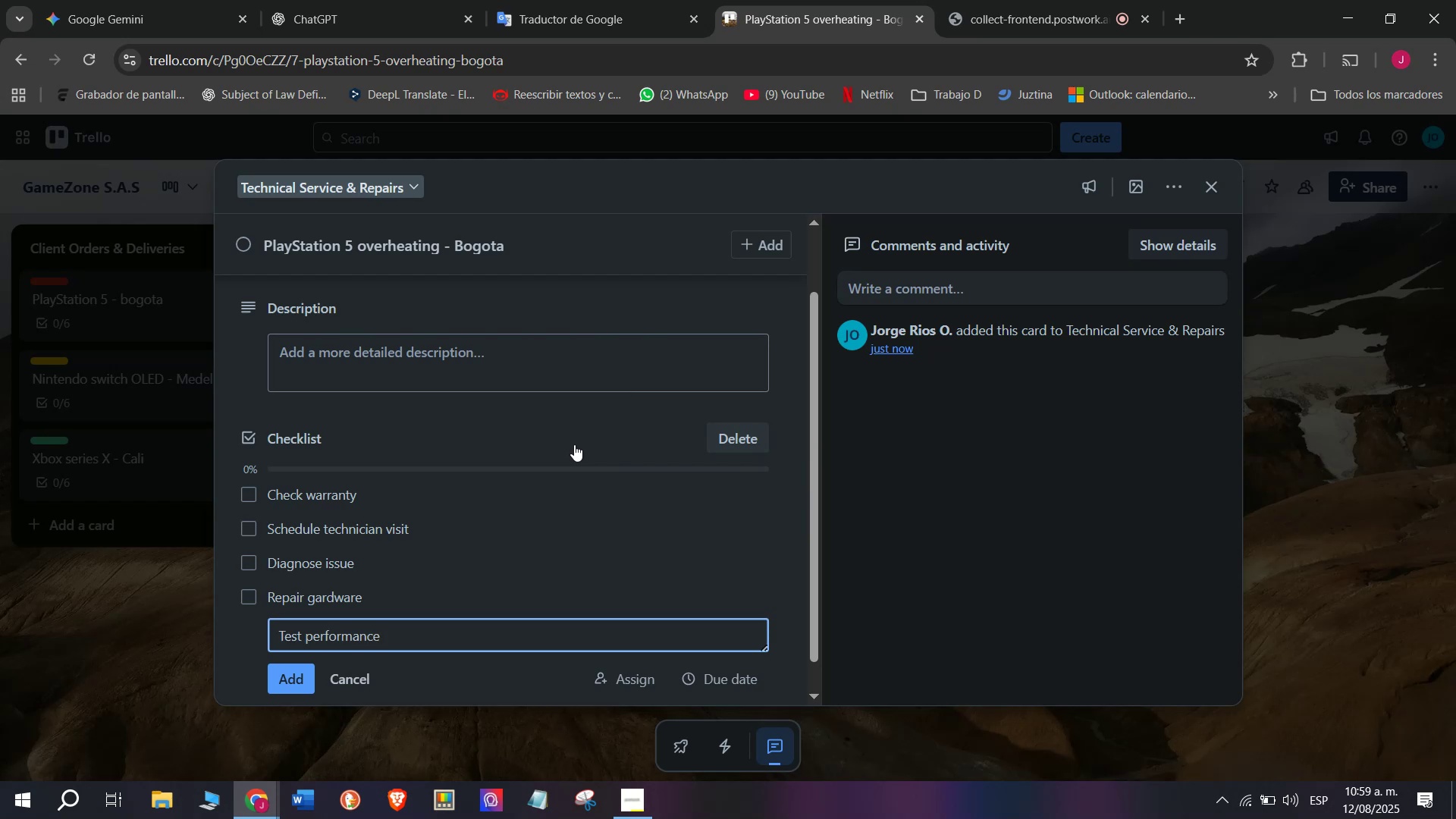 
key(Enter)
 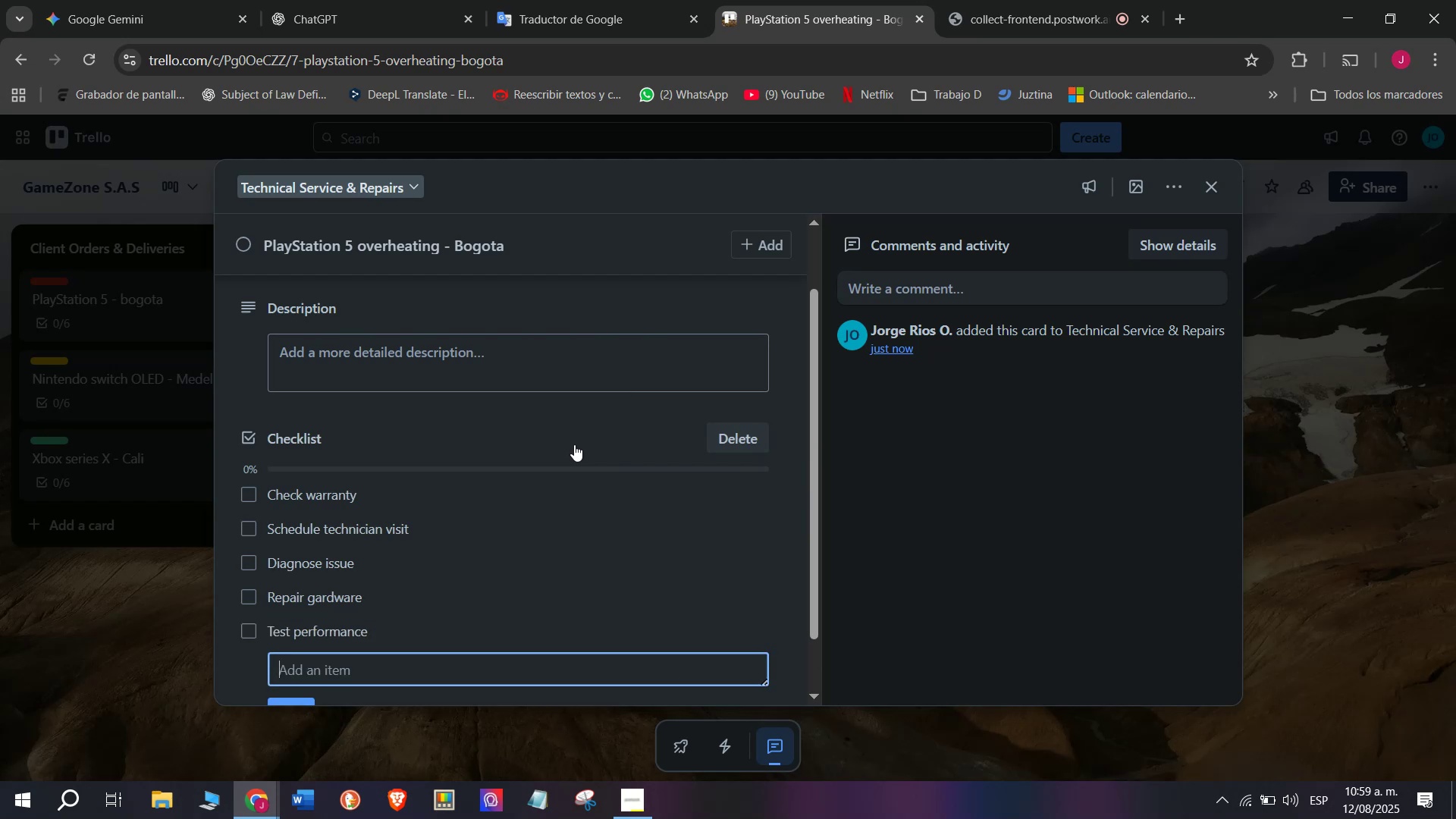 
scroll: coordinate [574, 444], scroll_direction: down, amount: 2.0
 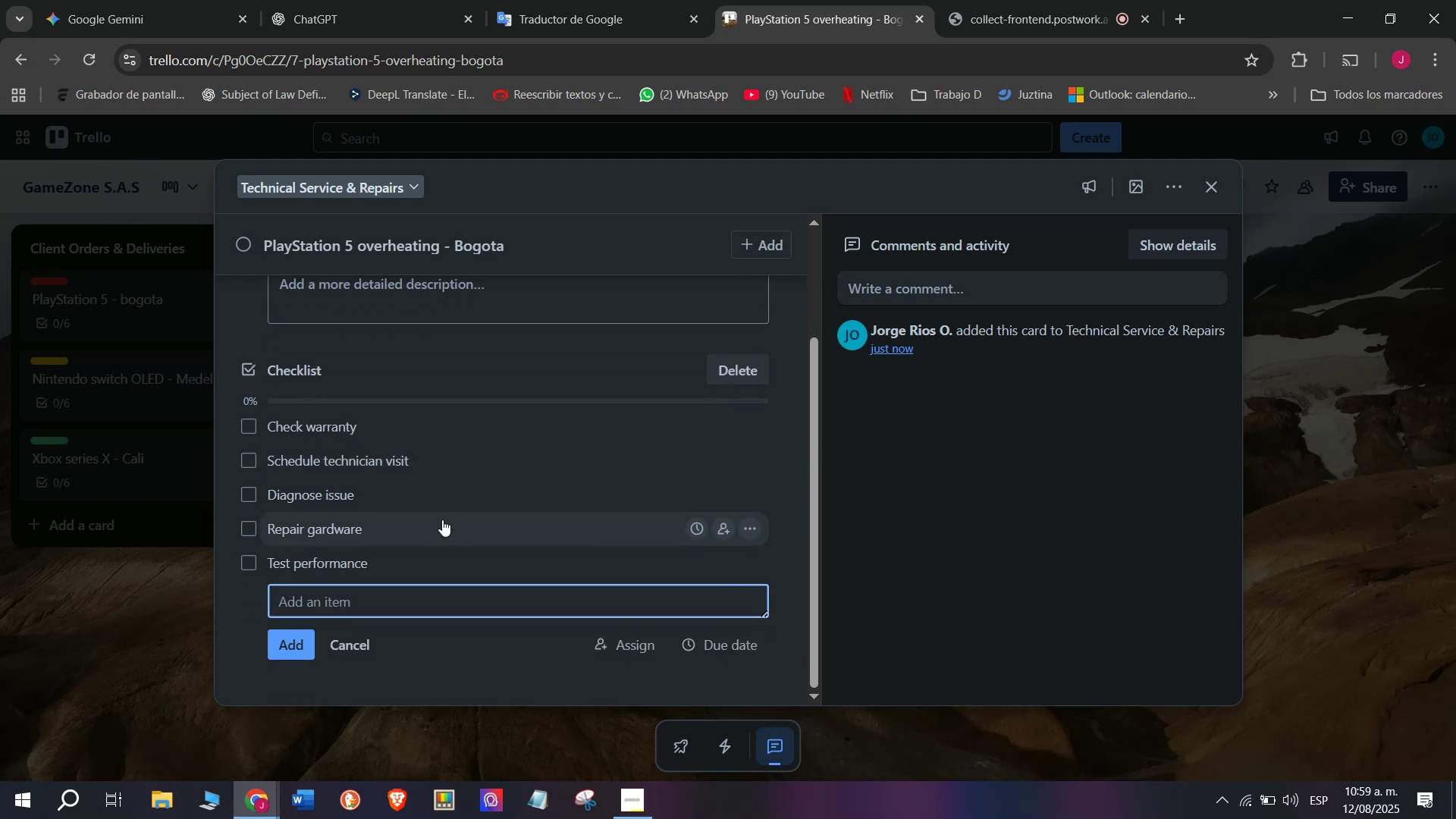 
type(Return)
 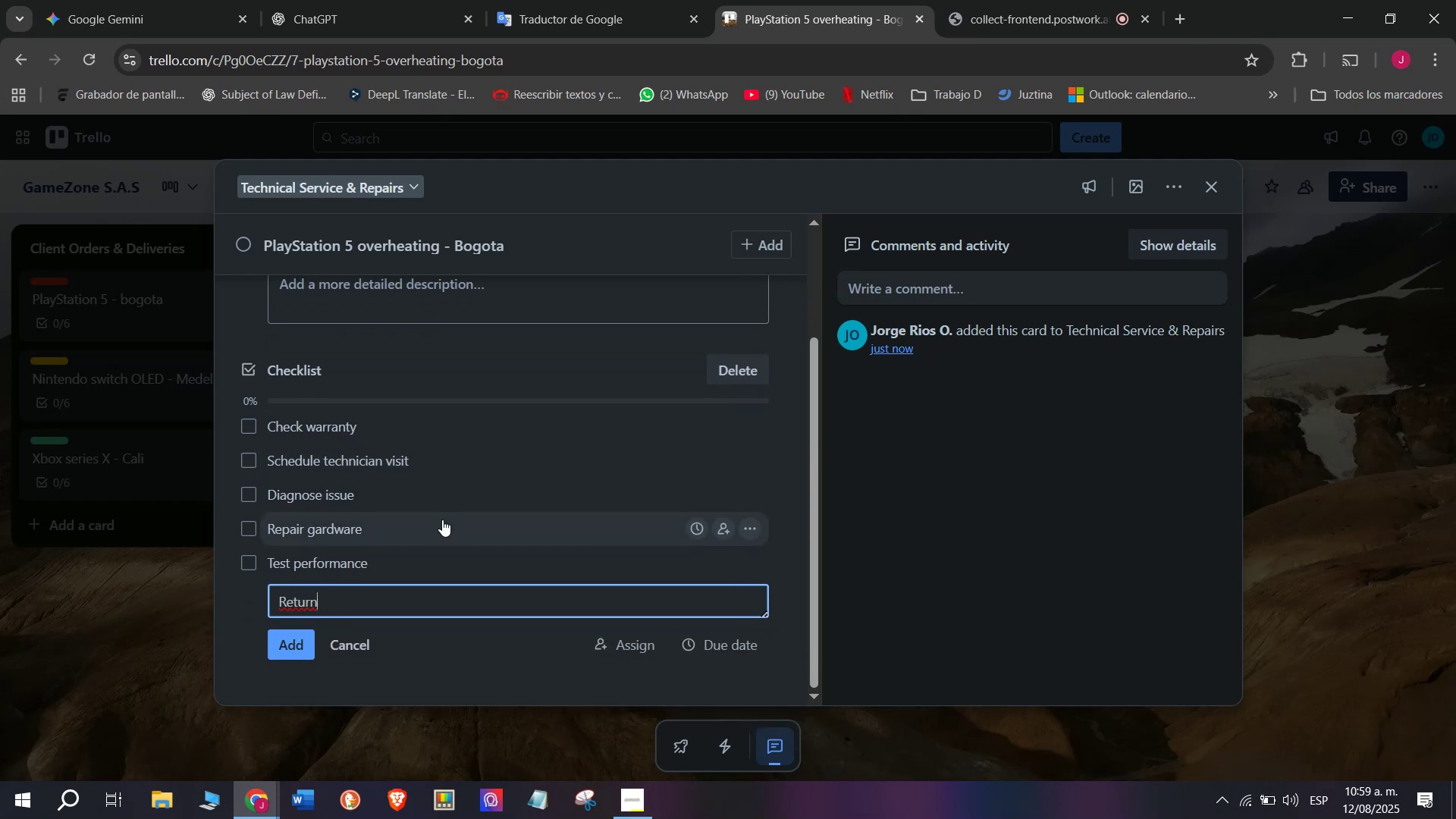 
type( to cliente)
 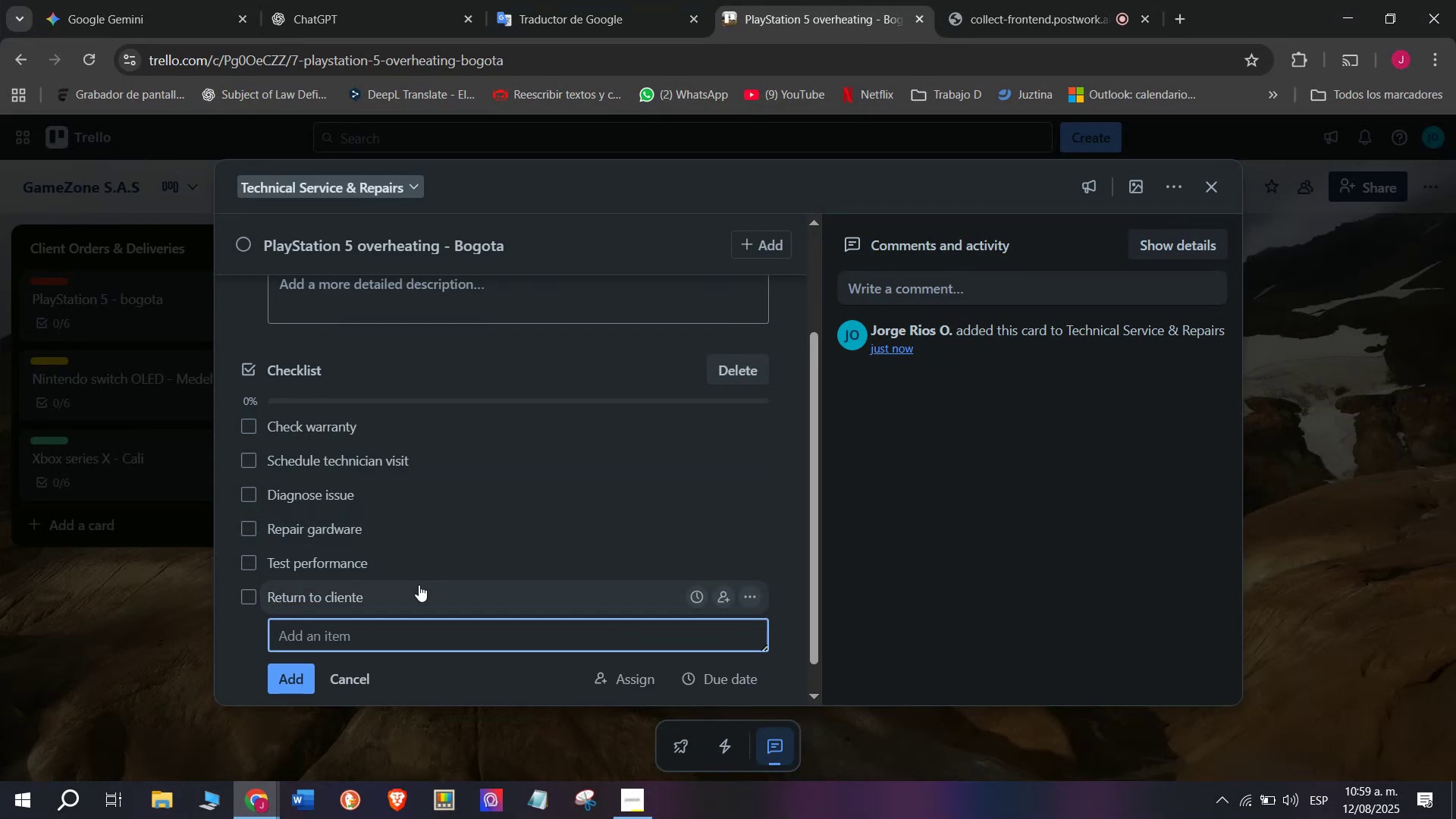 
wait(9.16)
 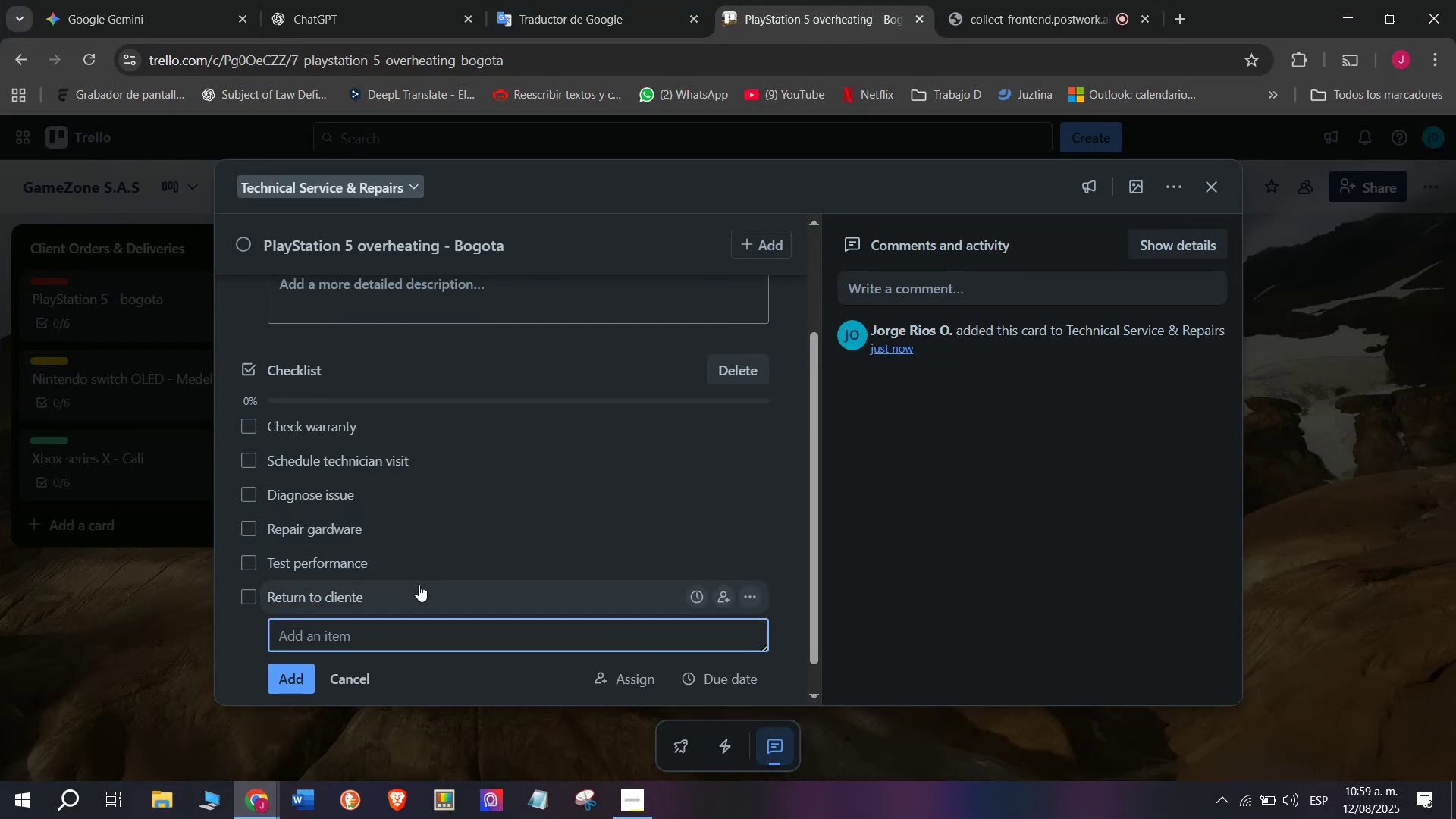 
left_click([369, 589])
 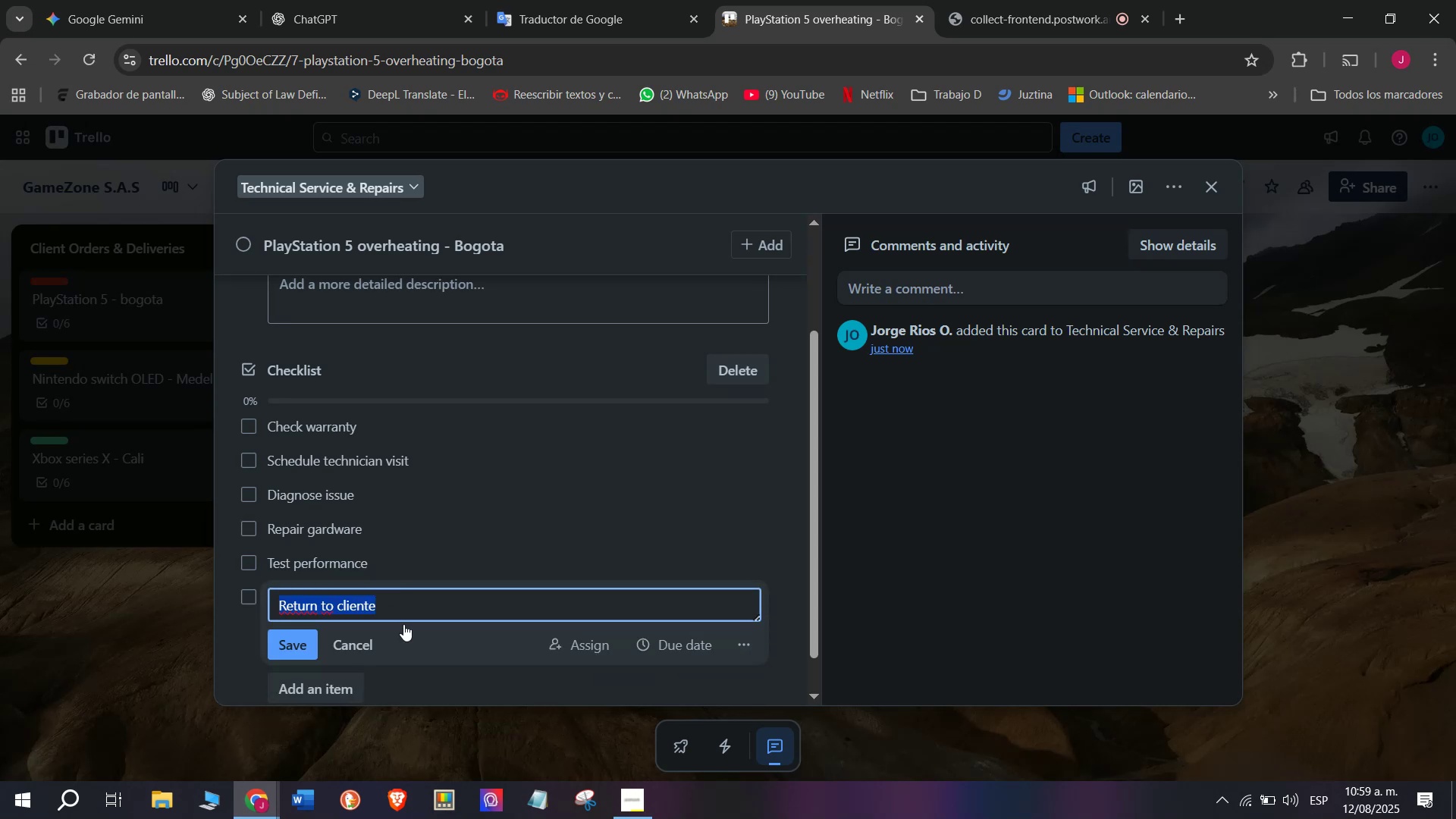 
left_click([410, 608])
 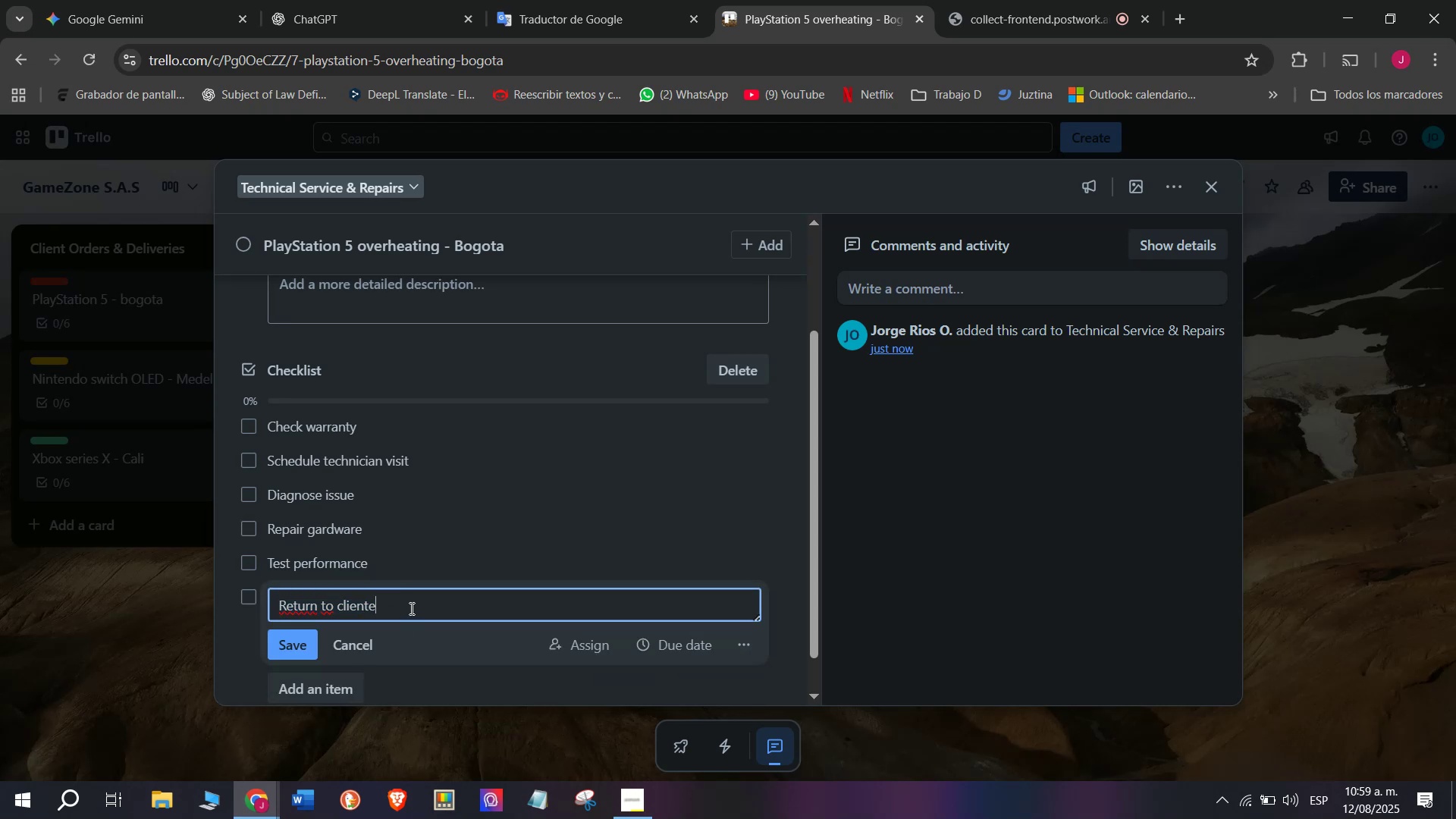 
key(Backspace)
 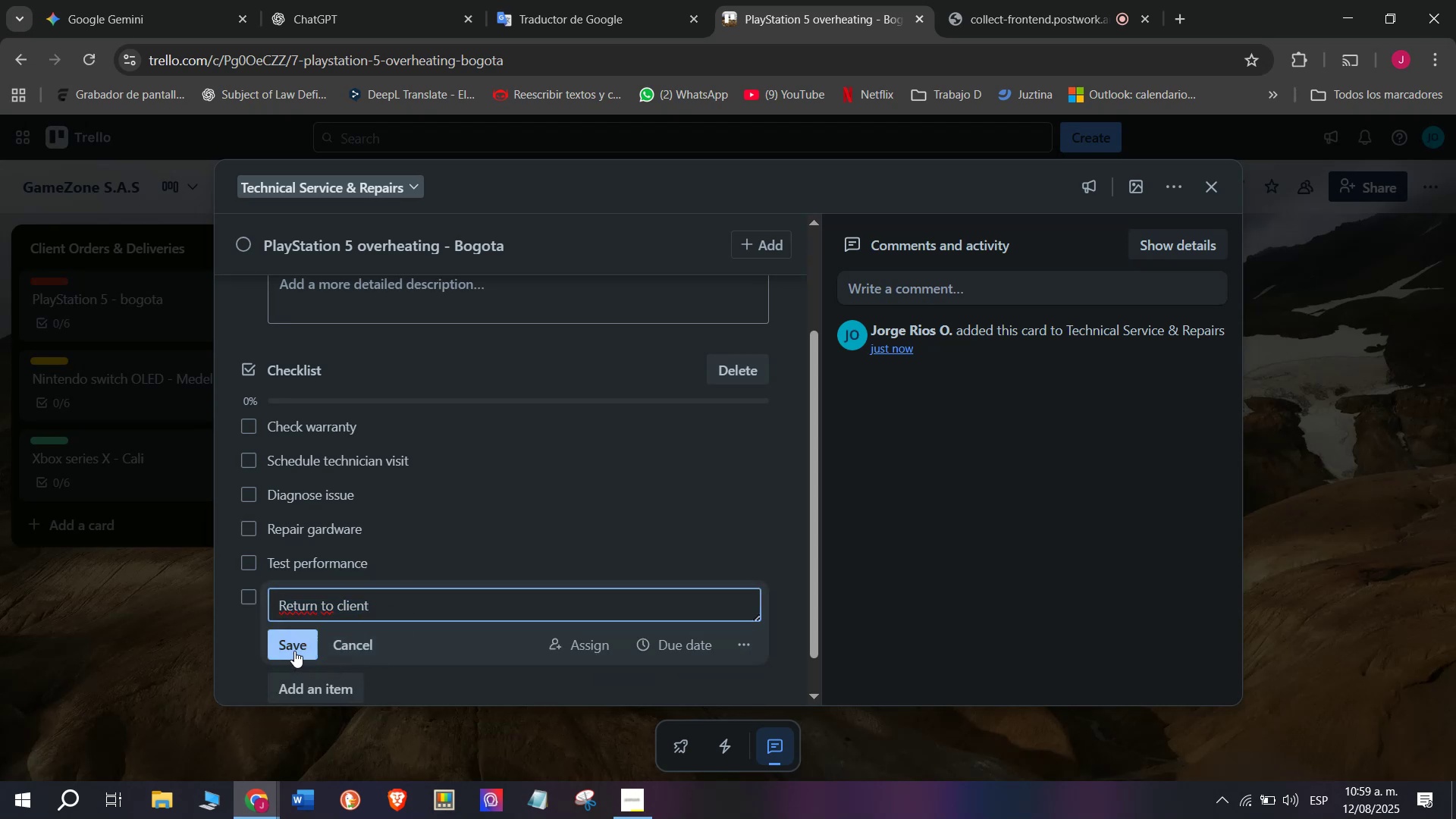 
scroll: coordinate [267, 538], scroll_direction: down, amount: 2.0
 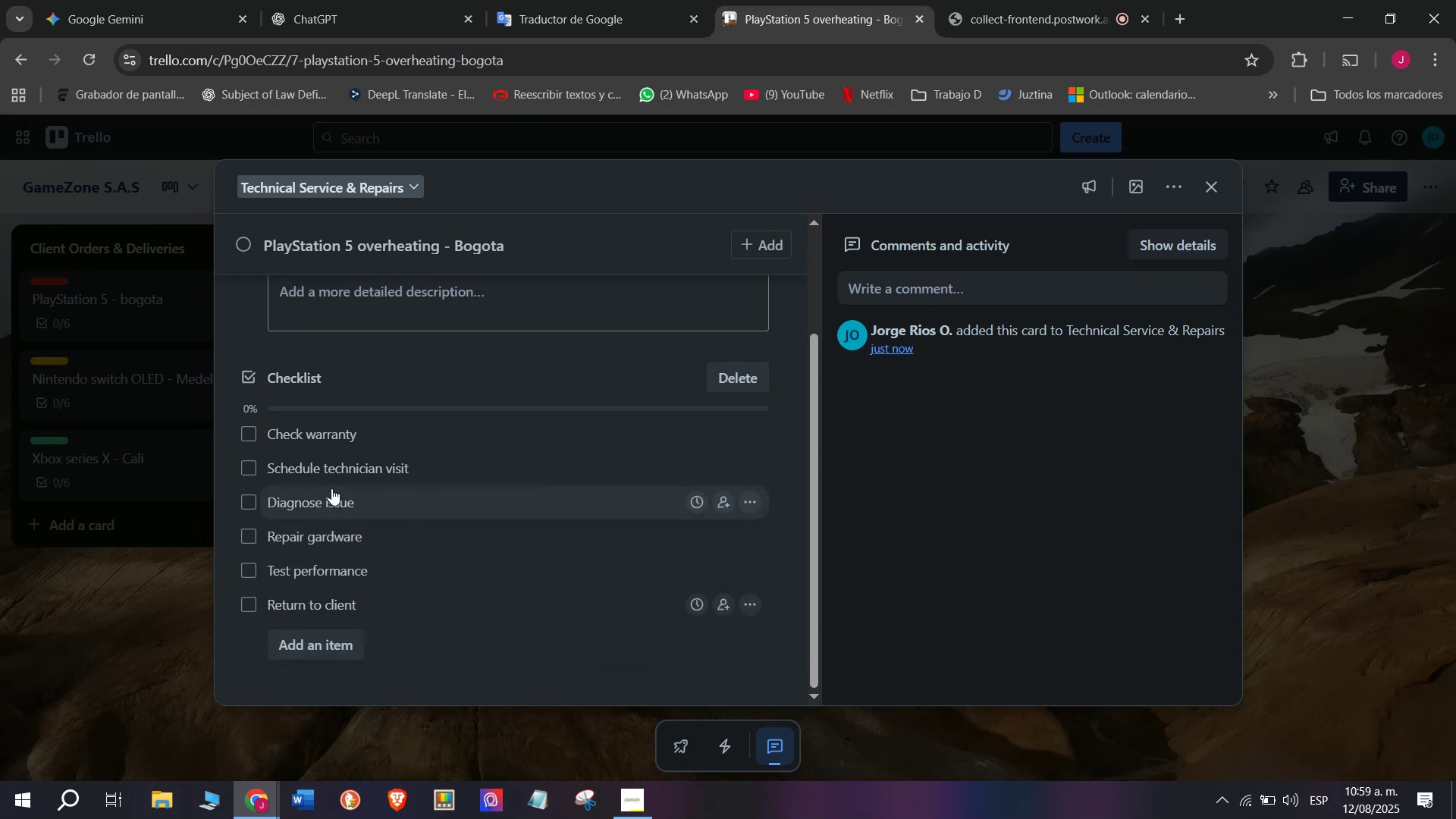 
scroll: coordinate [357, 431], scroll_direction: up, amount: 4.0
 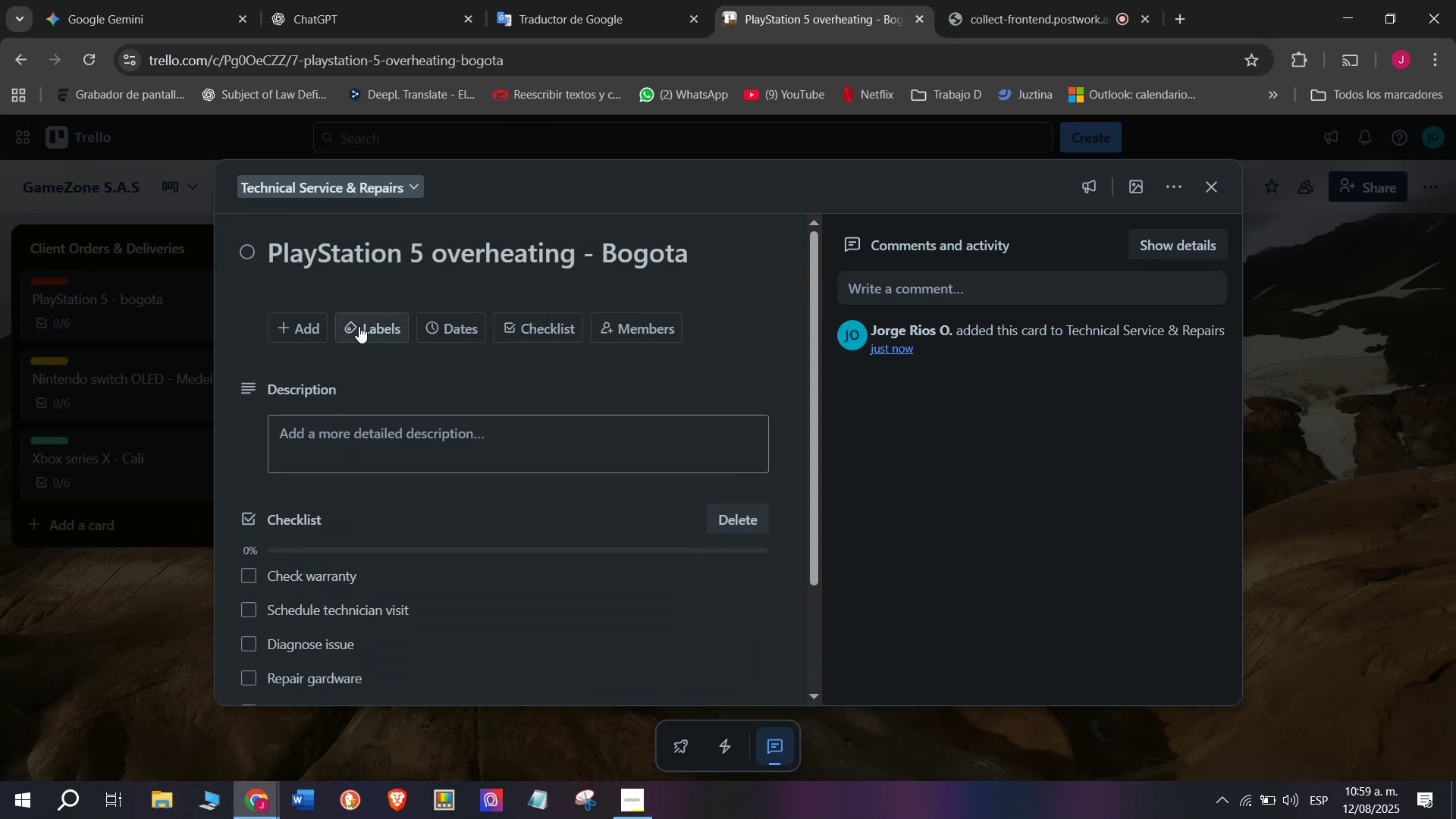 
left_click([359, 326])
 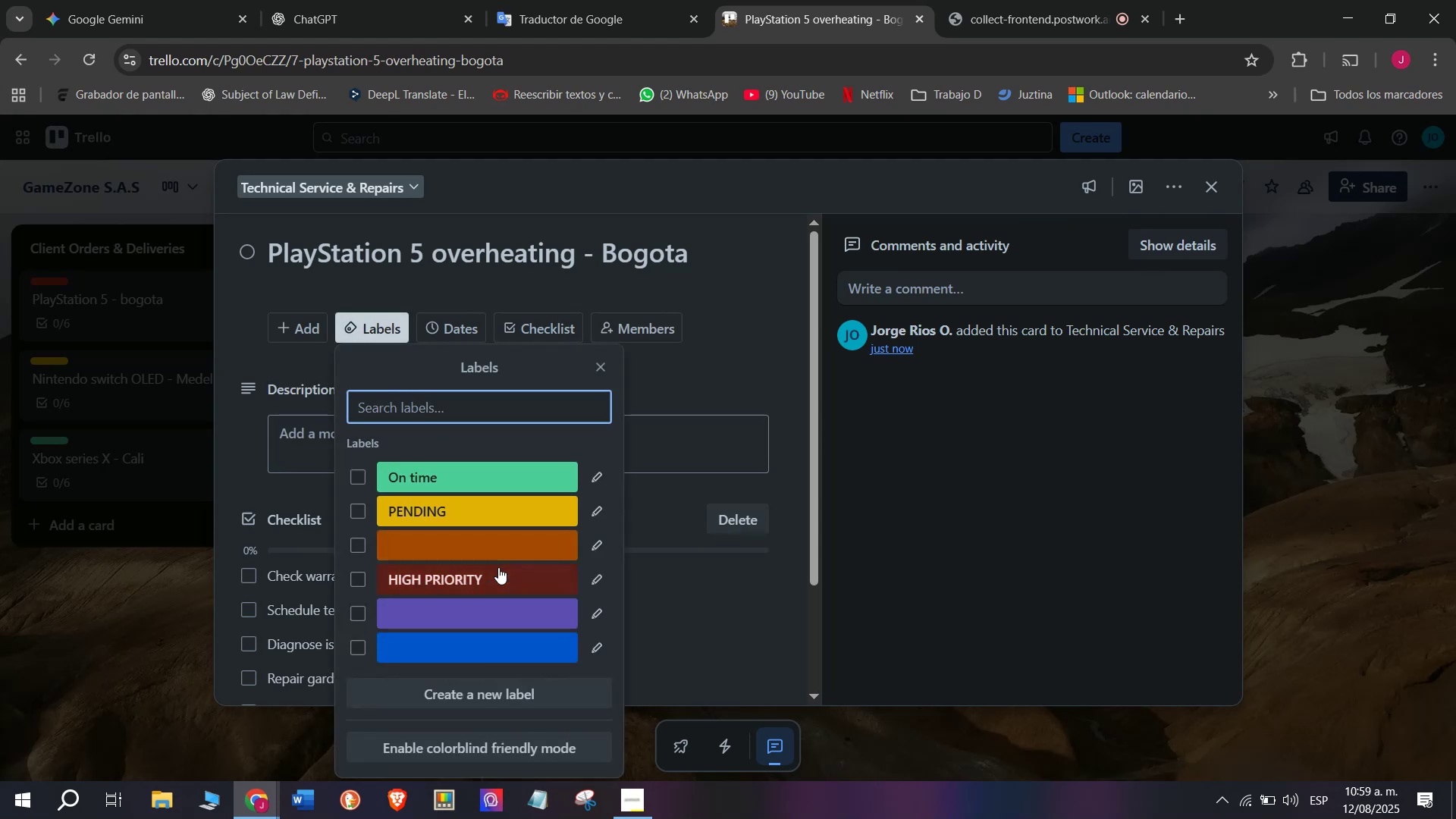 
double_click([89, 563])
 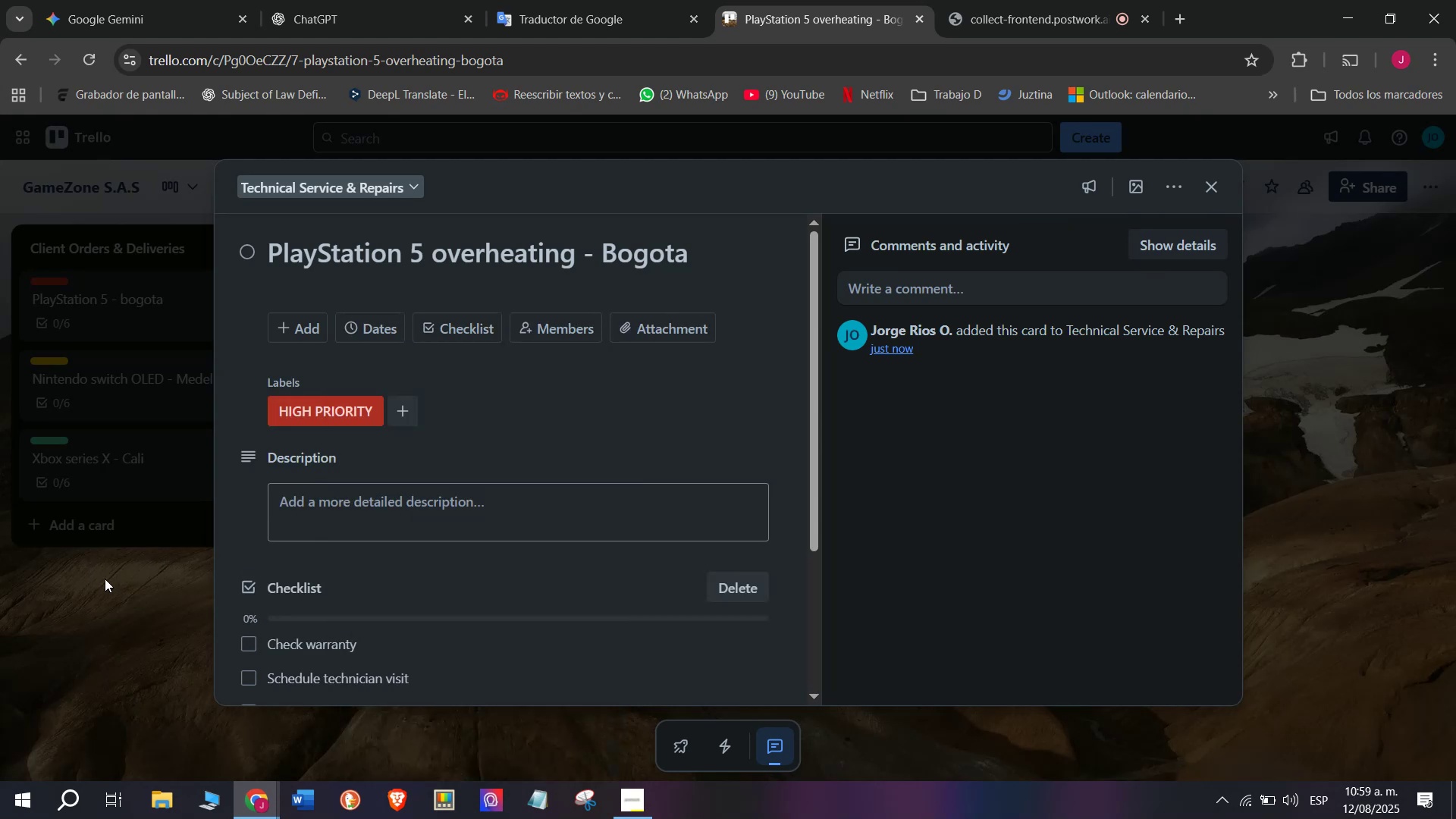 
triple_click([113, 587])
 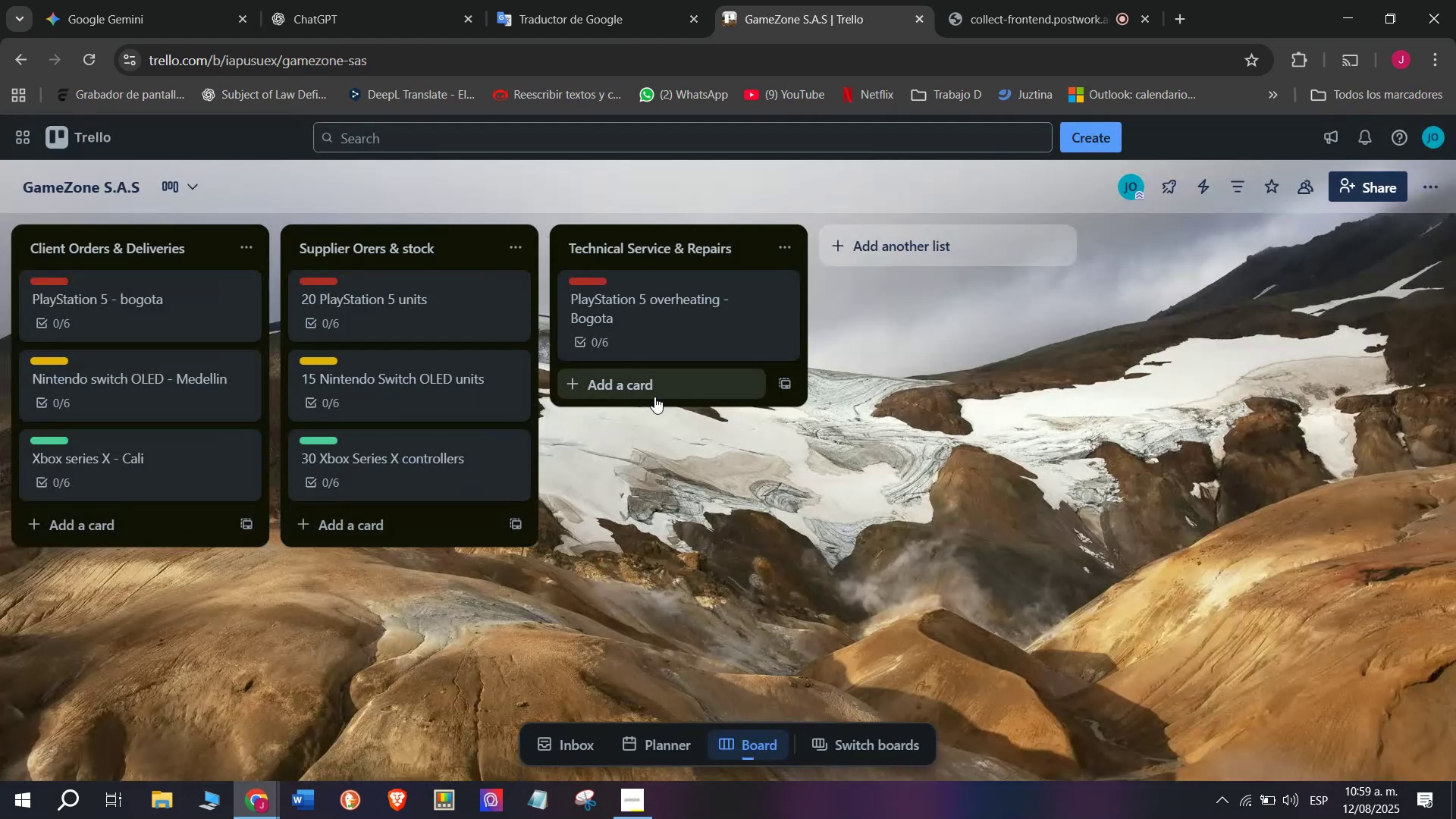 
left_click([653, 399])
 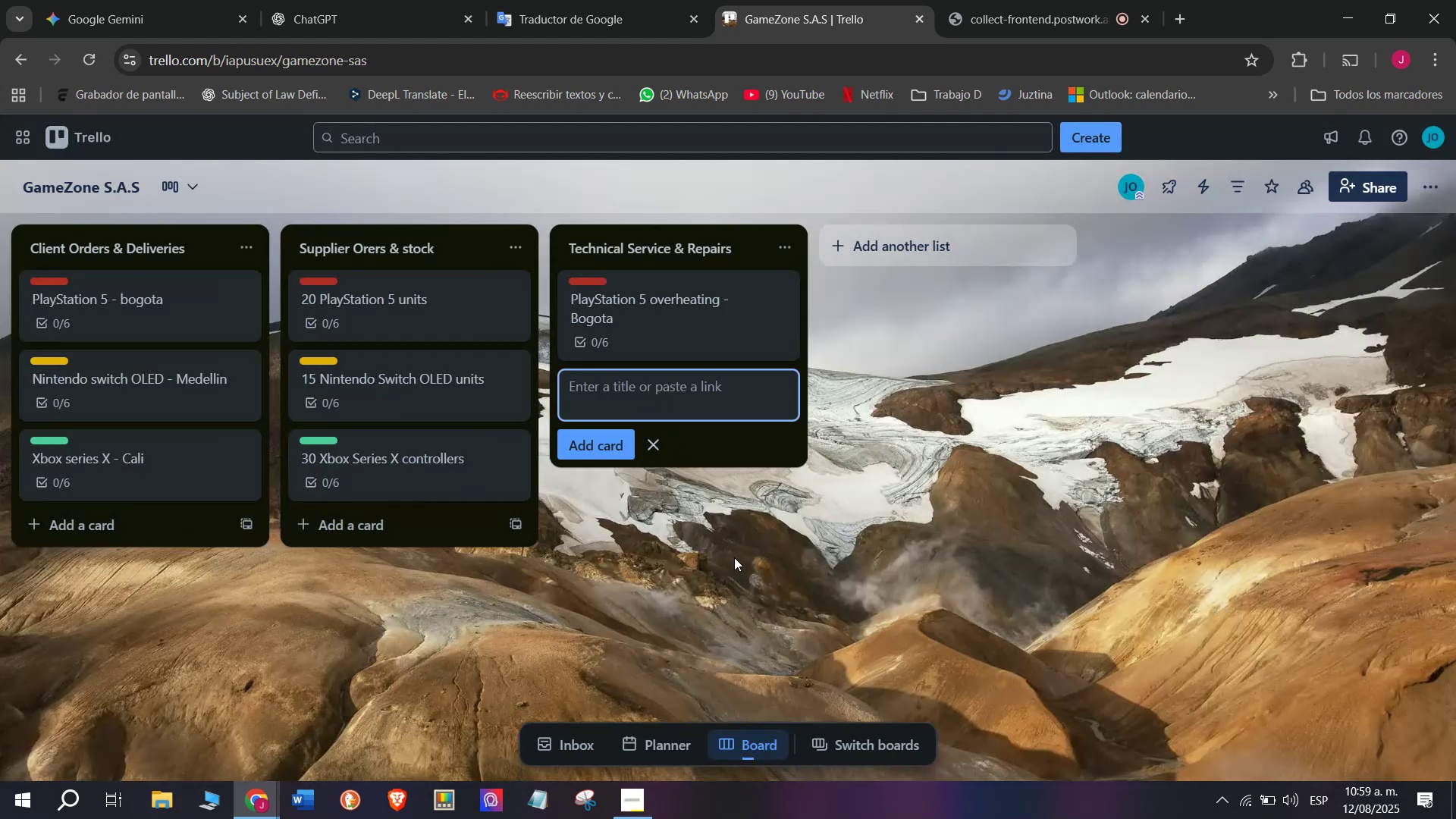 
type(Nintendo )
 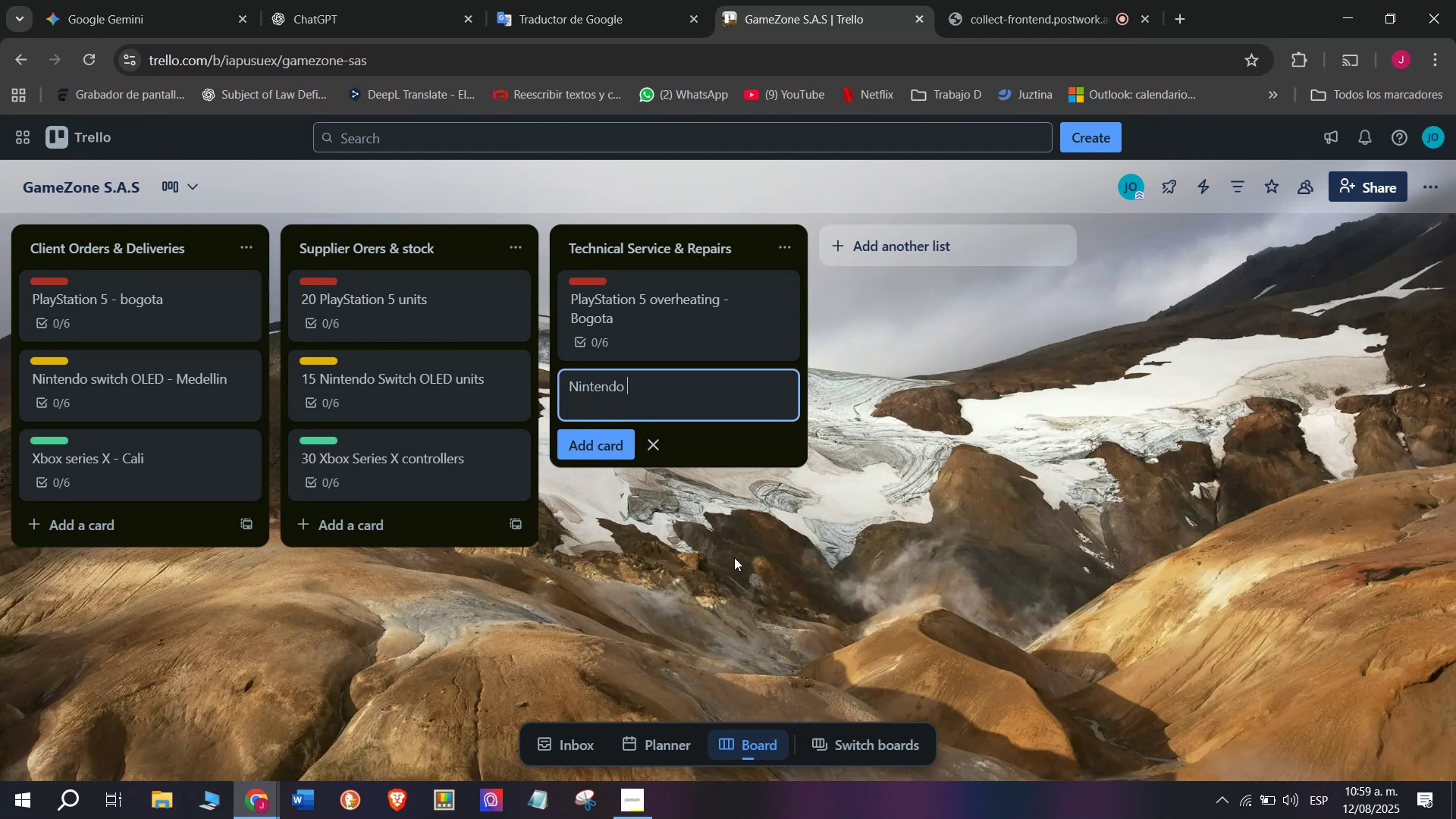 
type(Switch screen replacement - cali)
 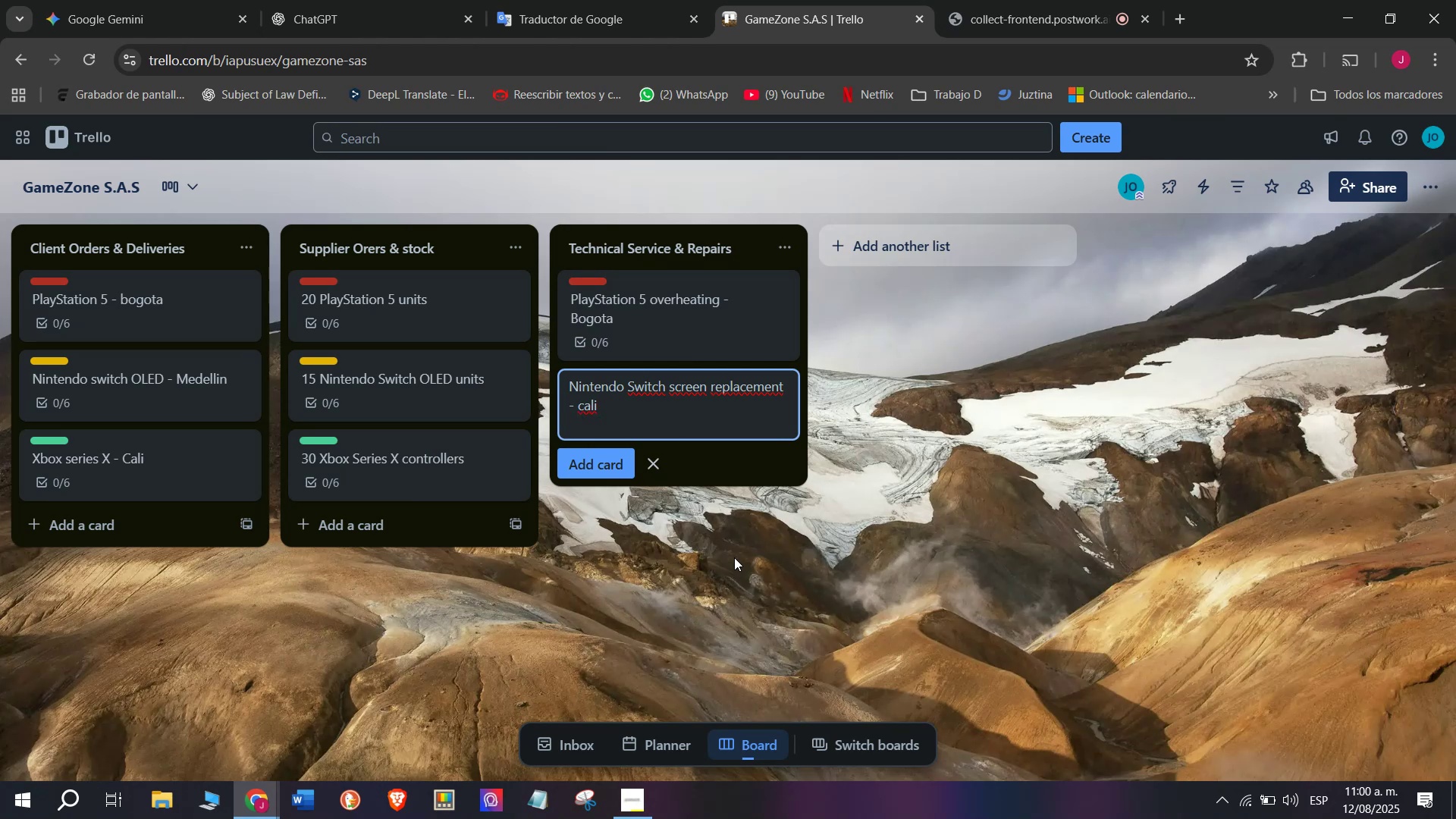 
key(Enter)
 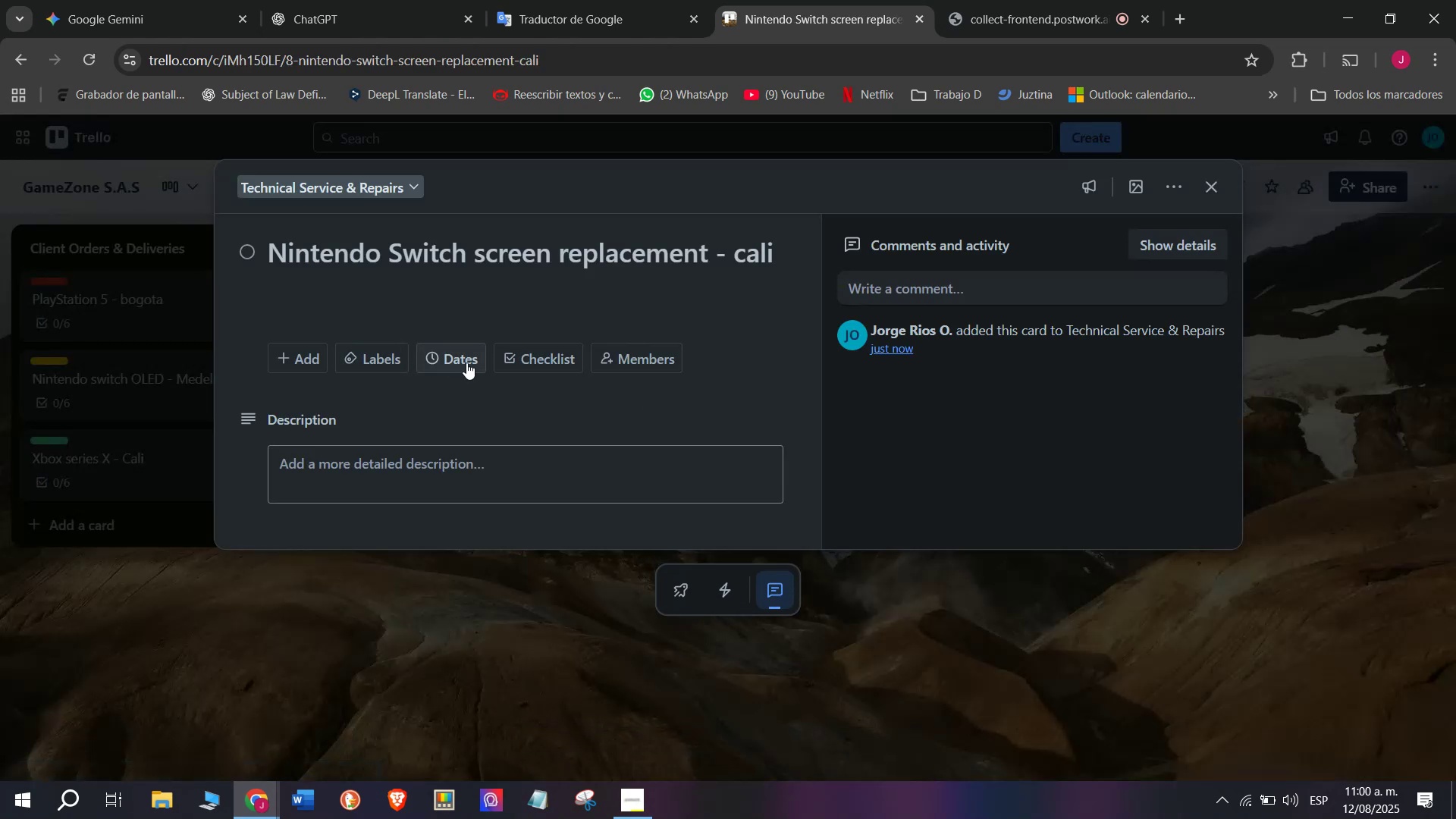 
left_click([534, 353])
 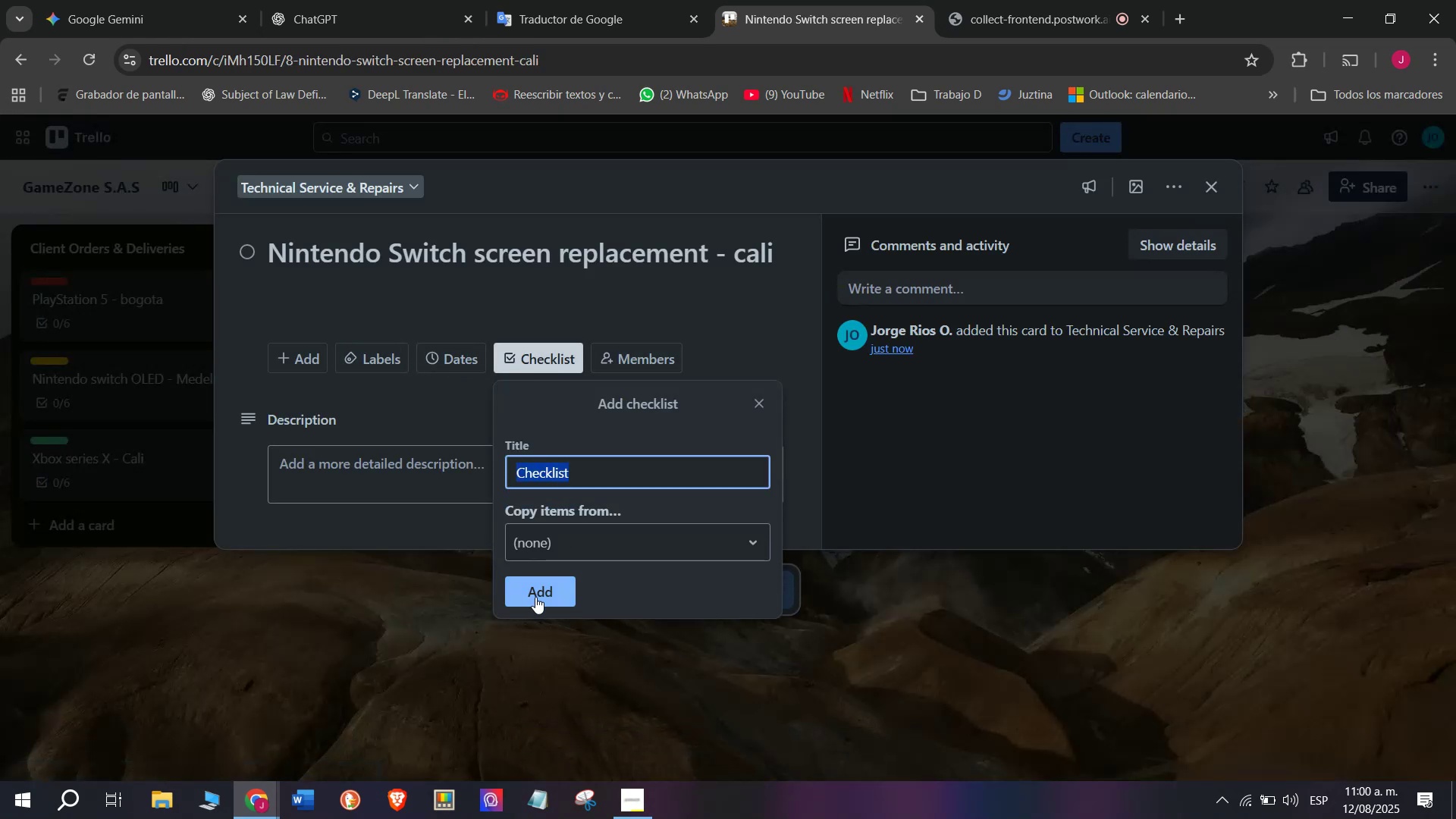 
left_click([535, 596])
 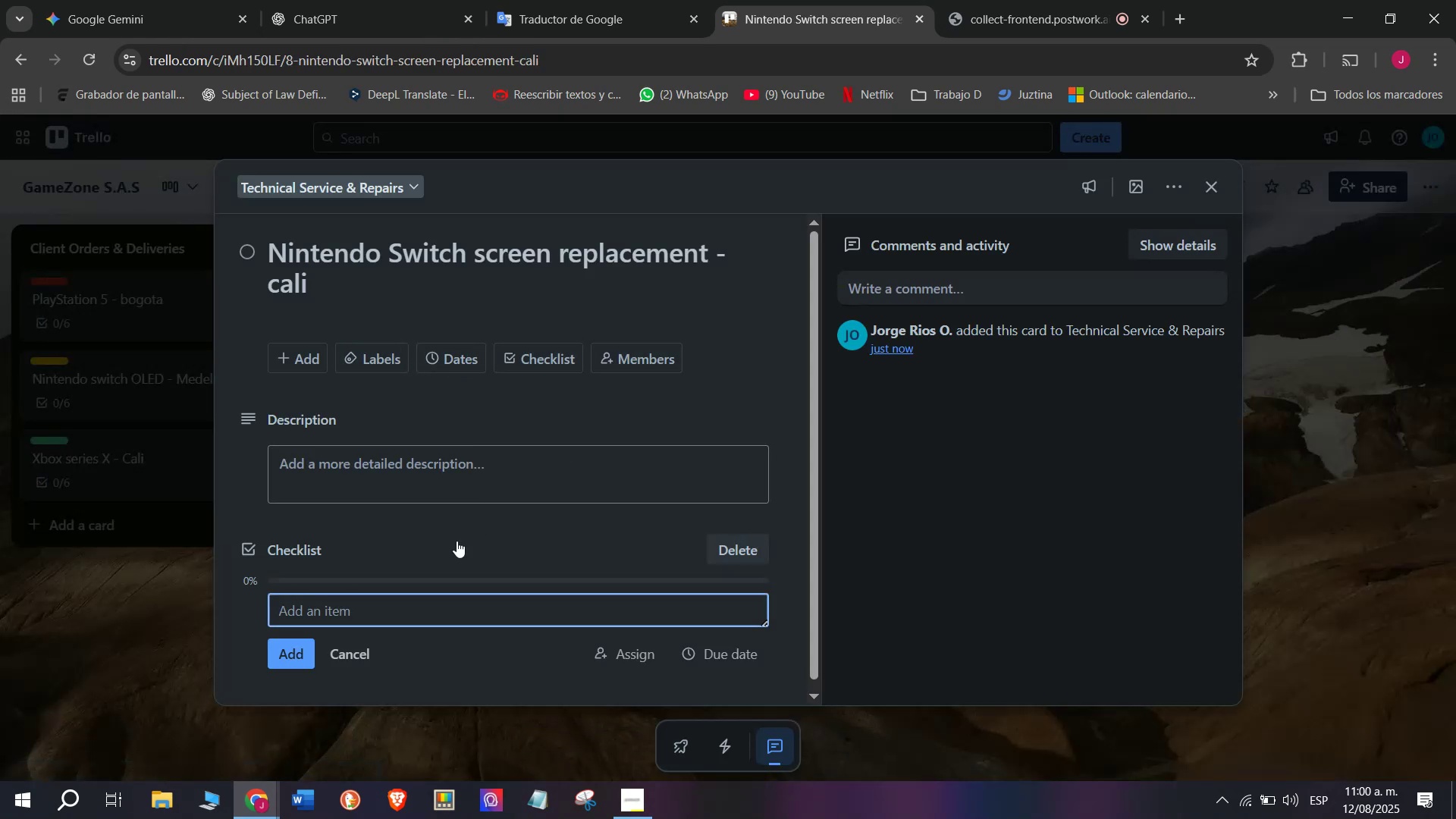 
type(Confirm service request)
 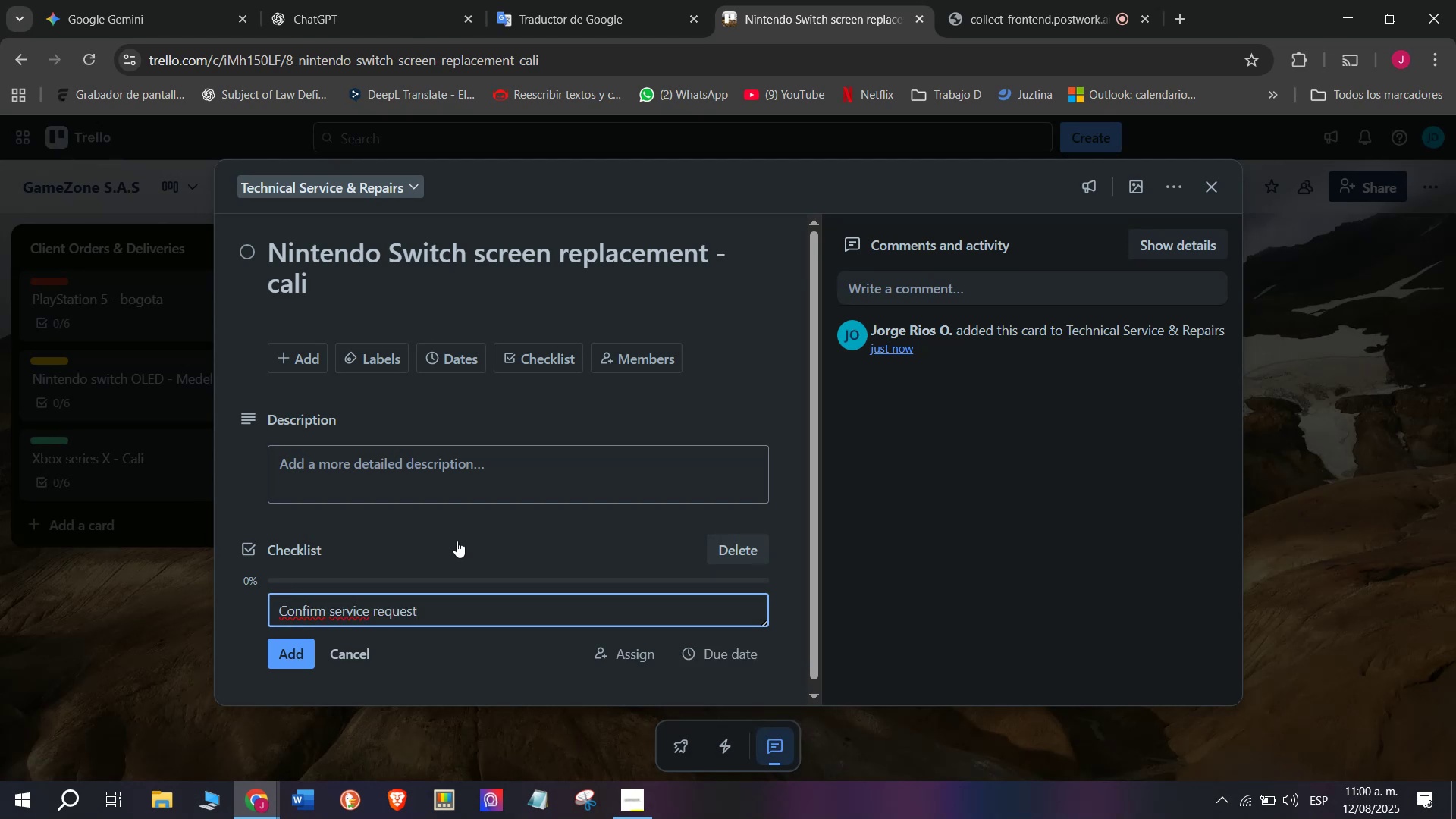 
key(Enter)
 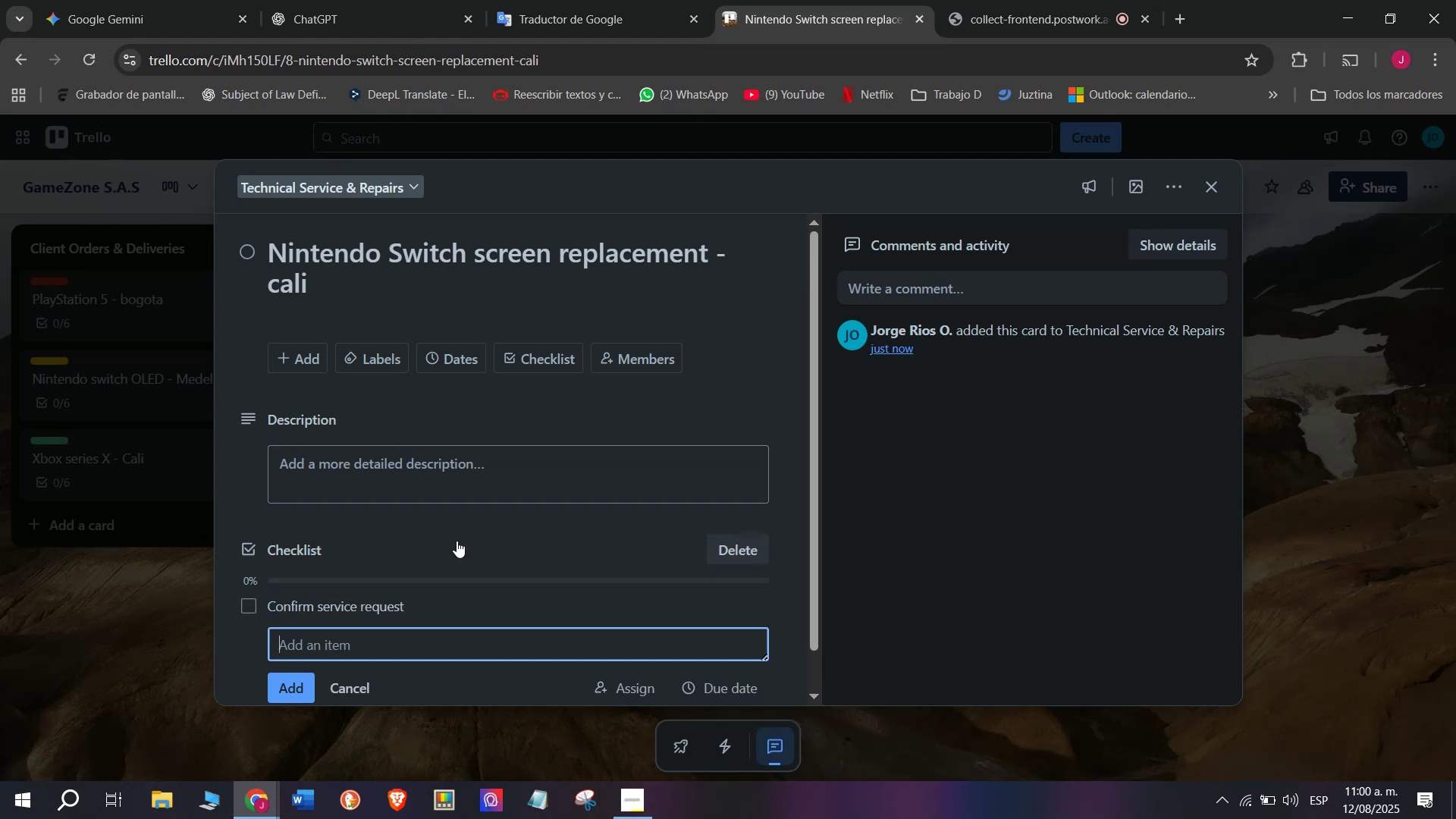 
type(Order replacement part)
 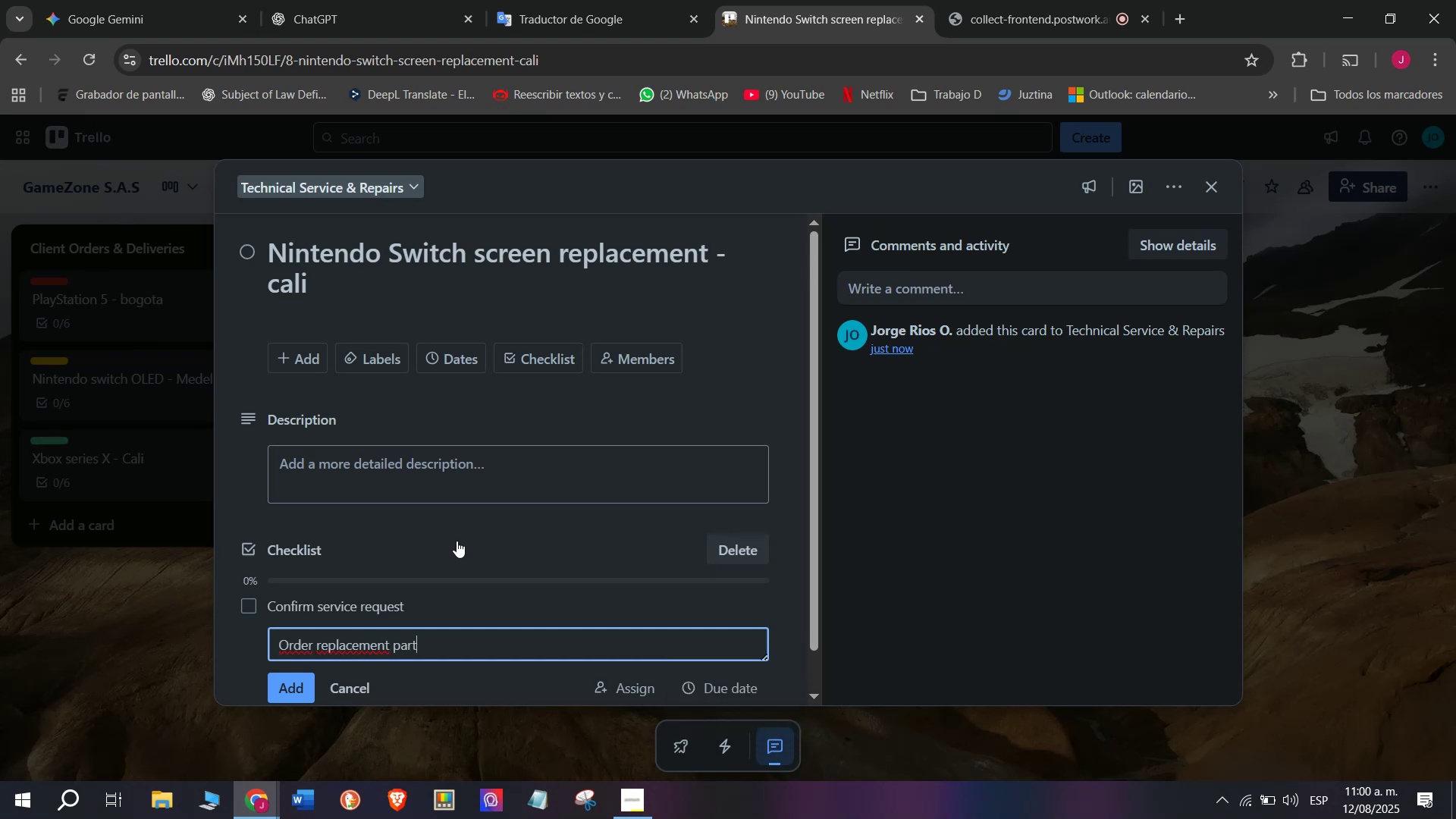 
key(Enter)
 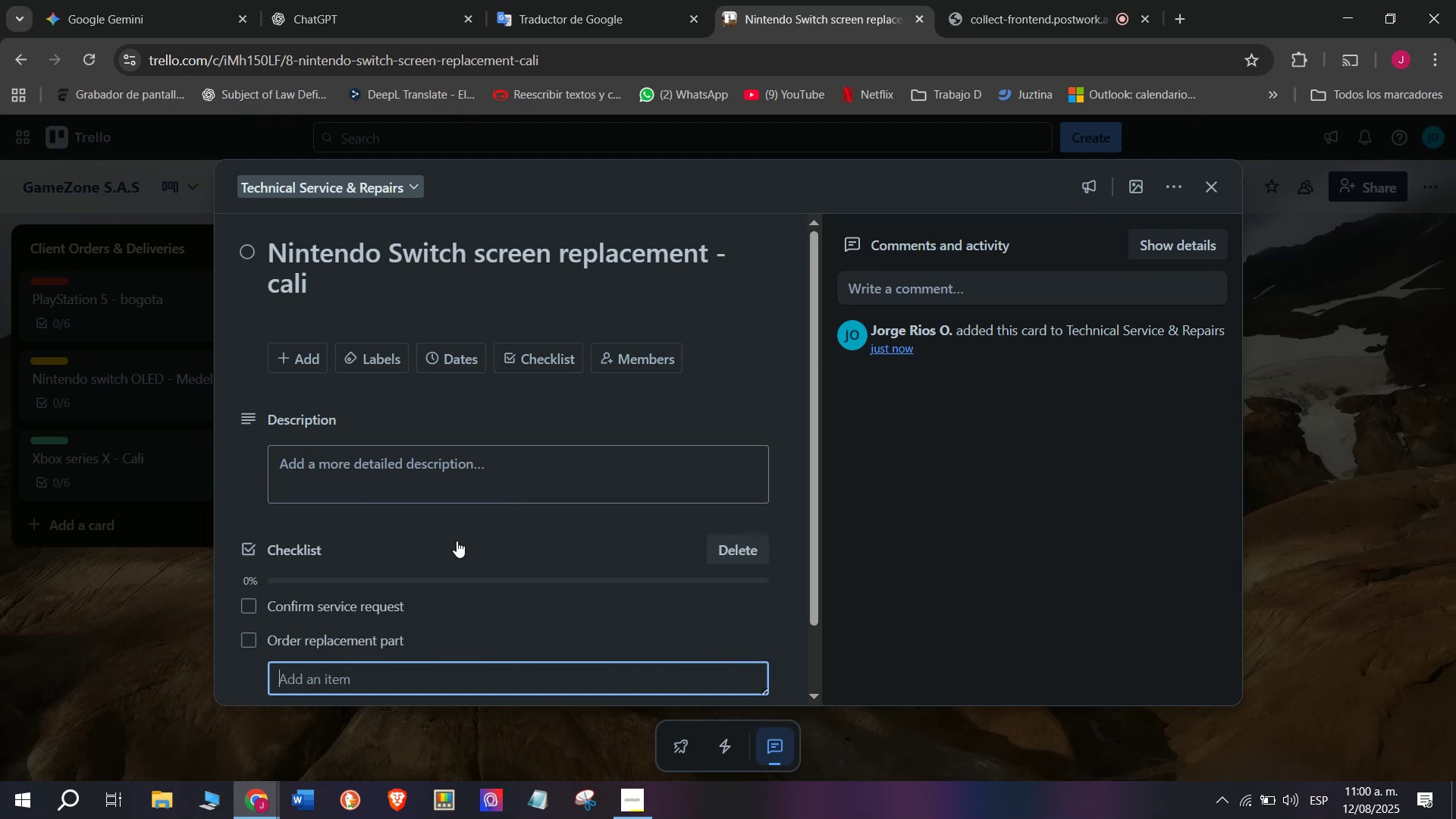 
type(Schedule screen)
 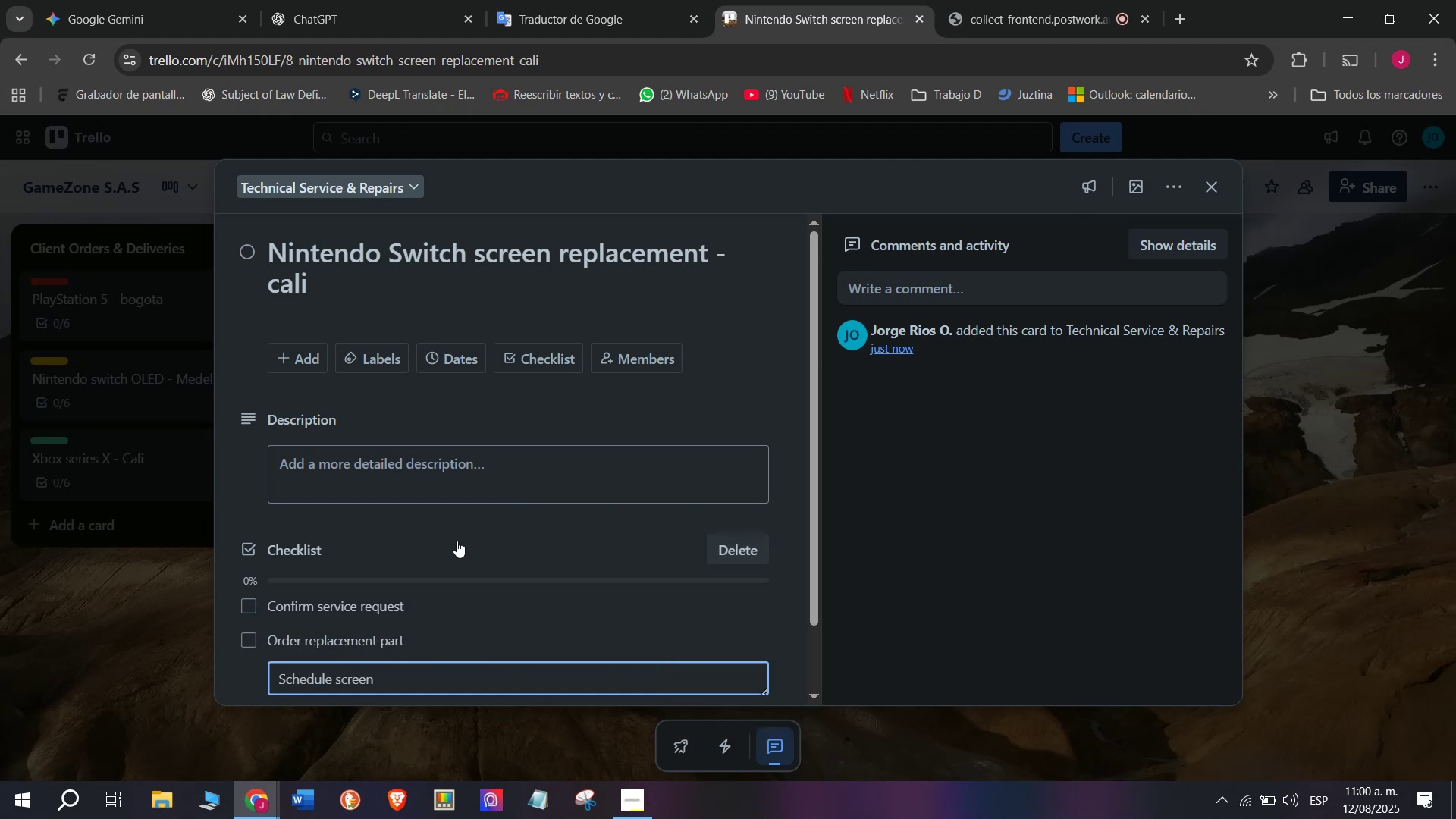 
key(Enter)
 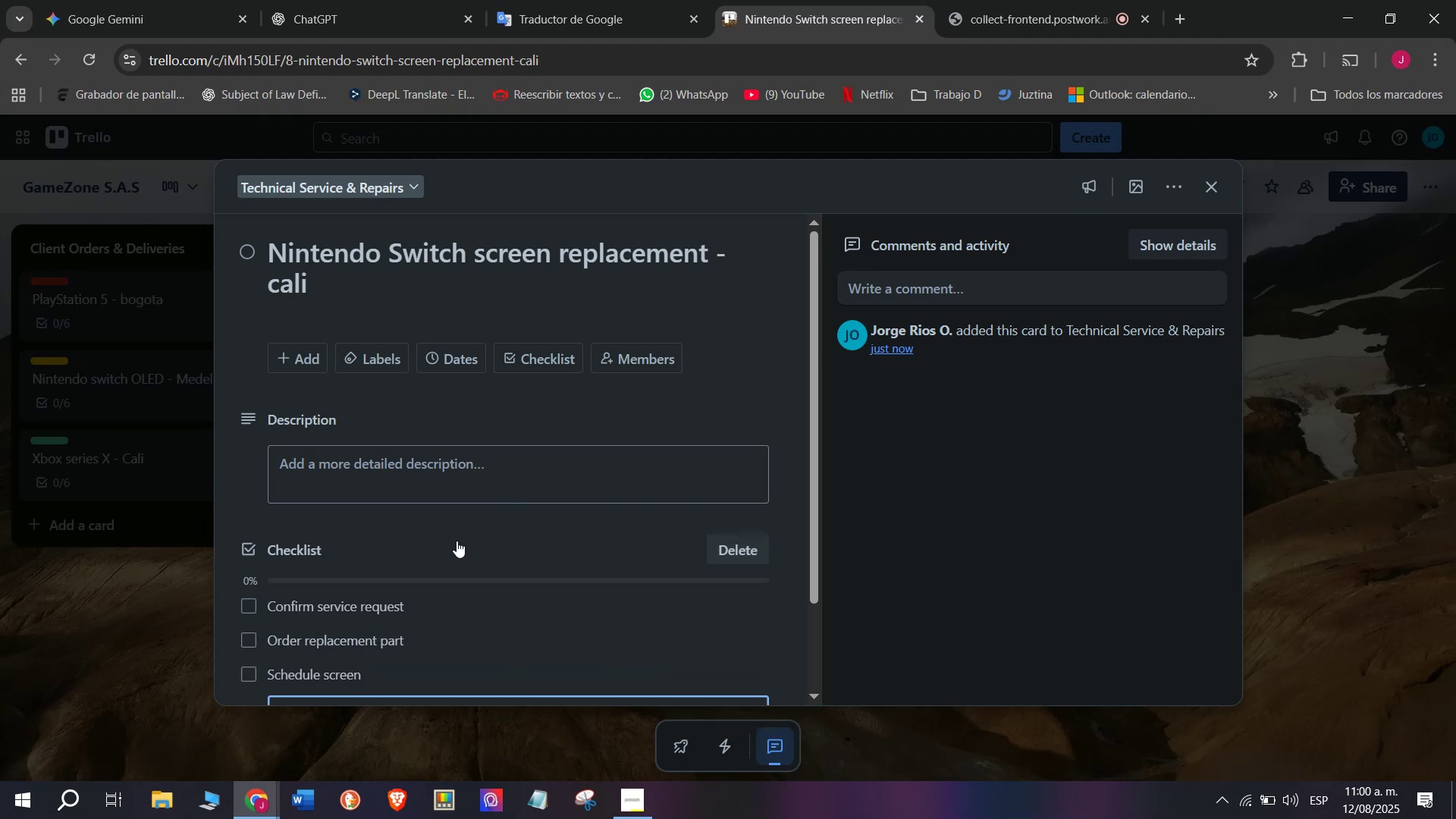 
key(CapsLock)
 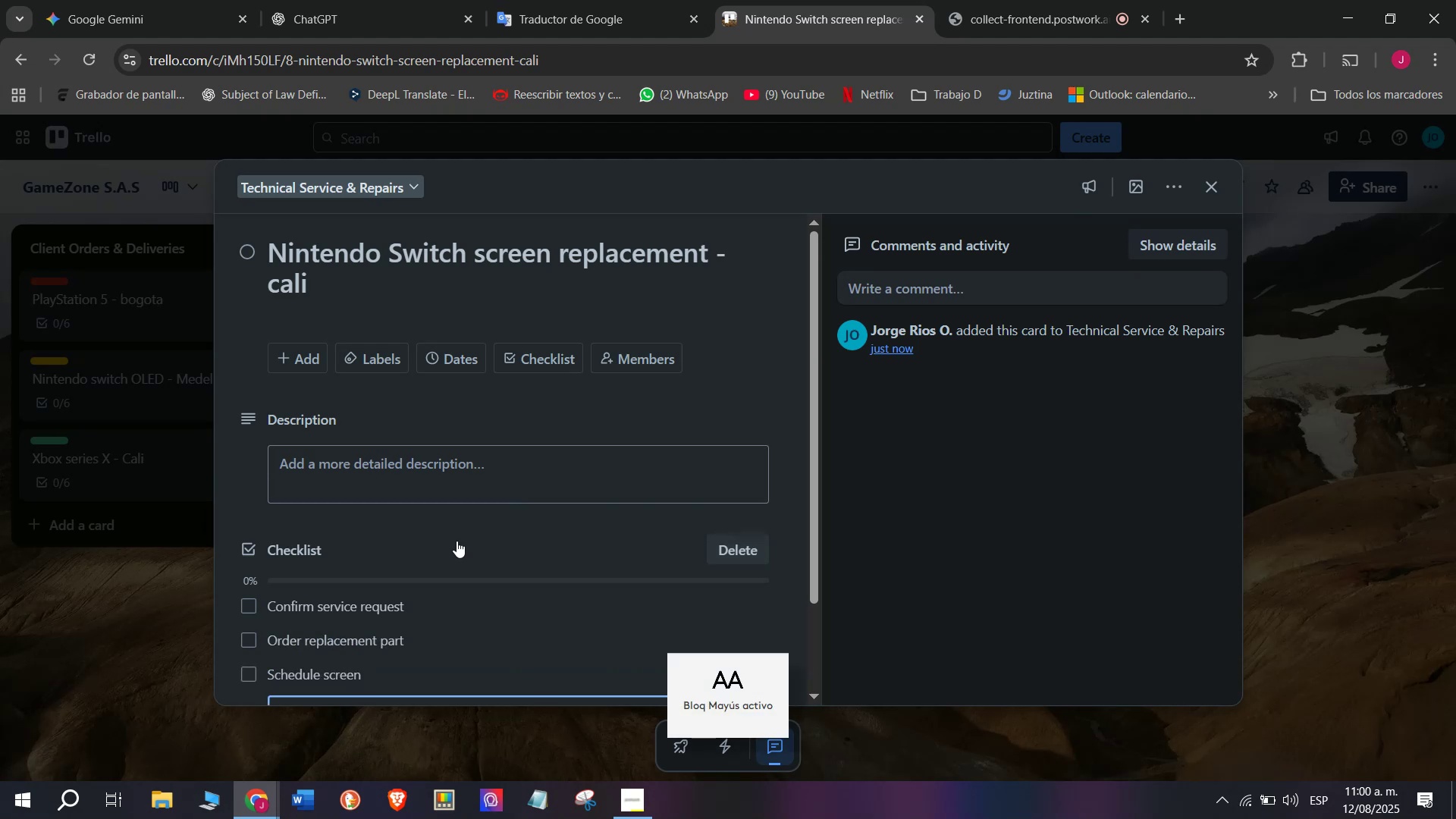 
scroll: coordinate [457, 541], scroll_direction: down, amount: 1.0
 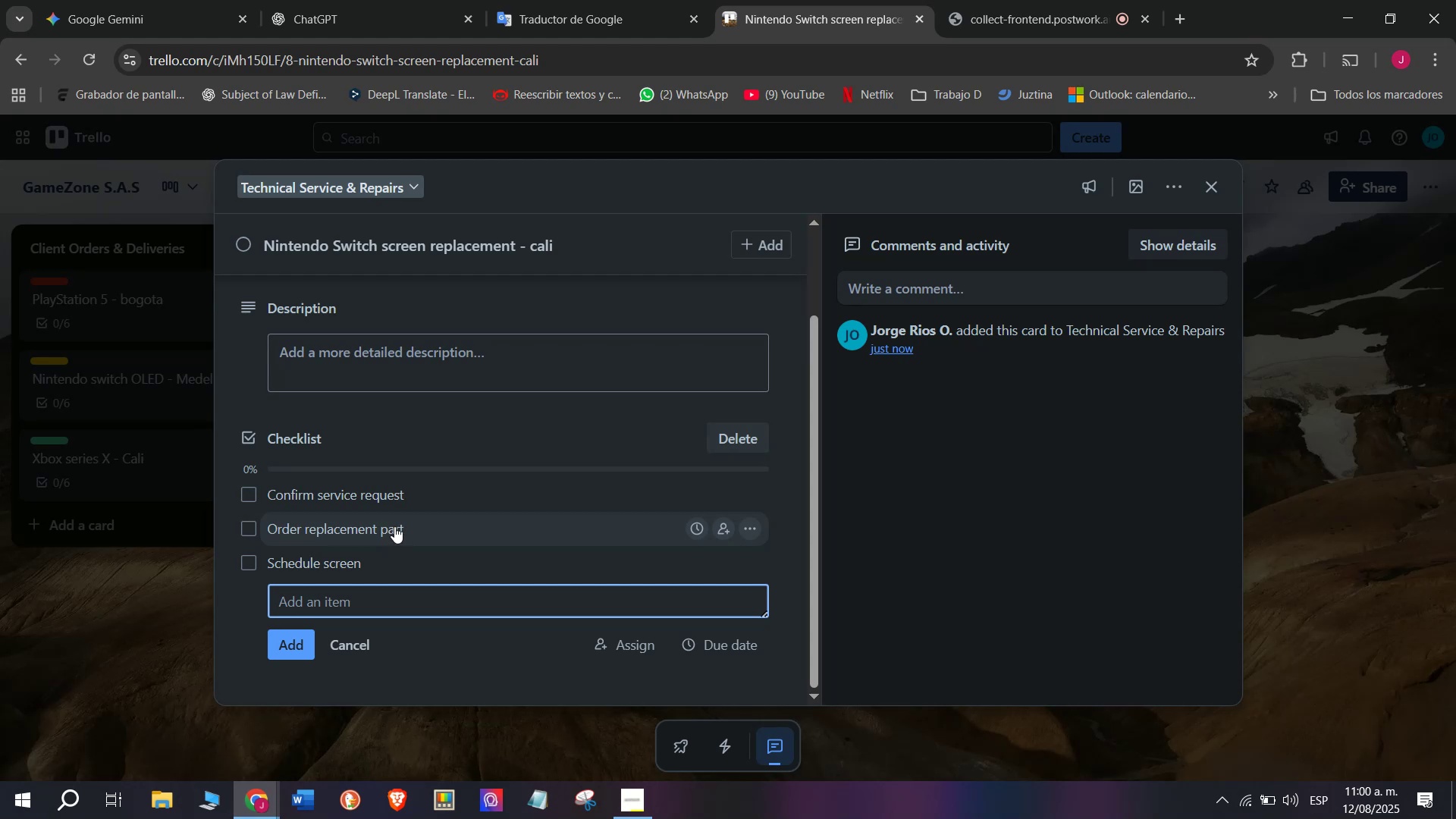 
wait(5.61)
 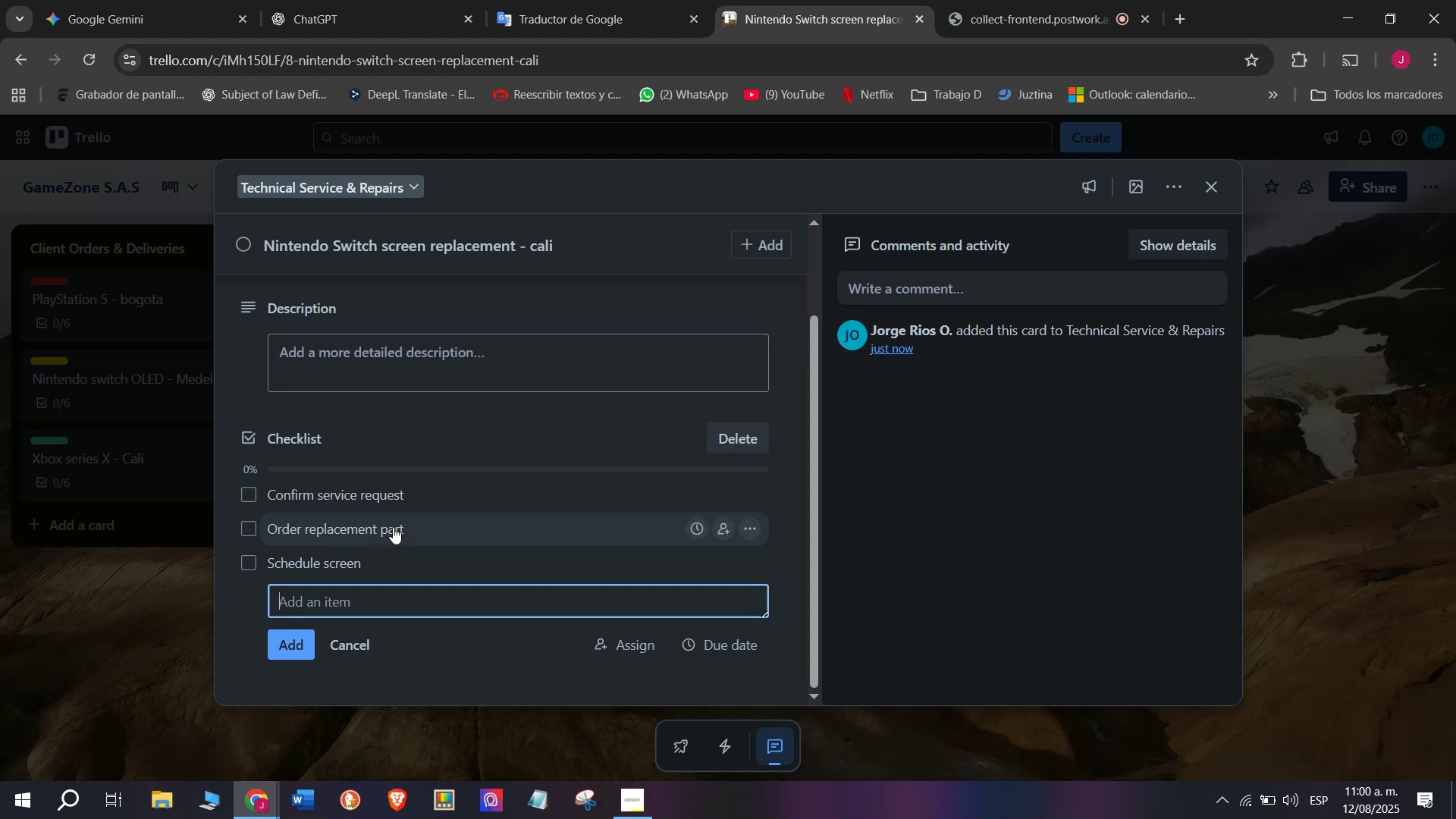 
left_click([351, 560])
 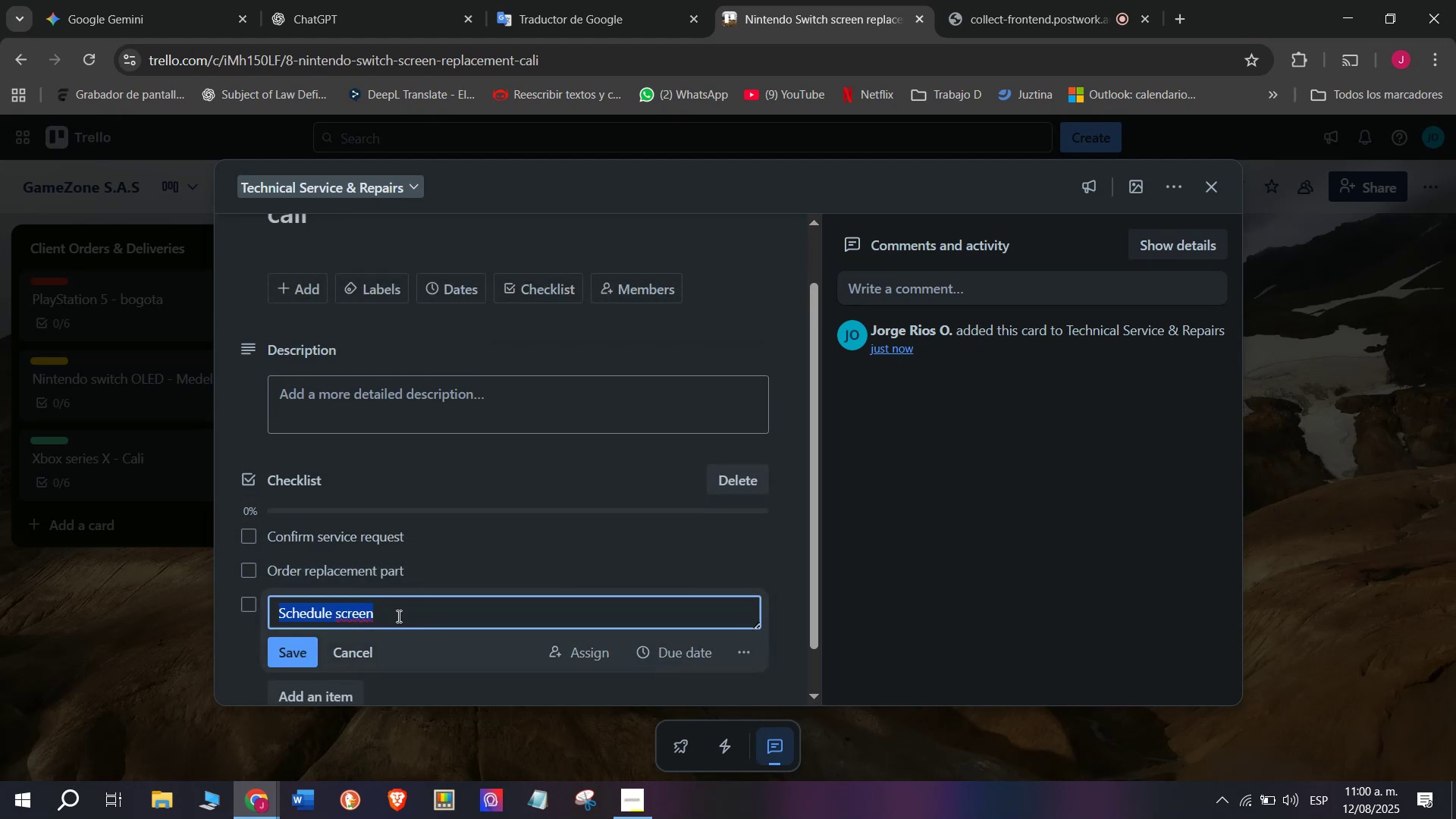 
left_click([397, 616])
 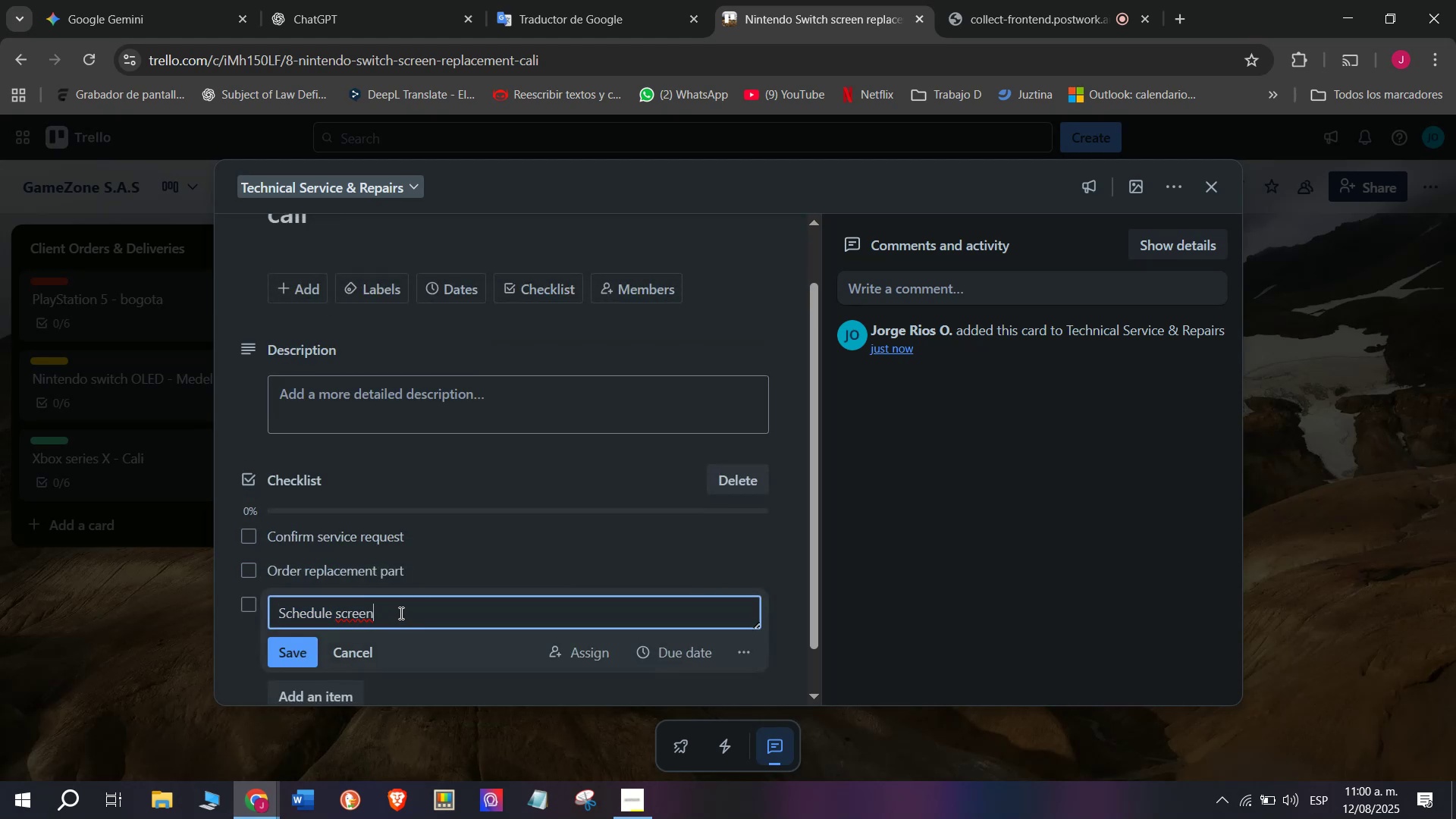 
left_click_drag(start_coordinate=[403, 609], to_coordinate=[337, 617])
 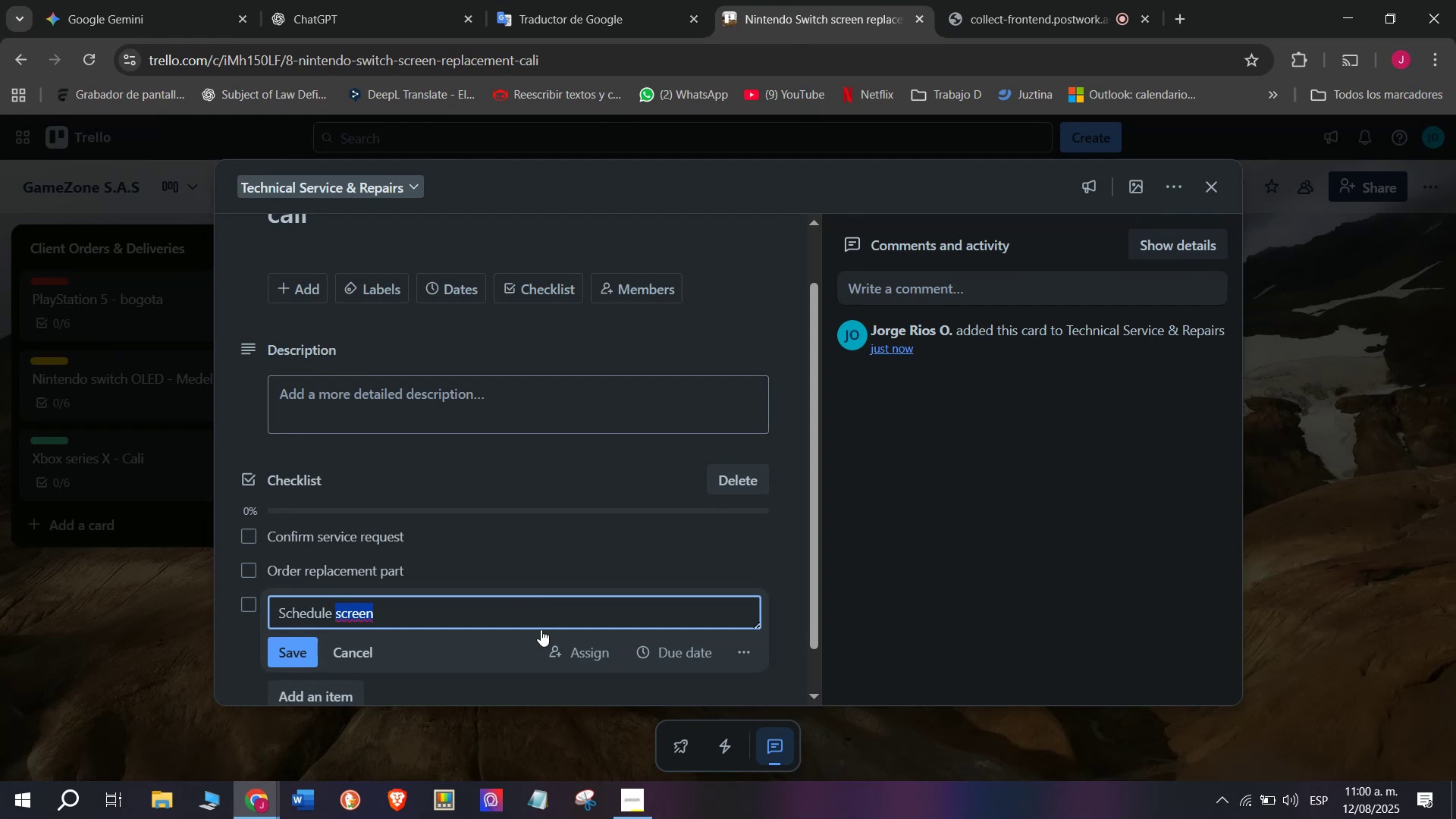 
wait(5.81)
 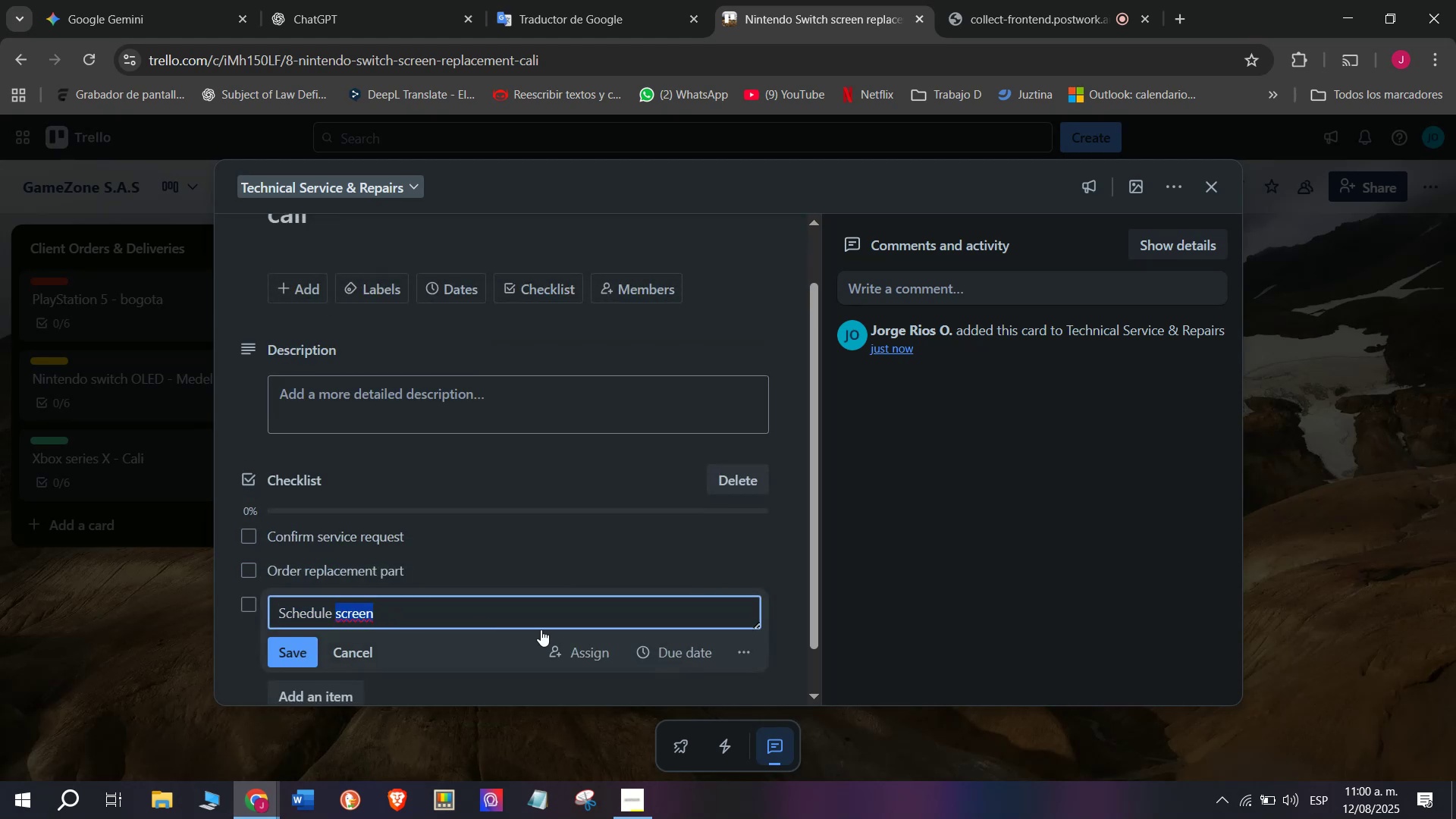 
type(repair)
 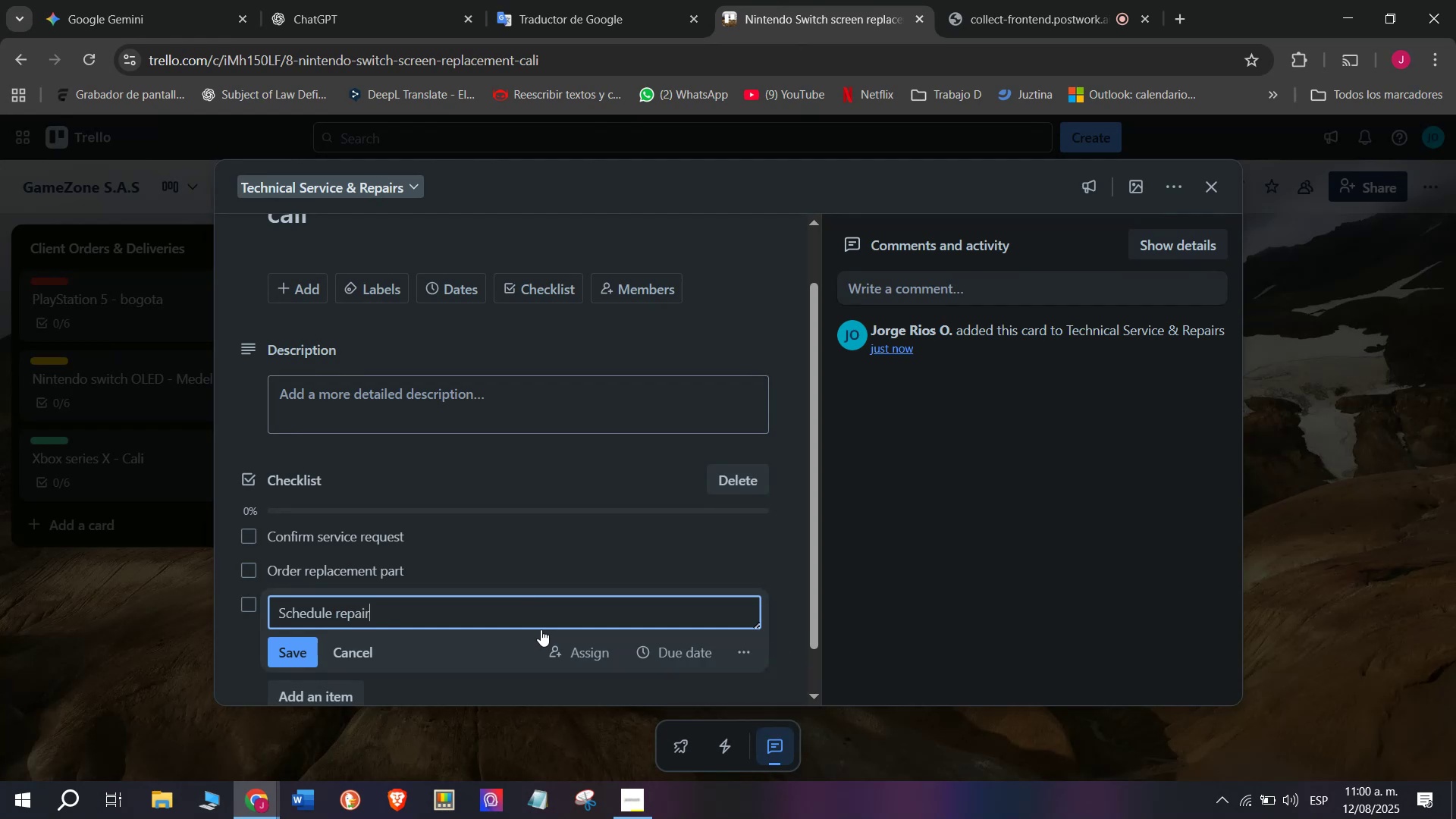 
key(Enter)
 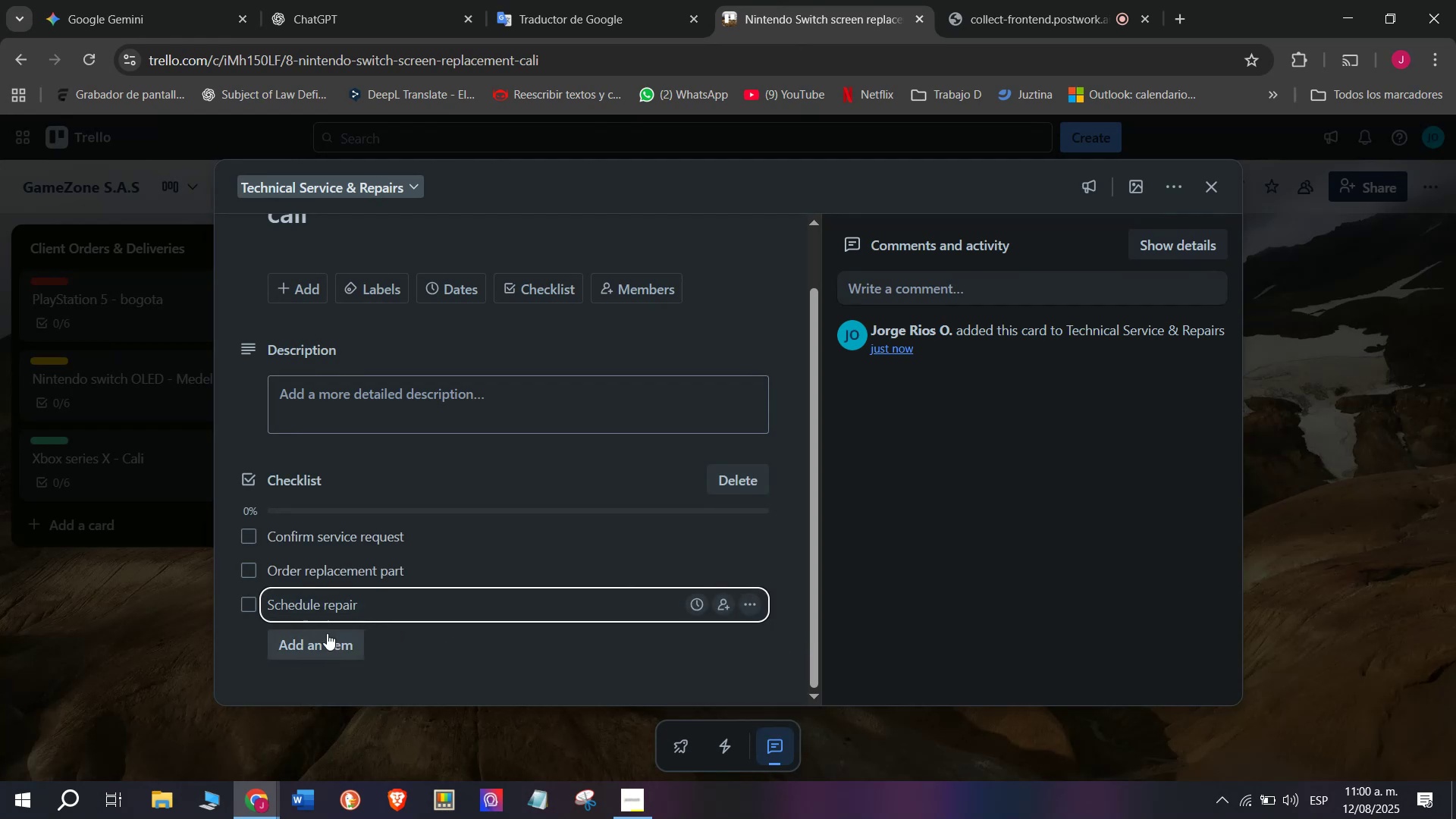 
scroll: coordinate [326, 633], scroll_direction: down, amount: 2.0
 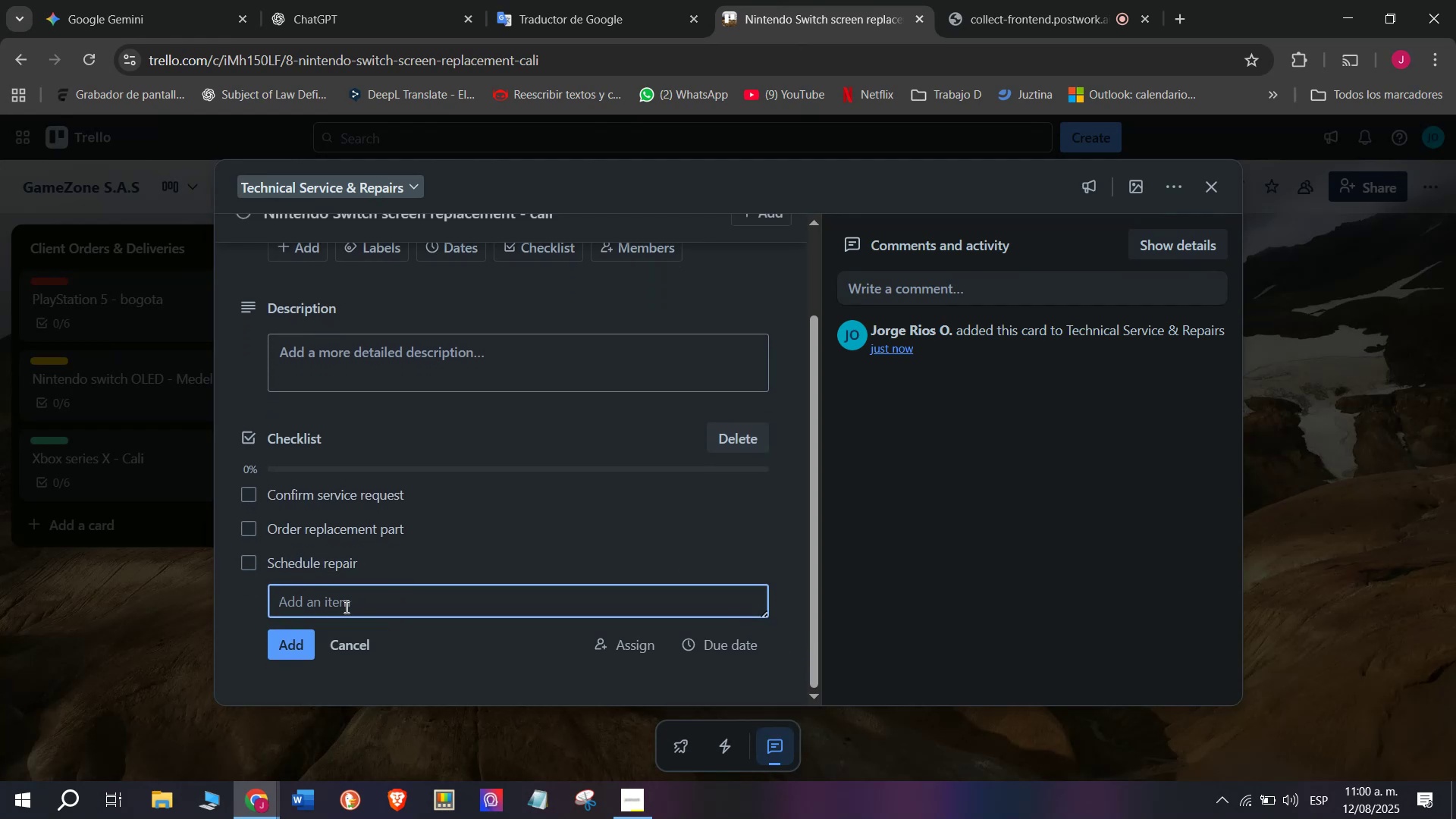 
key(CapsLock)
 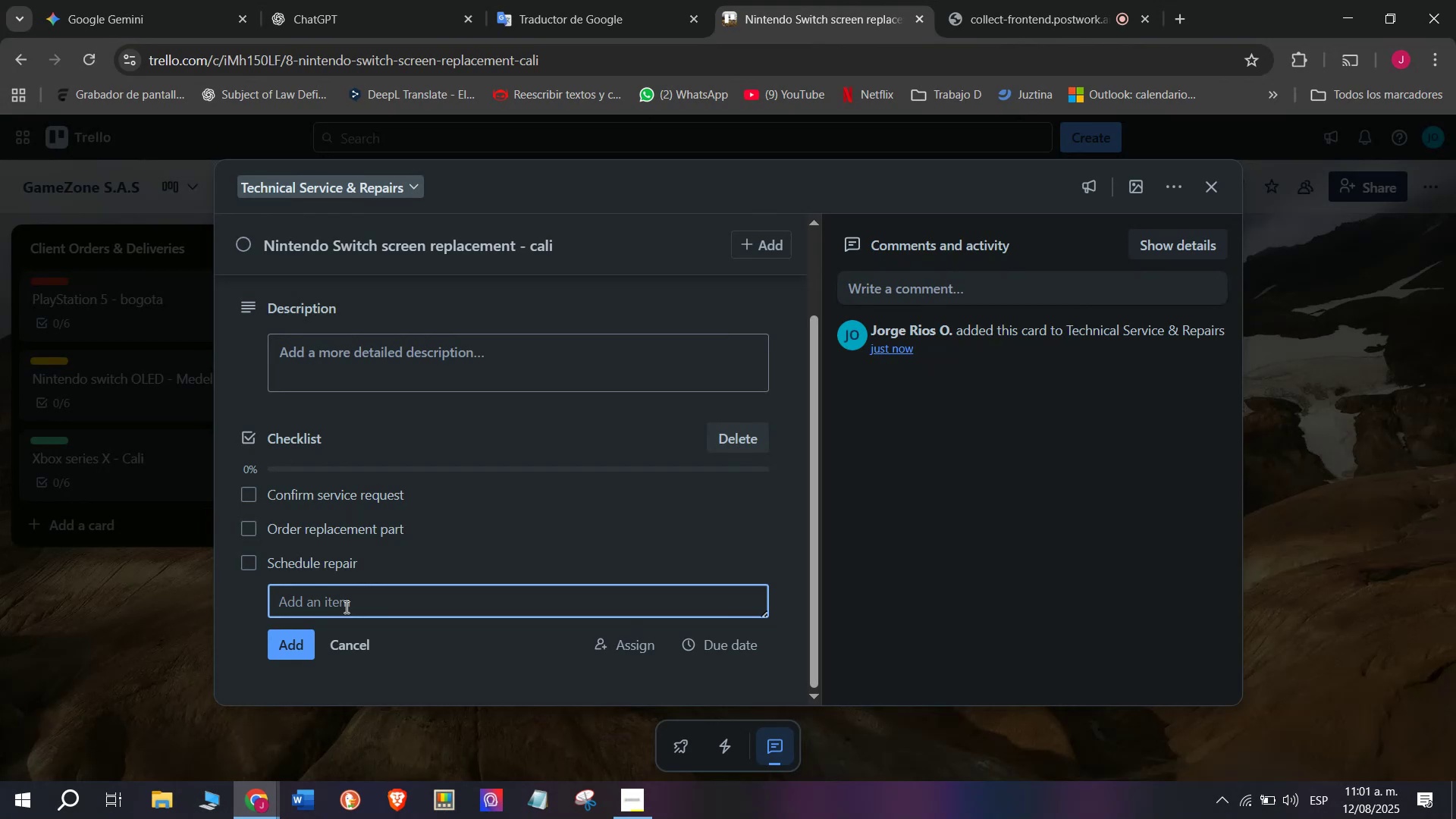 
type(D)
key(Backspace)
type(Replace screen)
 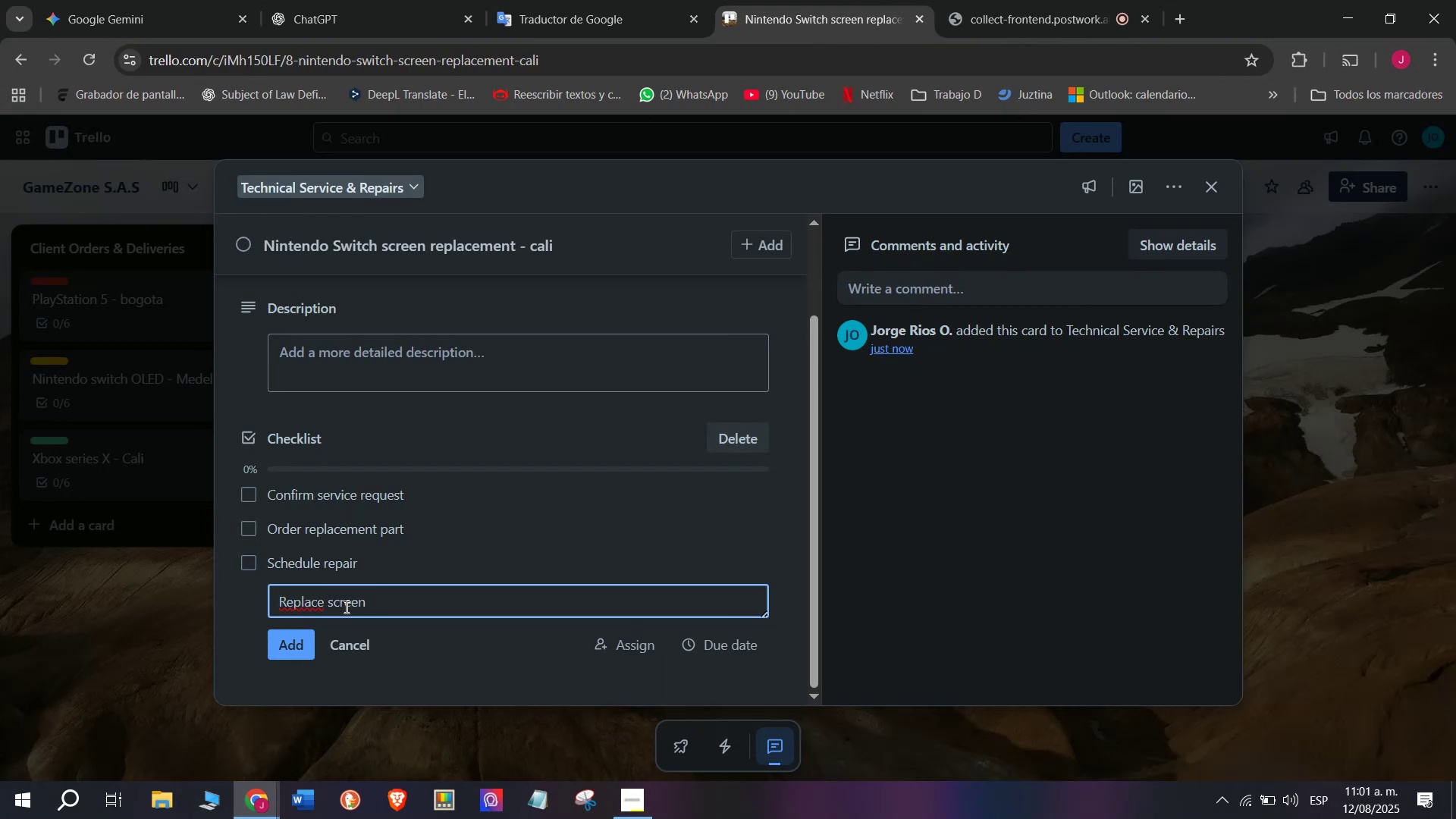 
key(Enter)
 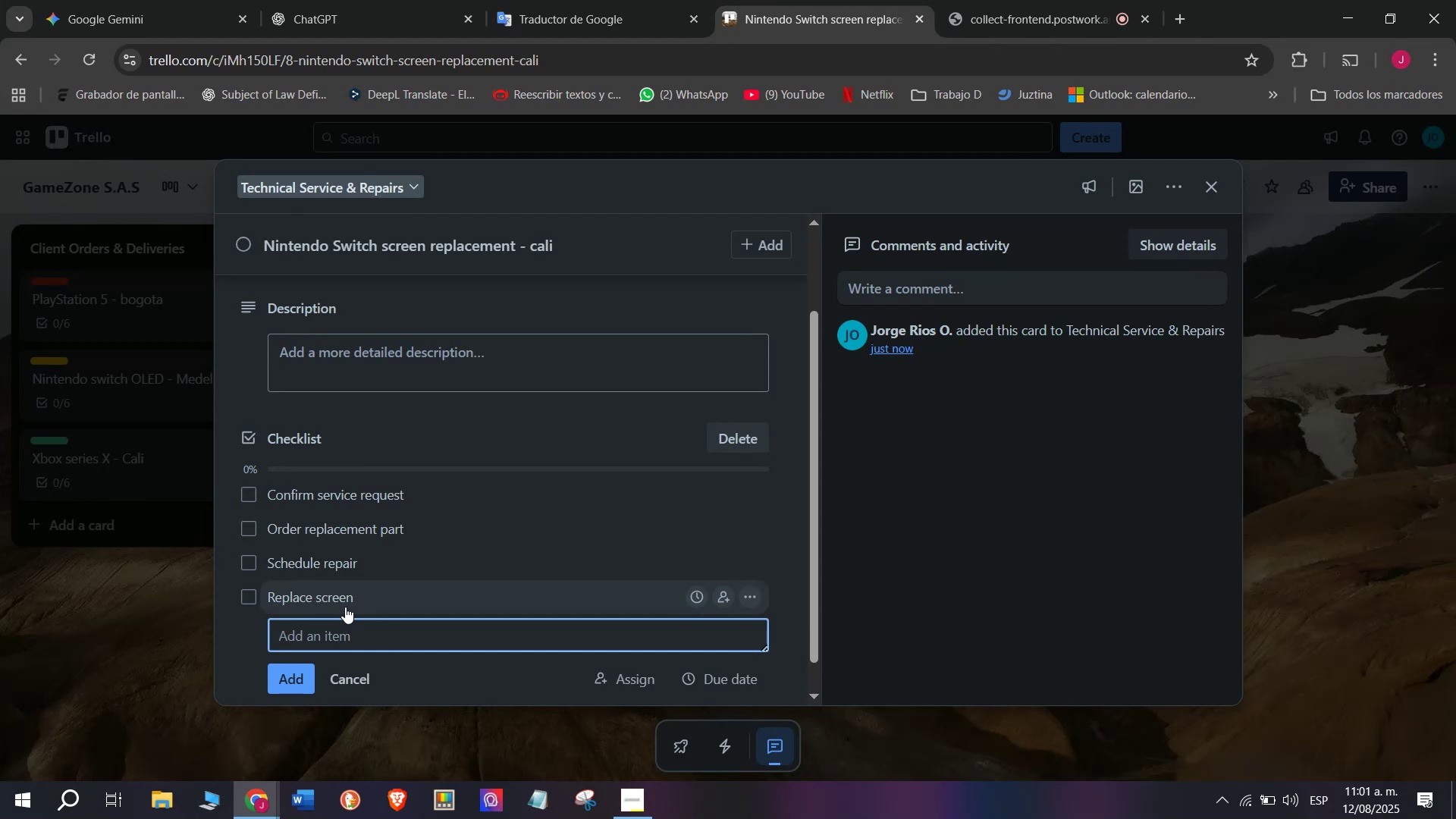 
type(Test controls and display)
 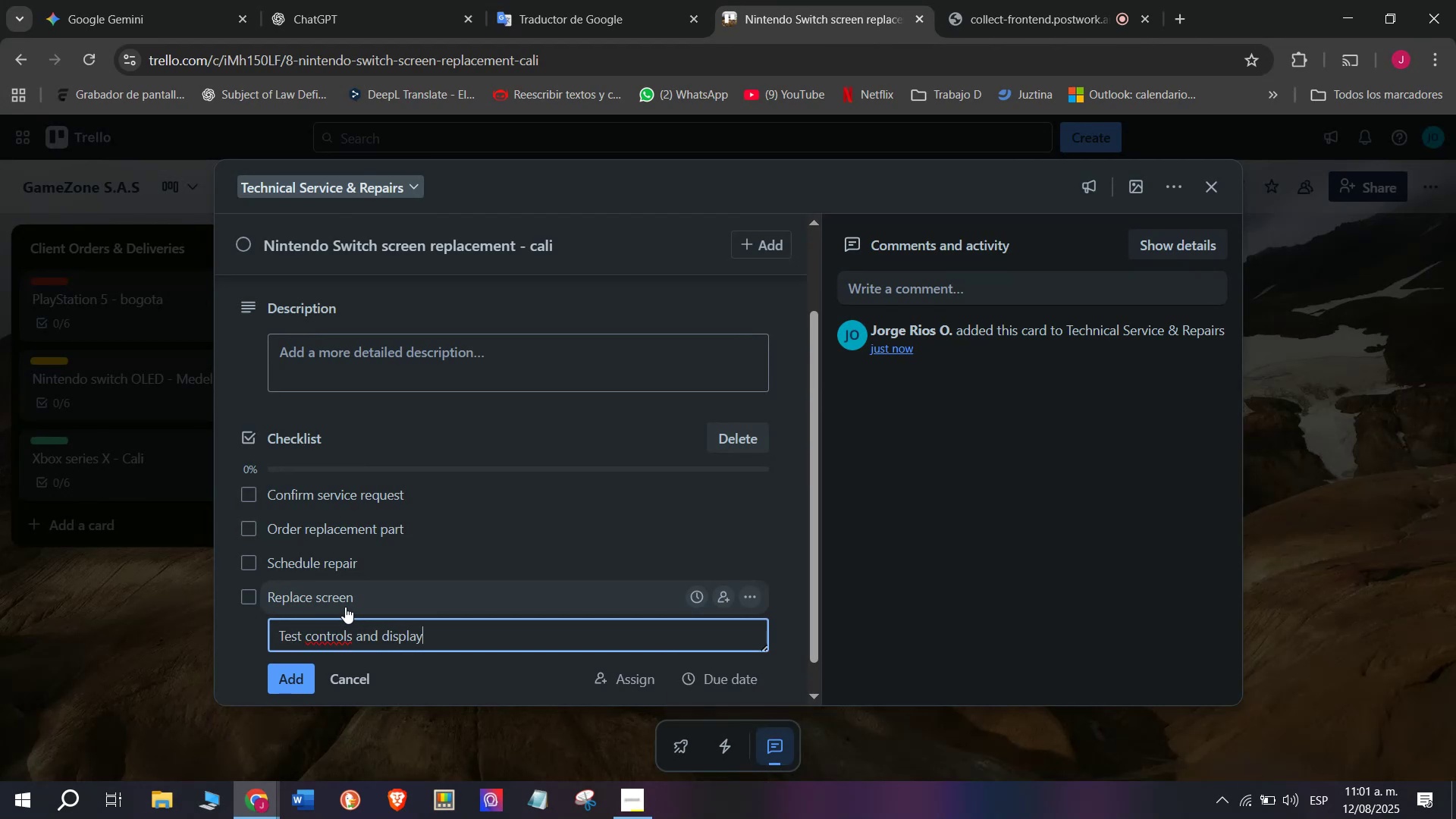 
key(Enter)
 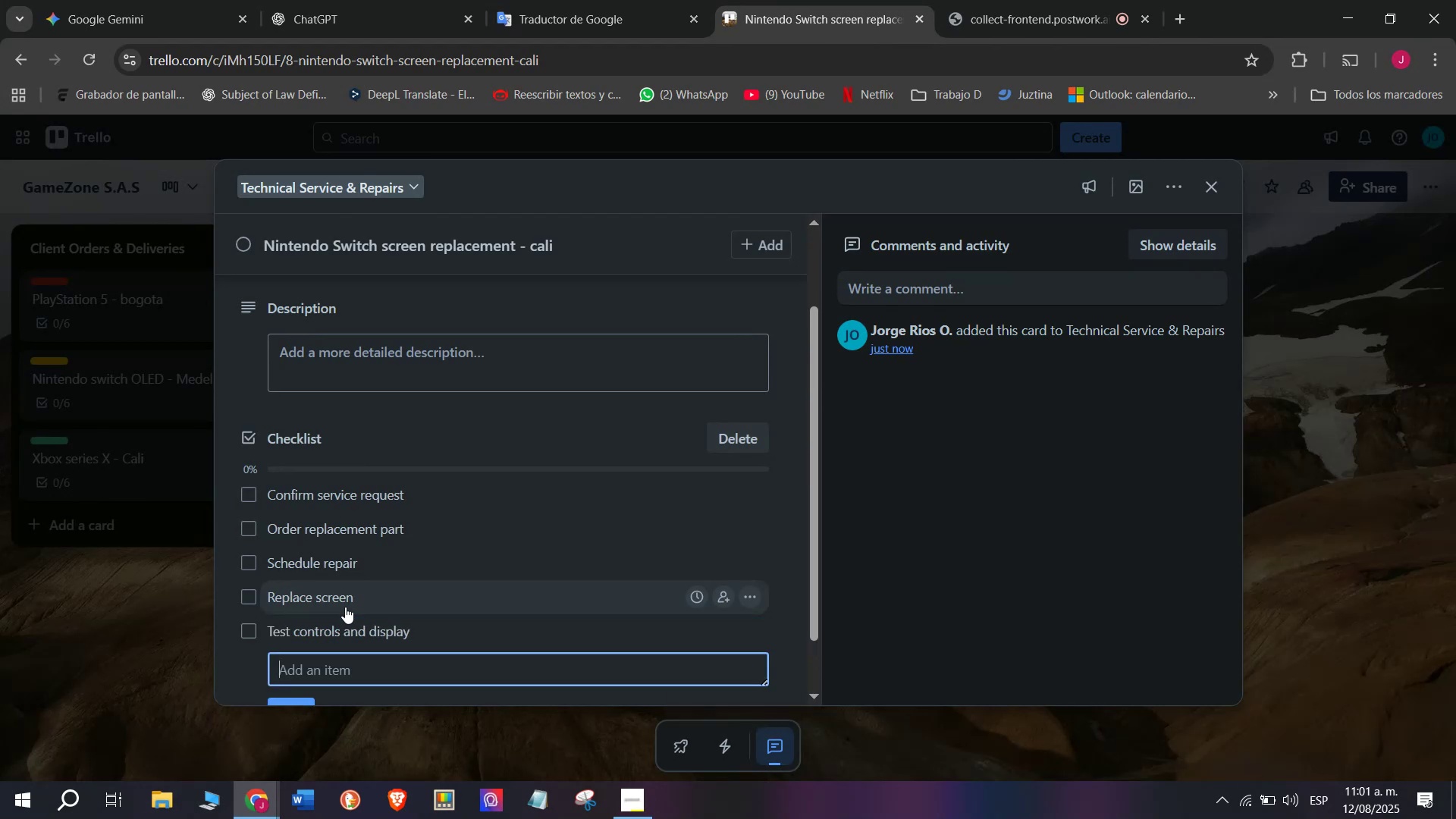 
scroll: coordinate [345, 607], scroll_direction: down, amount: 1.0
 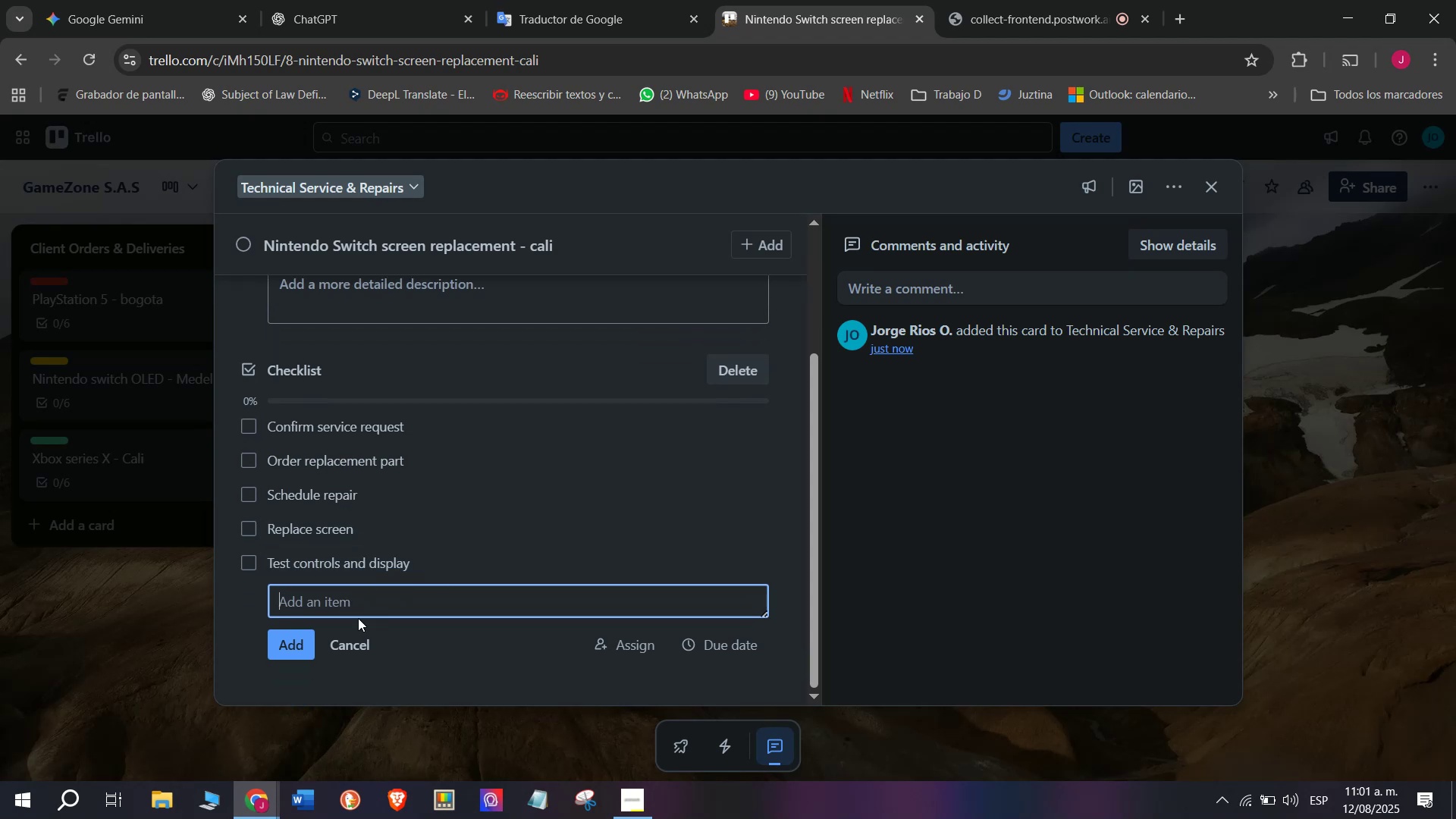 
type(Deliver to clien)
 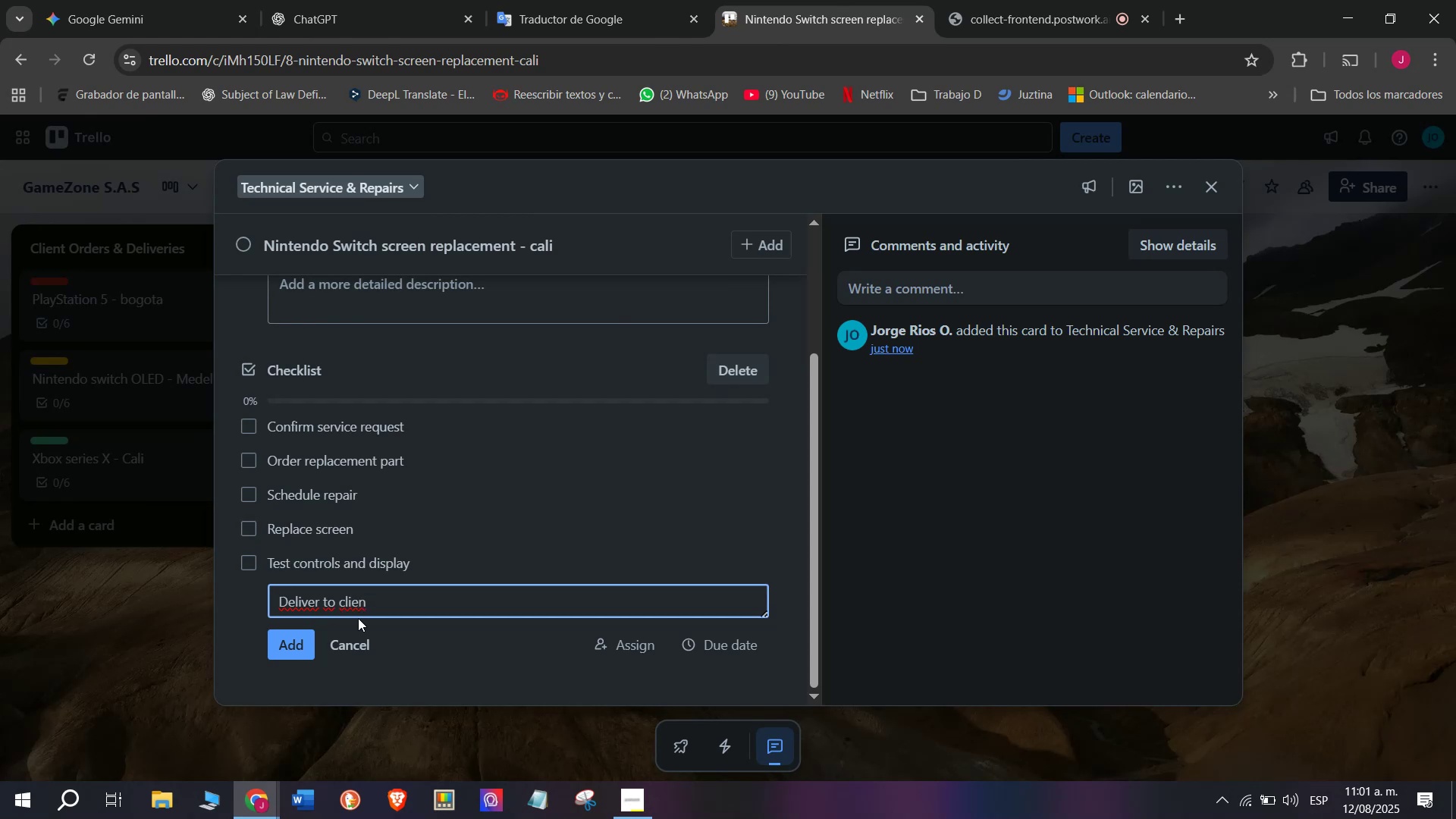 
wait(6.68)
 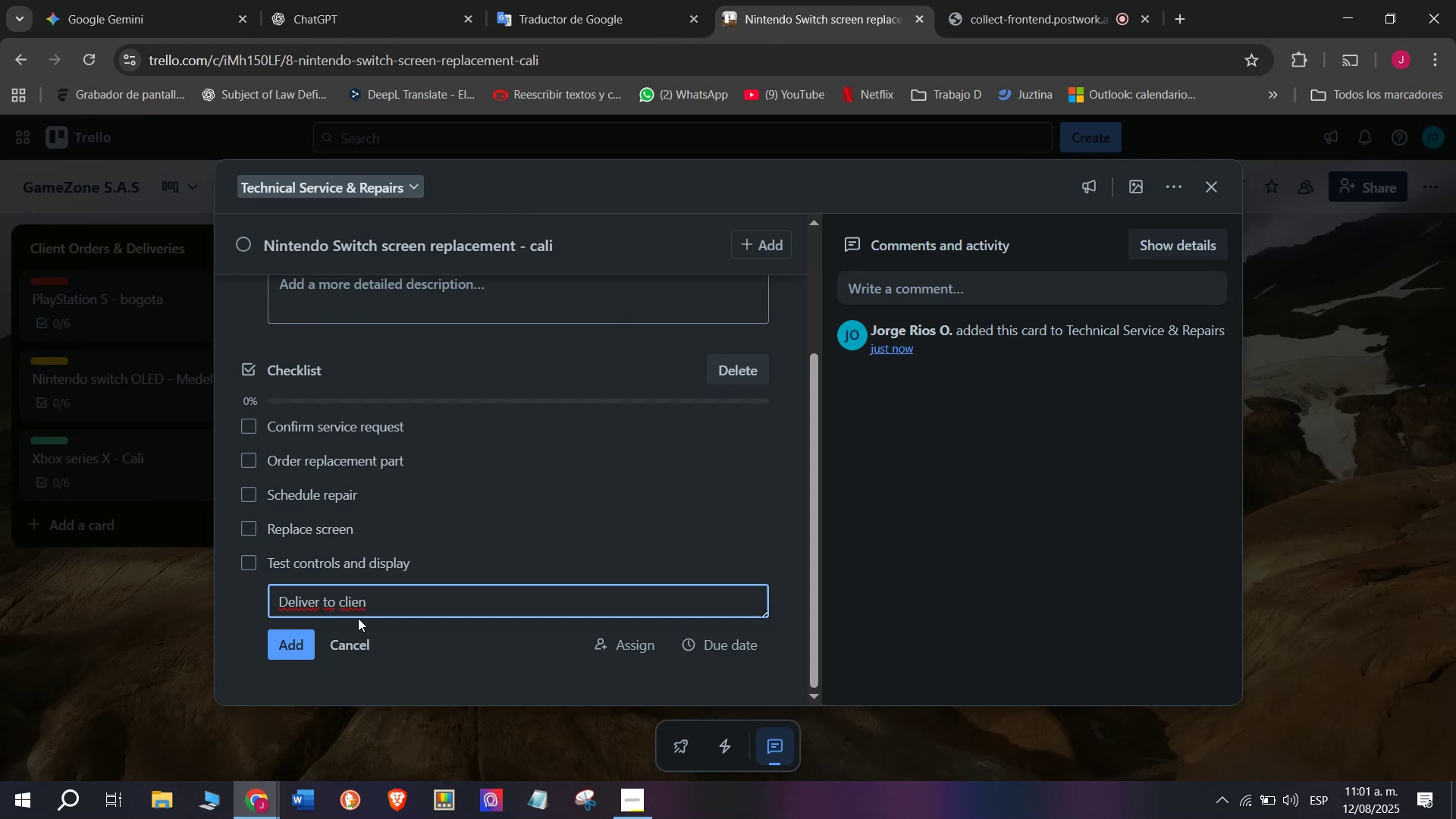 
key(T)
 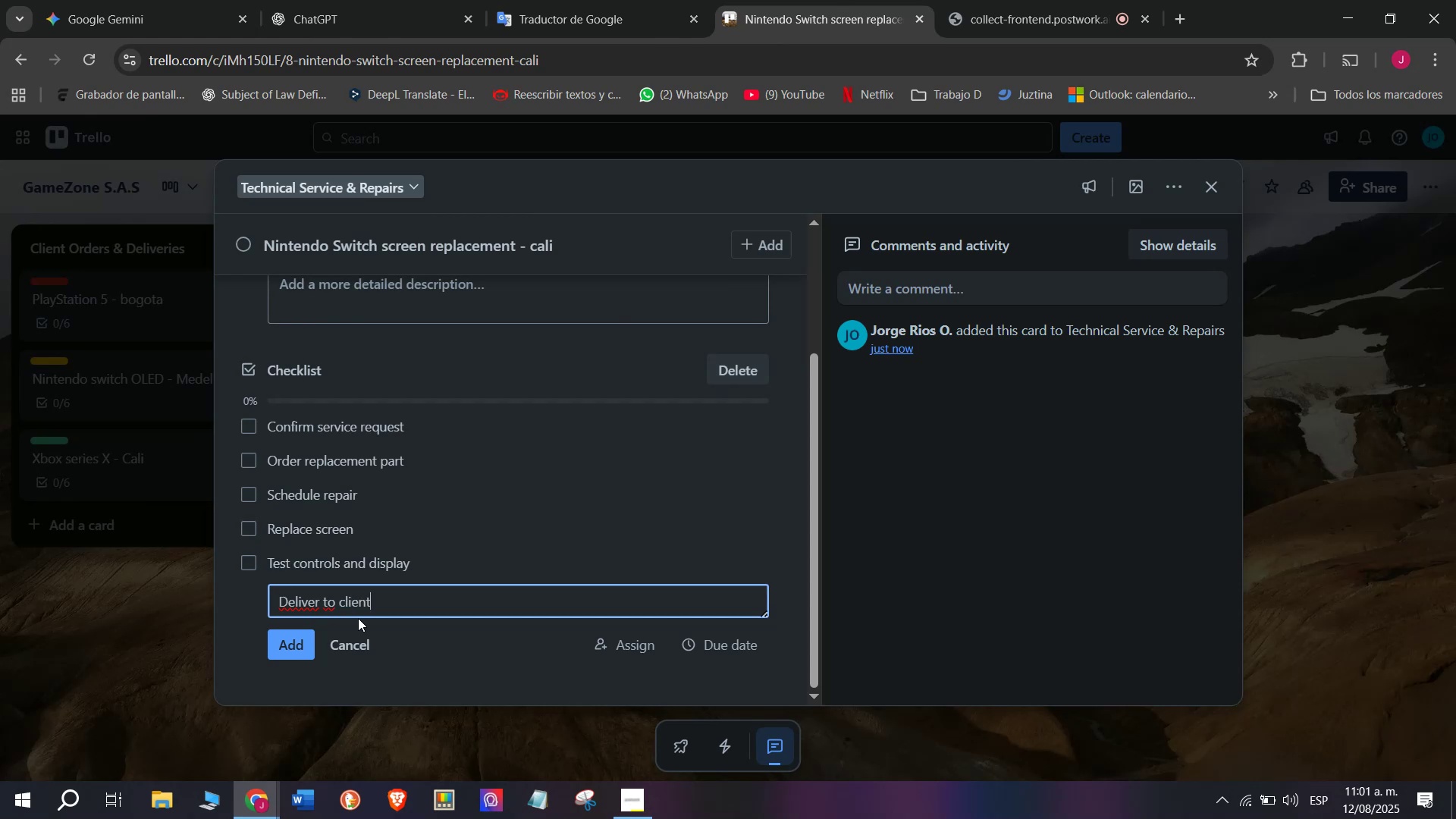 
key(Enter)
 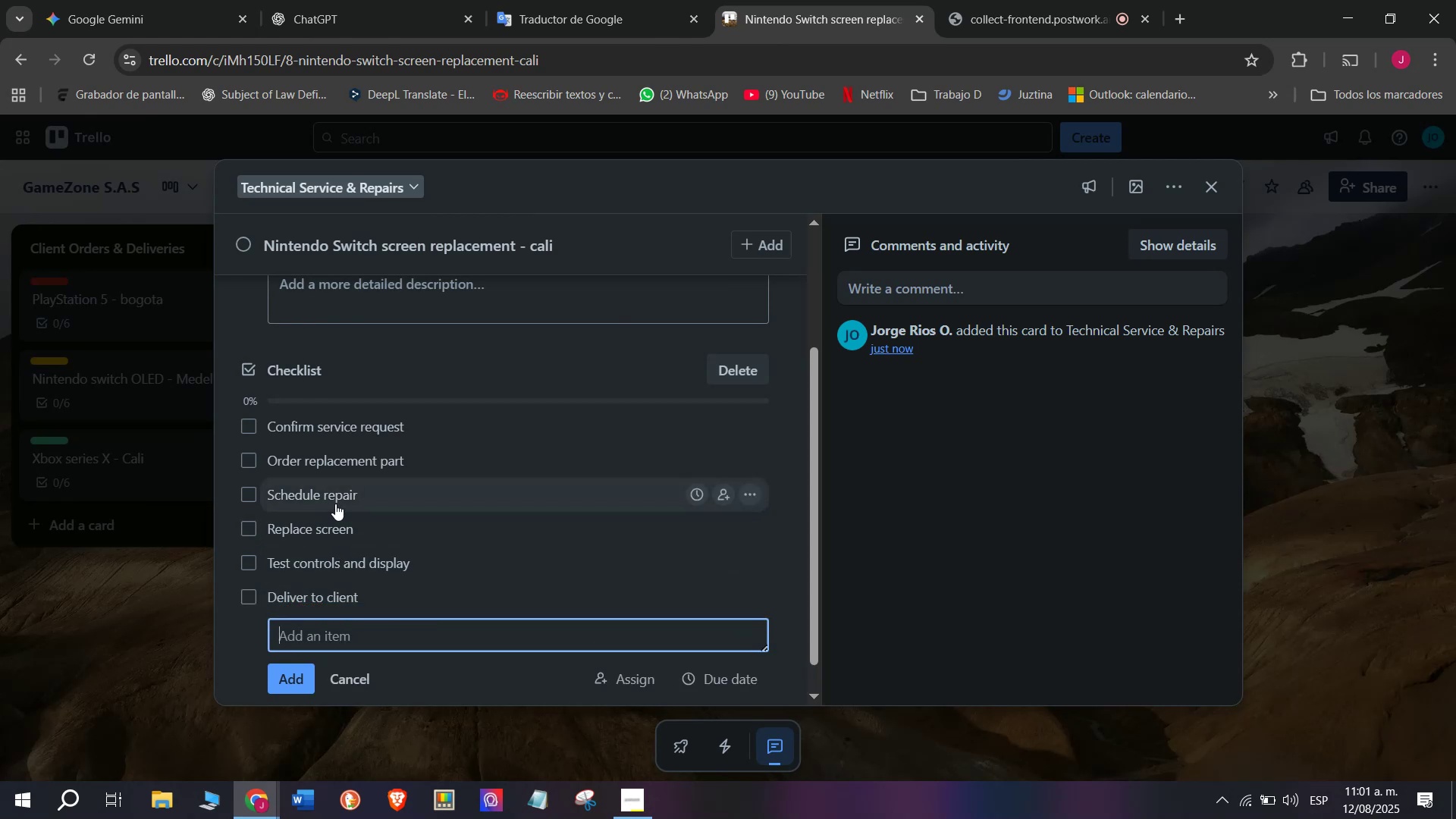 
scroll: coordinate [342, 422], scroll_direction: up, amount: 4.0
 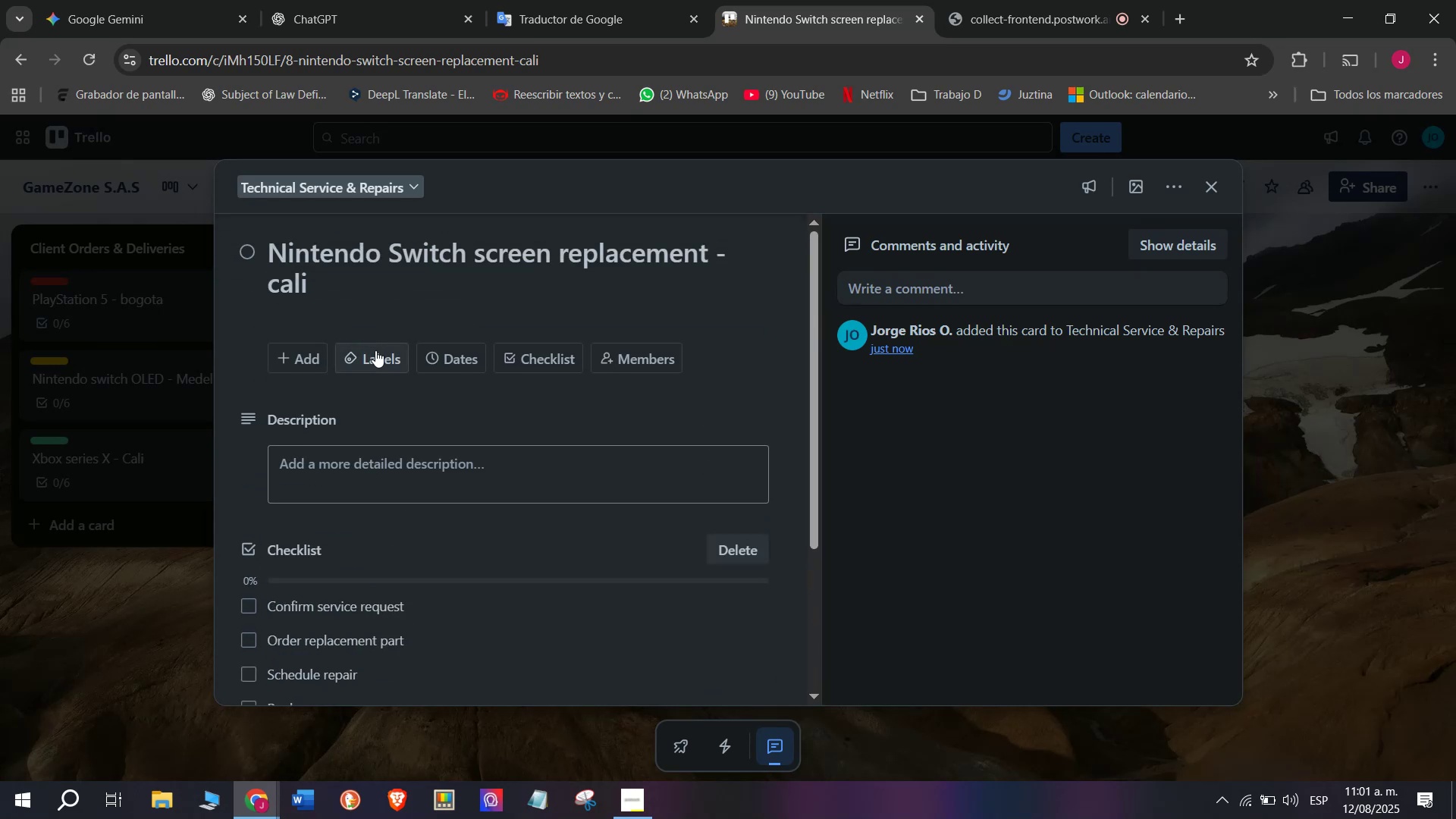 
left_click([375, 350])
 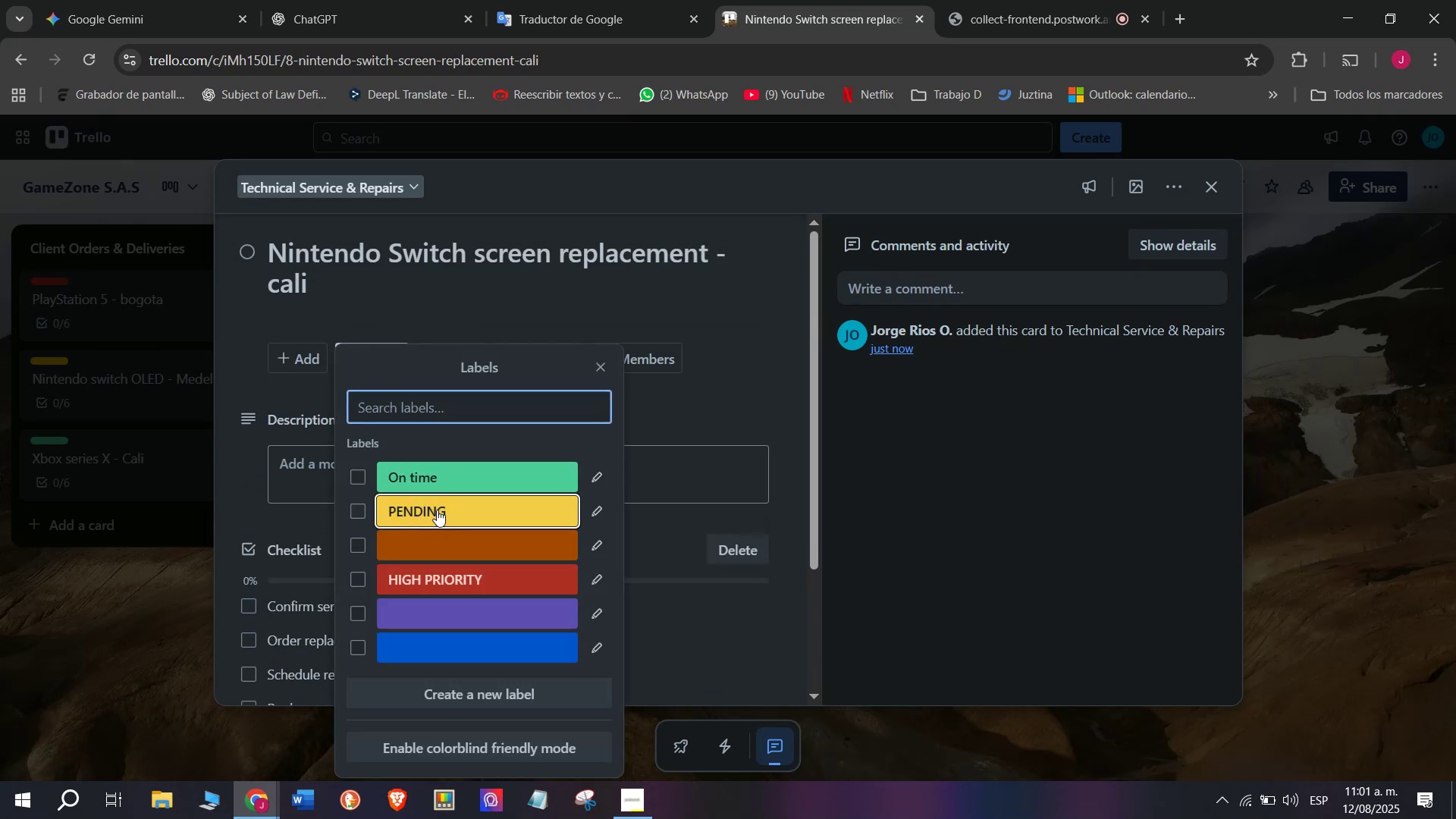 
double_click([58, 574])
 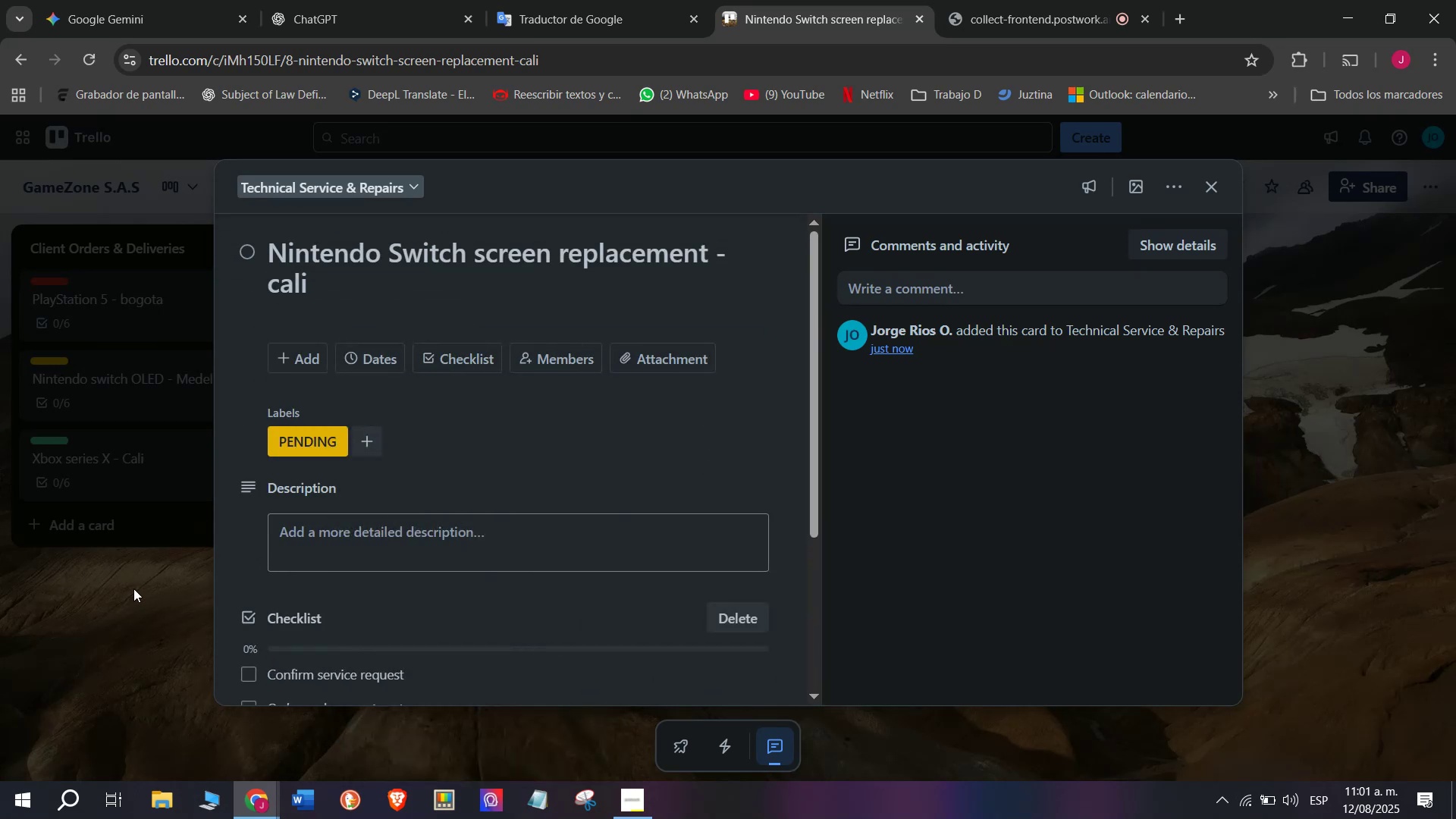 
left_click([133, 593])
 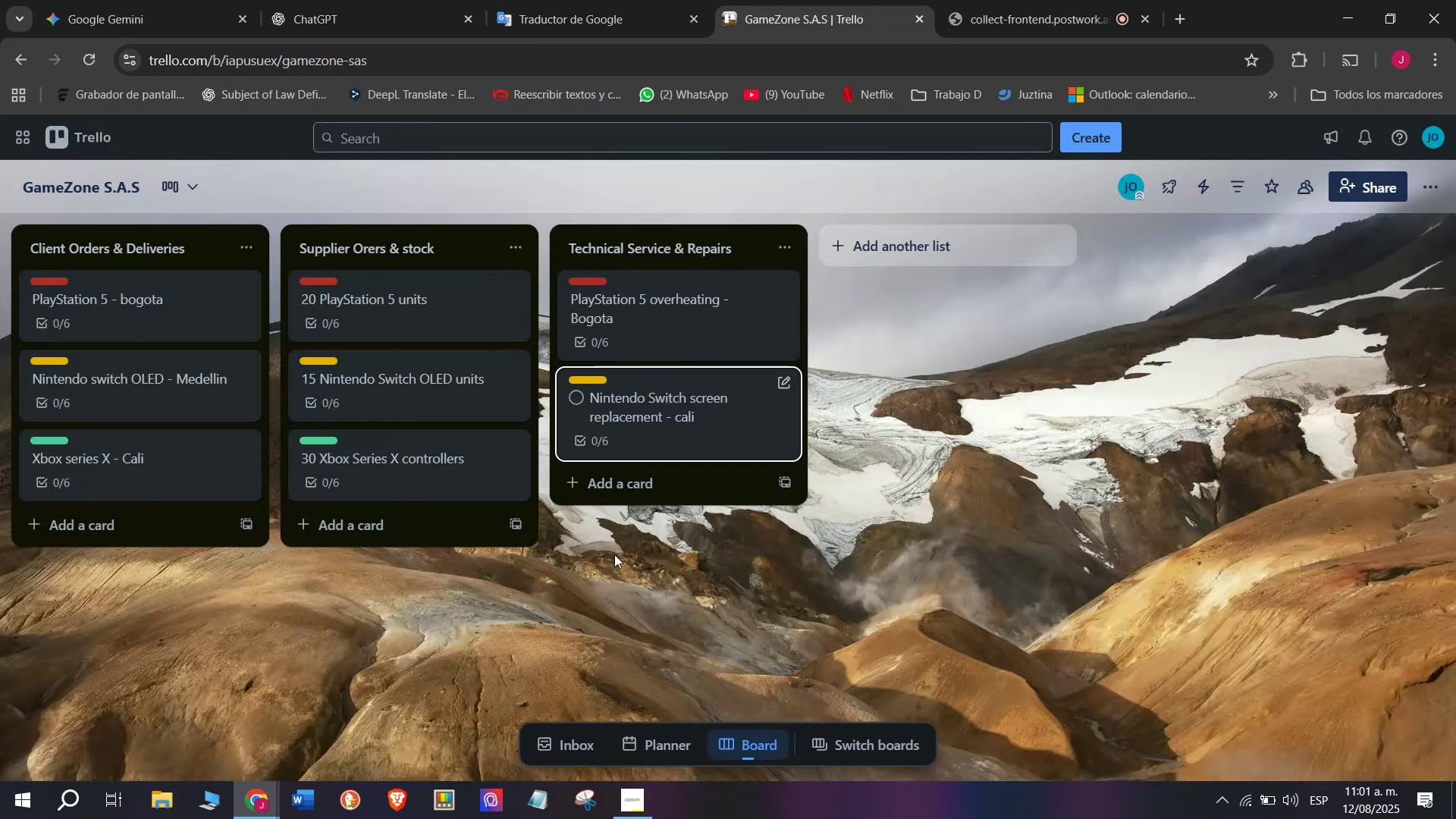 
left_click([654, 489])
 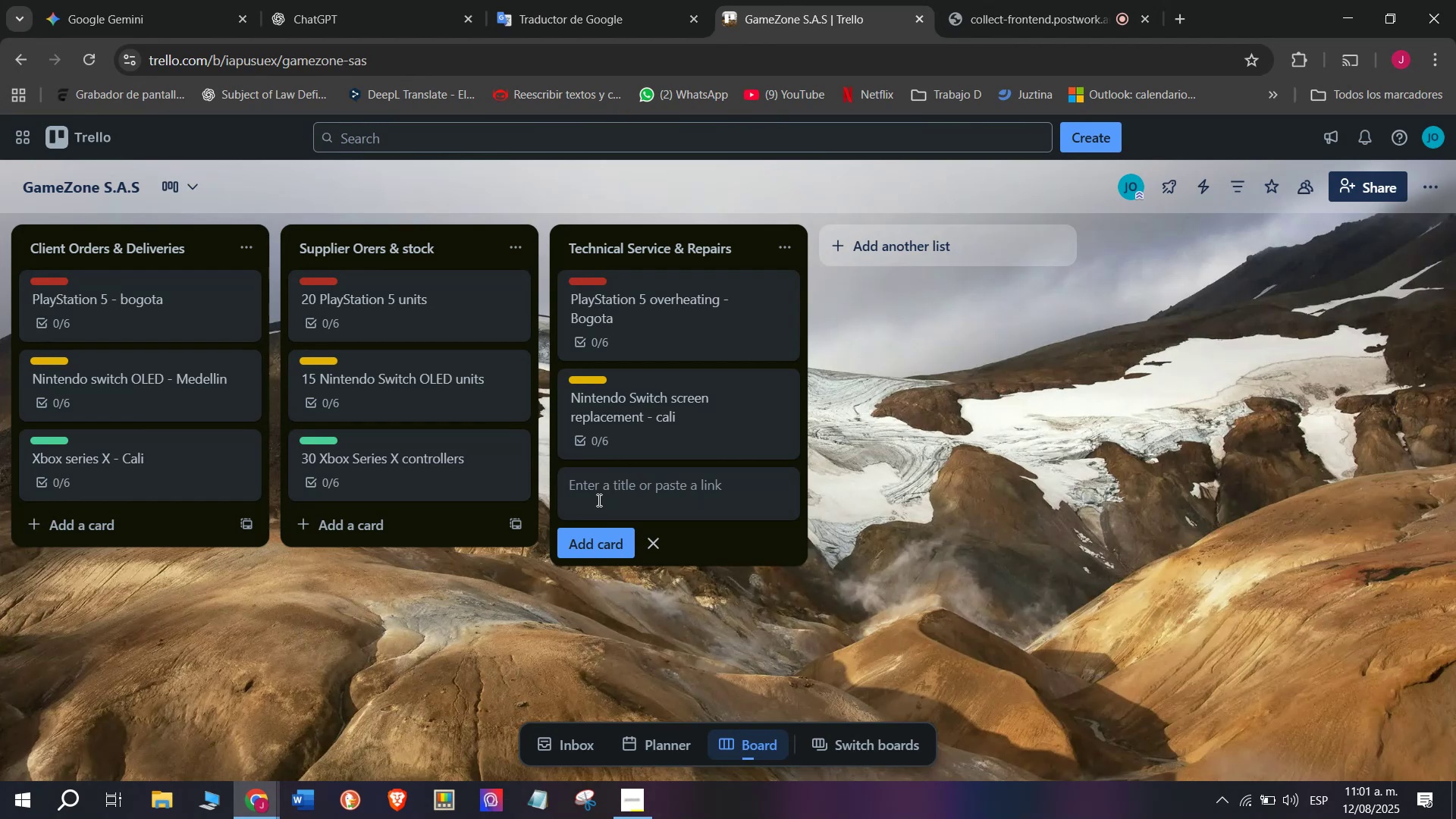 
wait(6.26)
 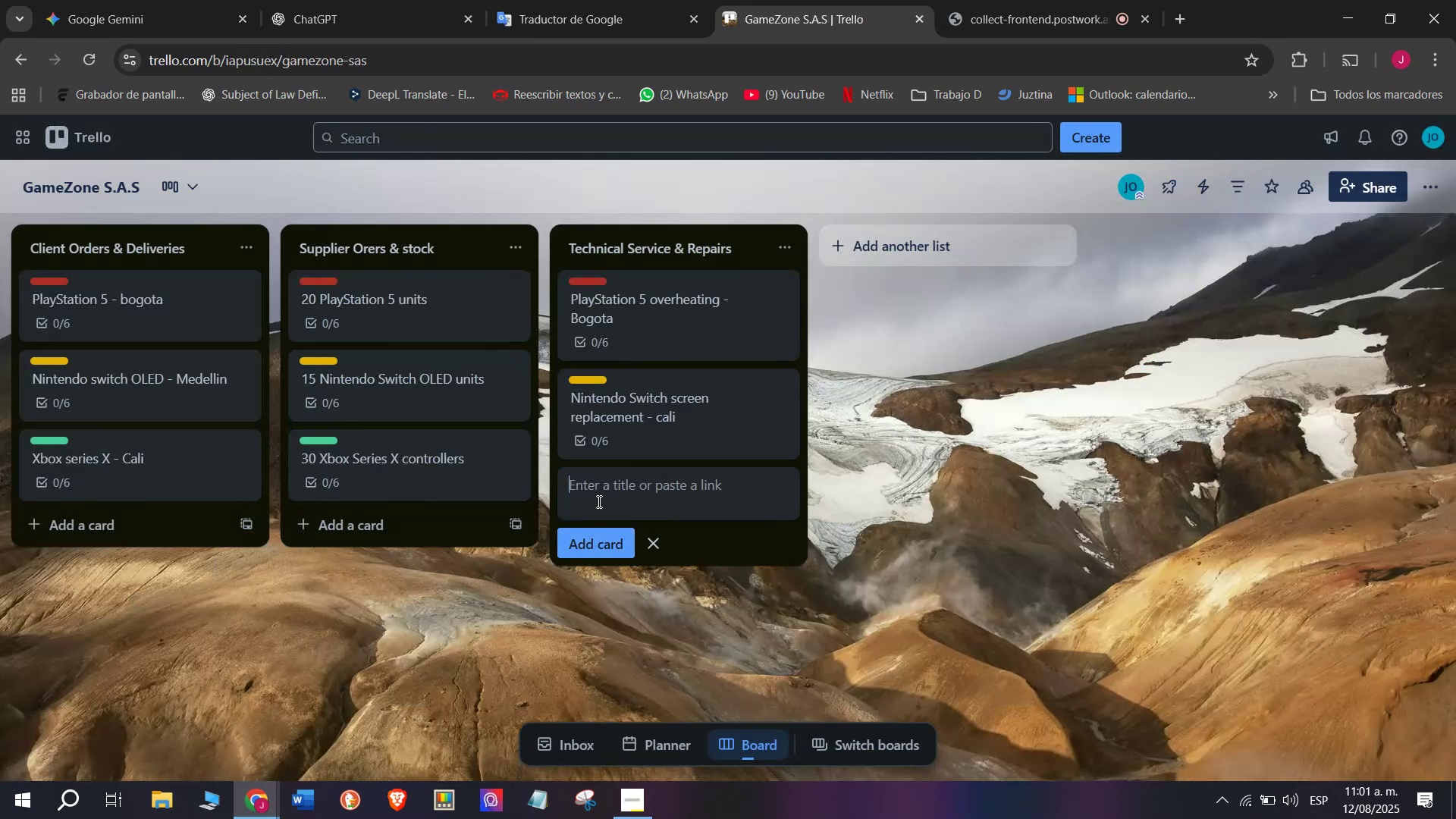 
type(Xbox Series X sofware reset - )
key(Backspace)
key(Backspace)
 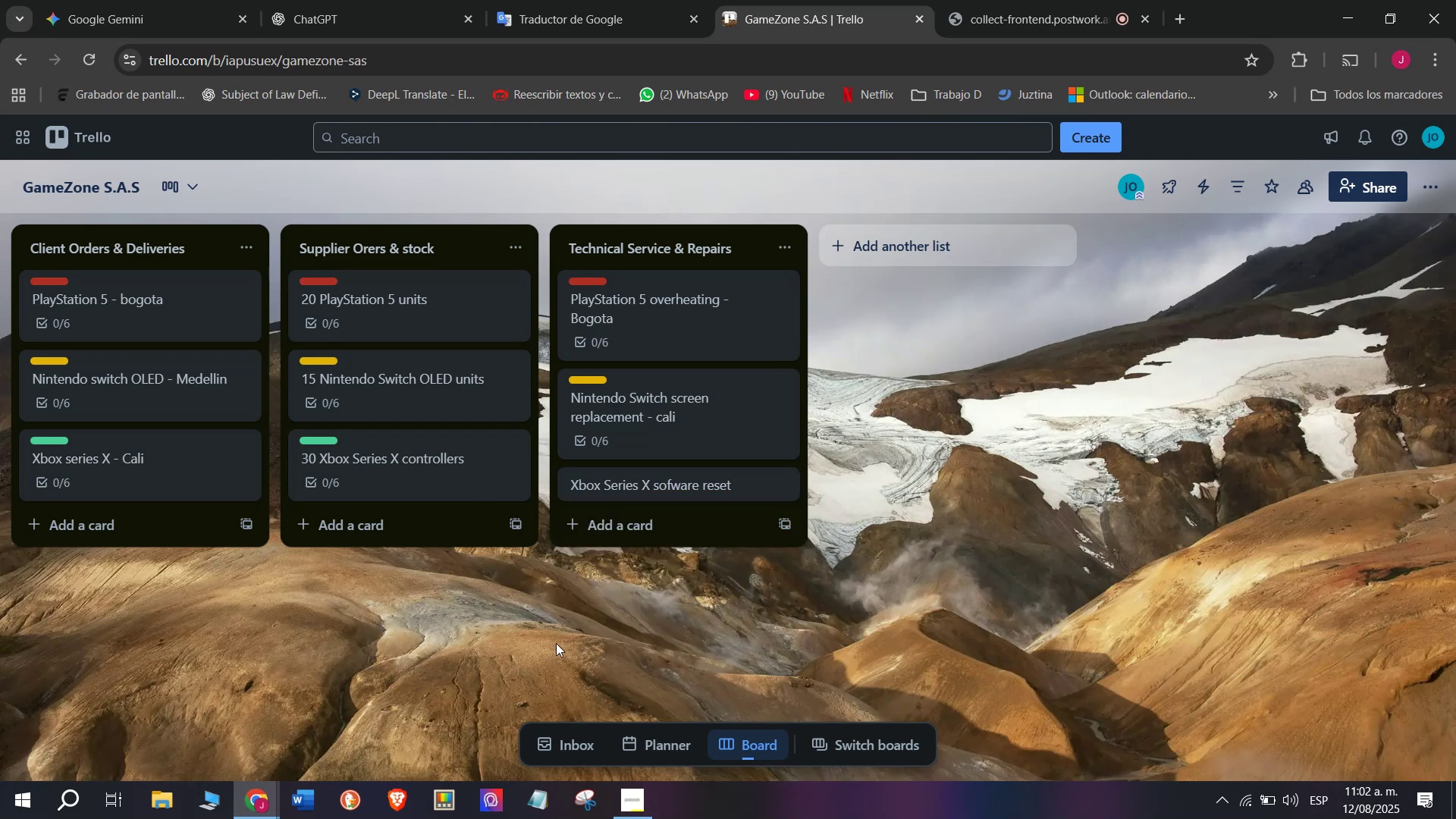 
left_click([667, 487])
 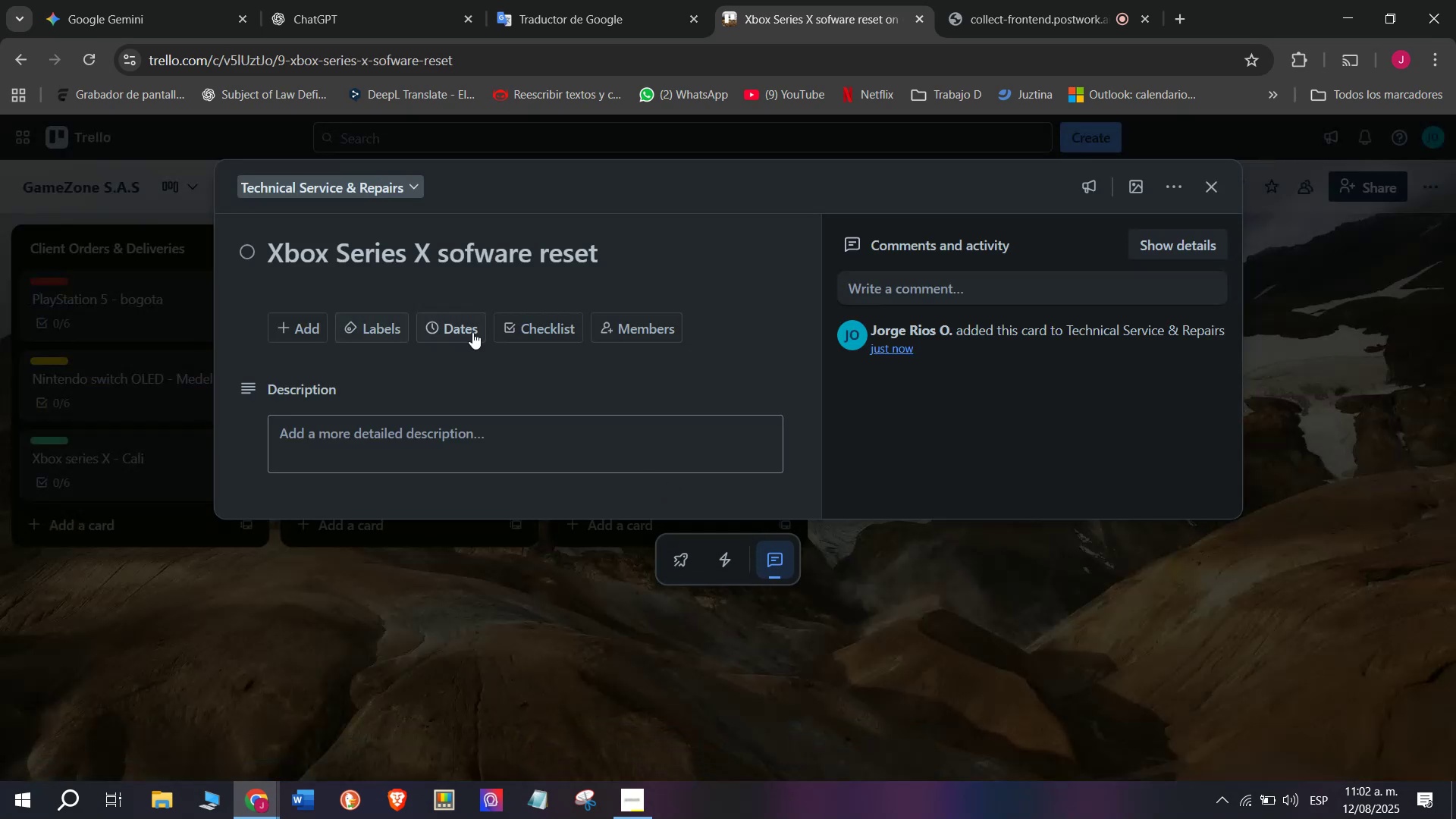 
left_click([516, 329])
 